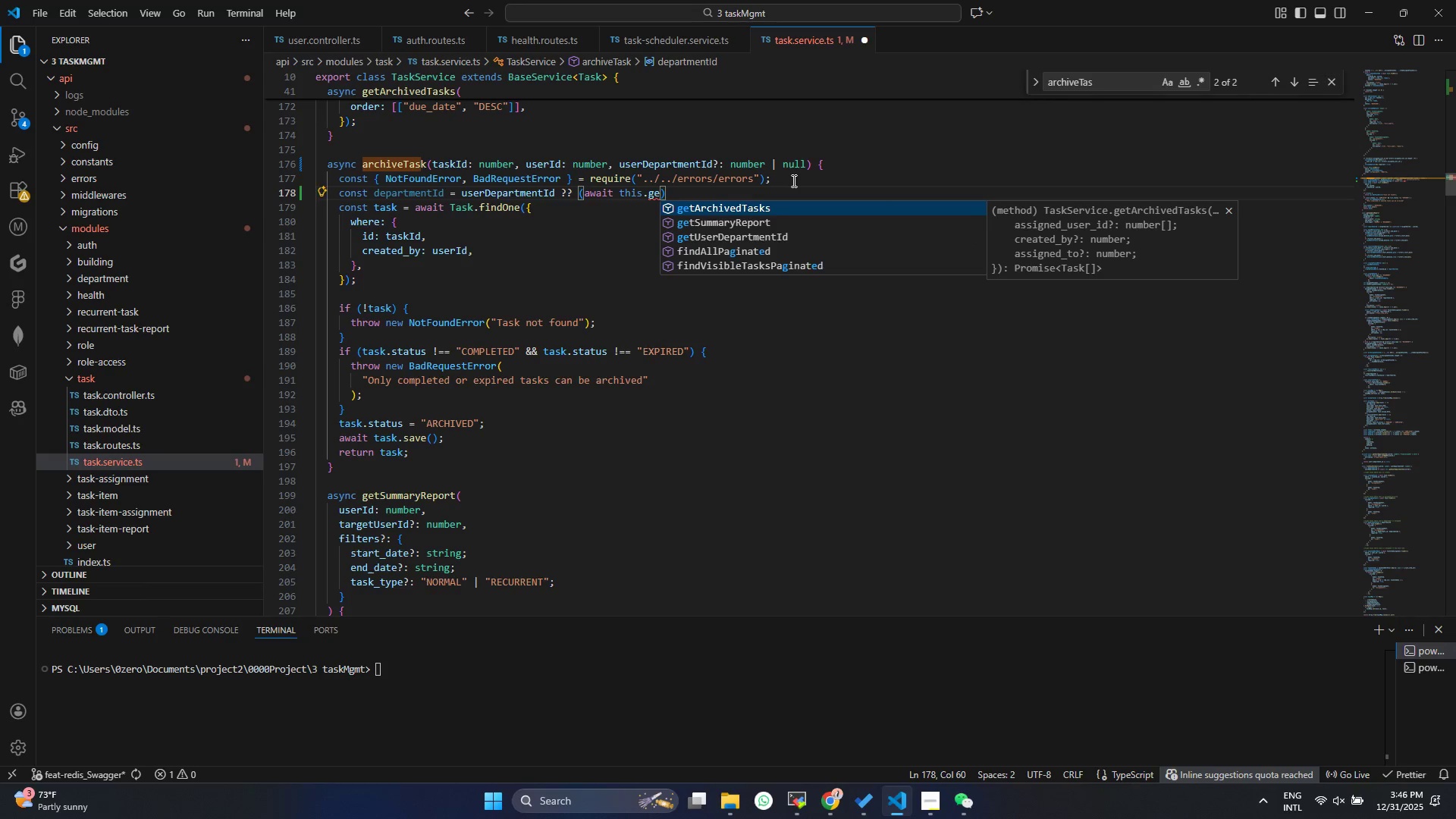 
key(ArrowDown)
 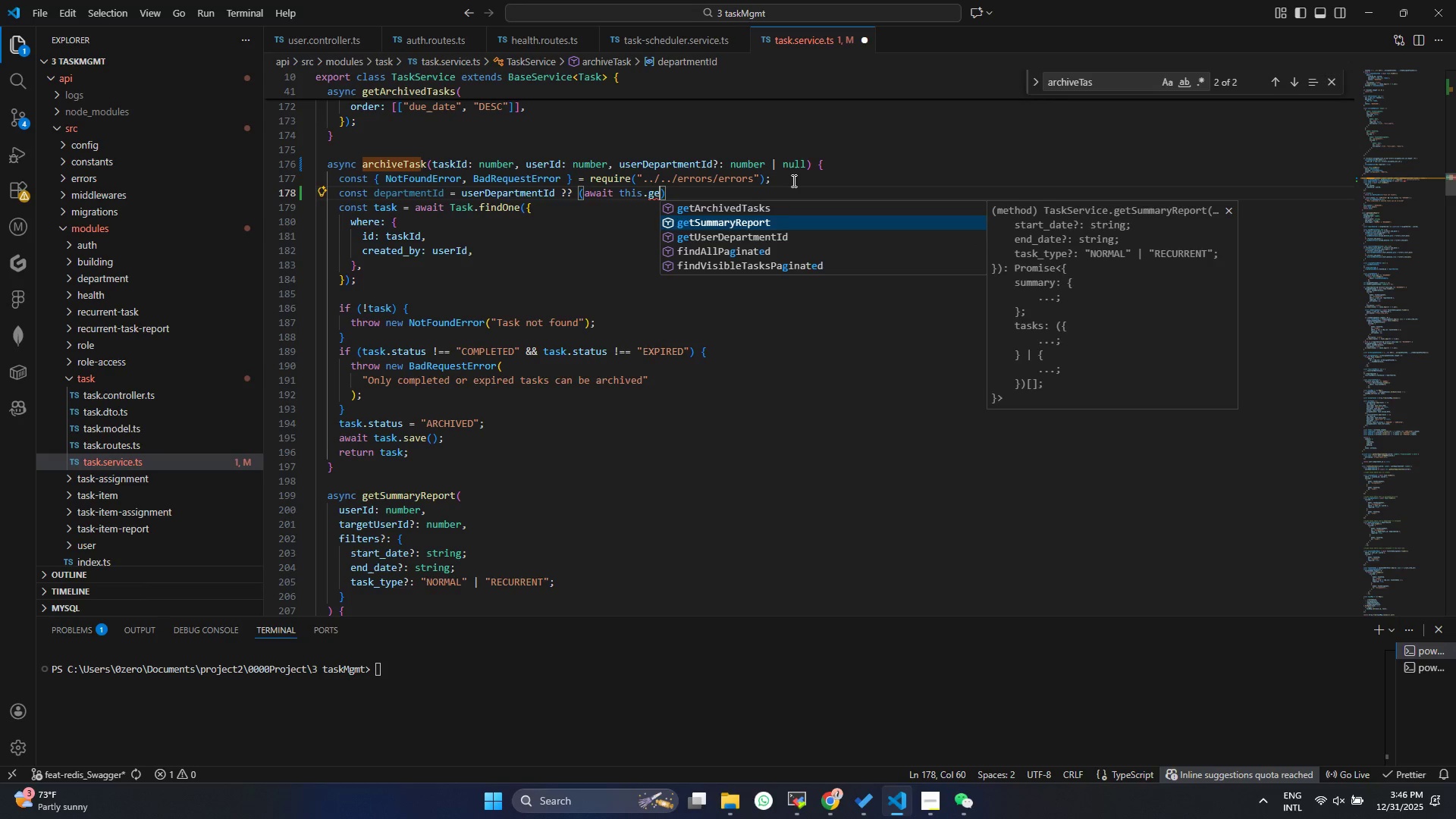 
key(ArrowDown)
 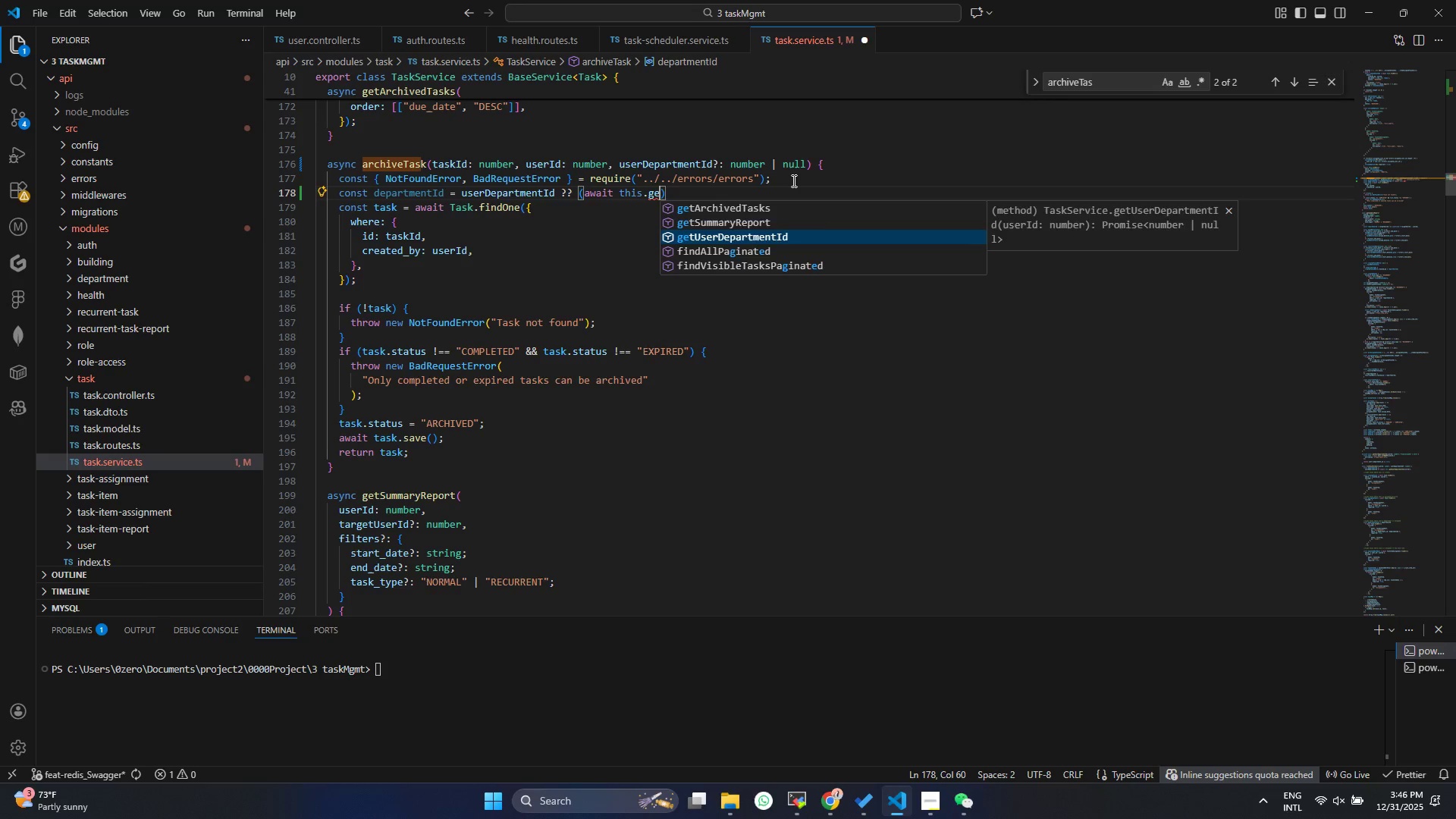 
key(Enter)
 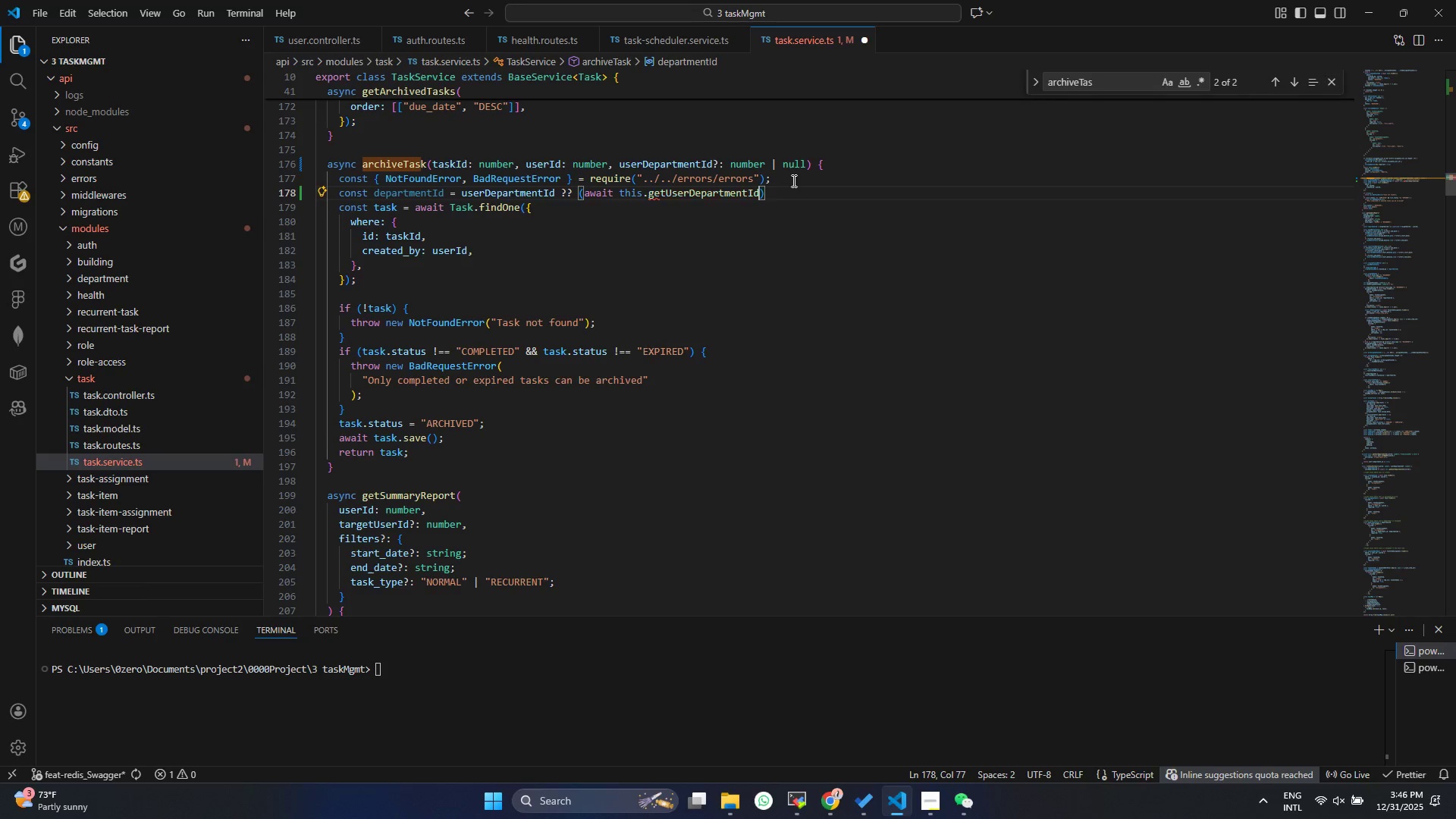 
hold_key(key=ControlLeft, duration=0.52)
 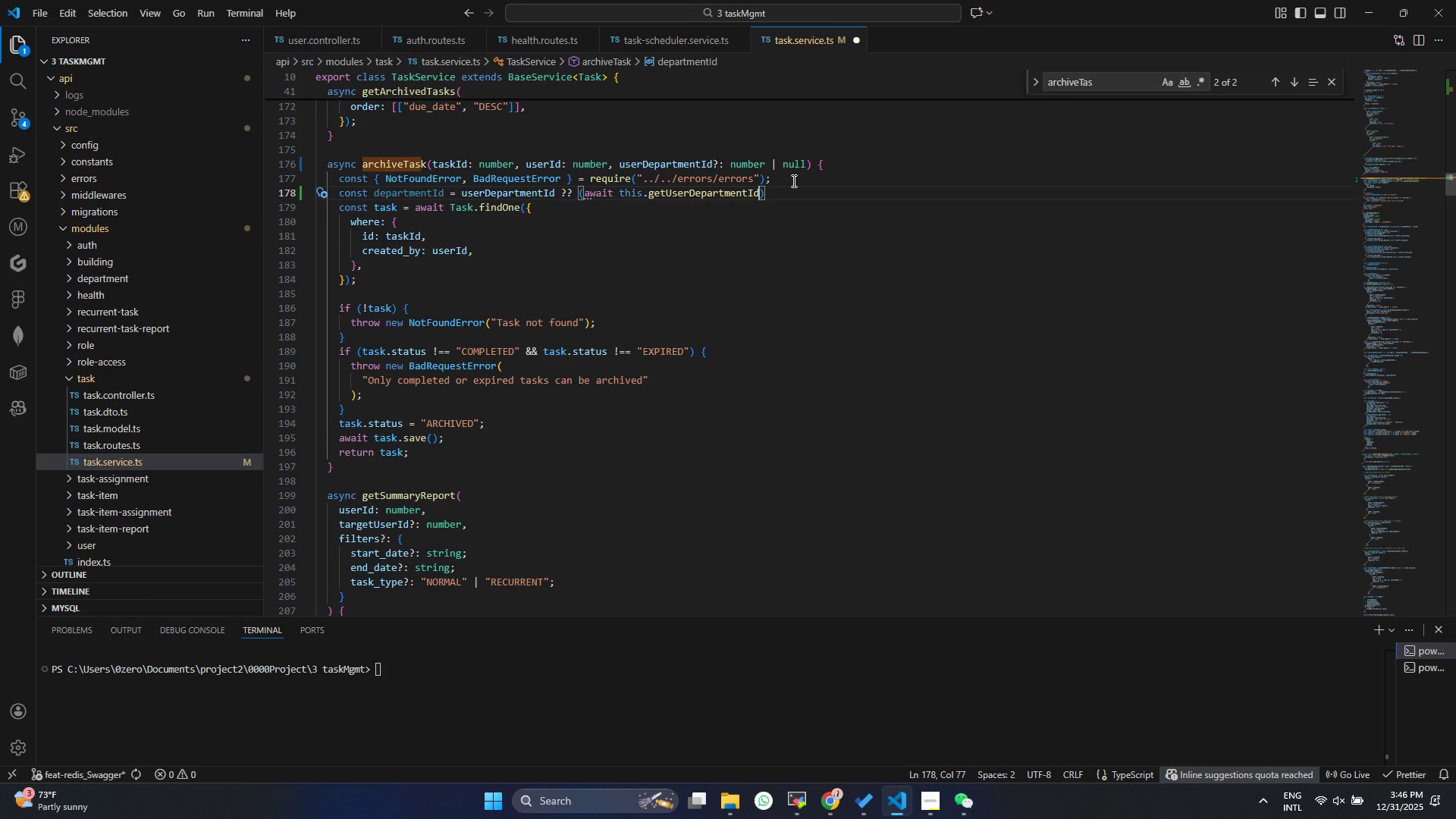 
type((use)
 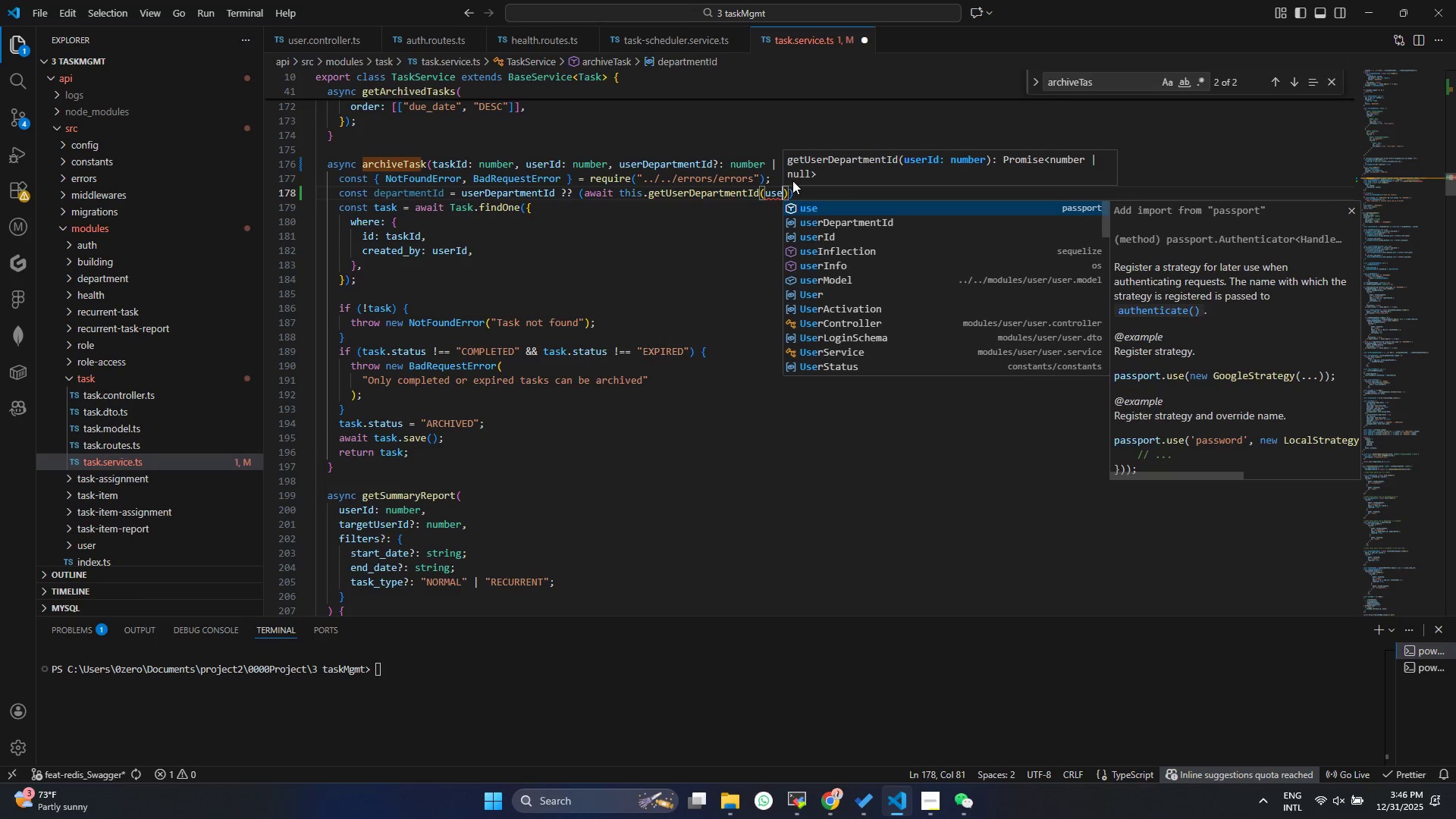 
key(ArrowDown)
 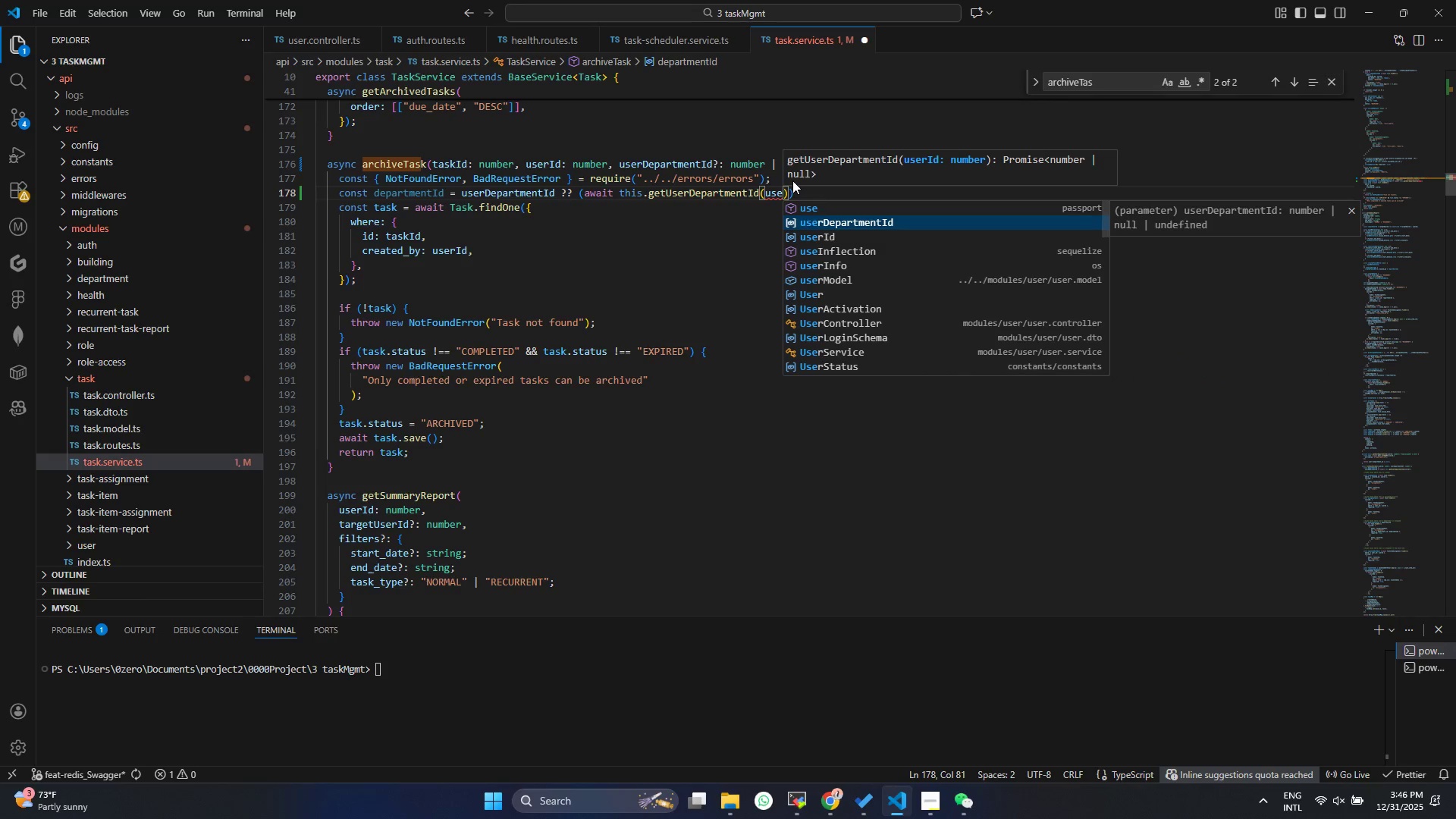 
key(ArrowDown)
 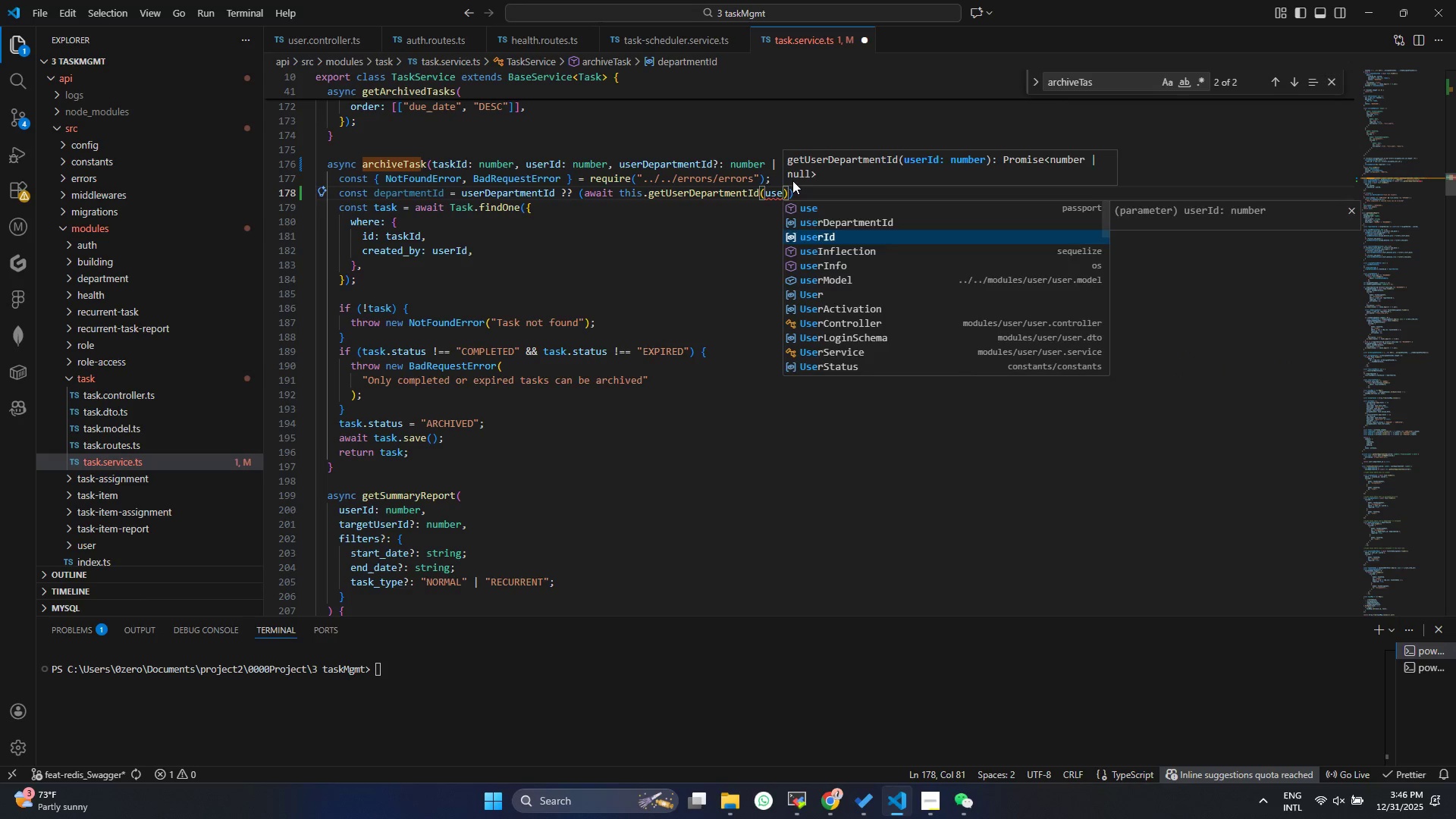 
key(Enter)
 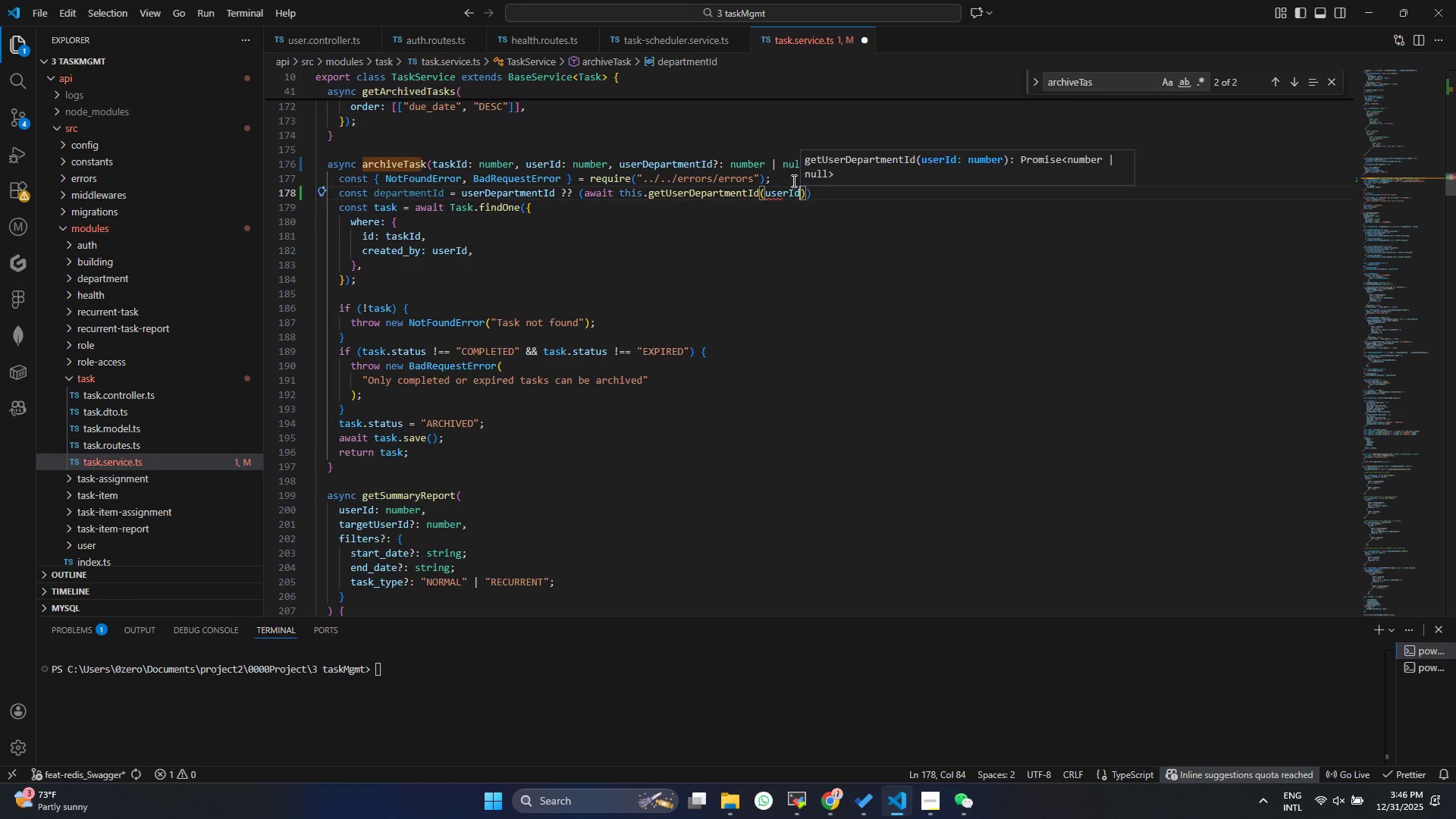 
key(Control+ControlLeft)
 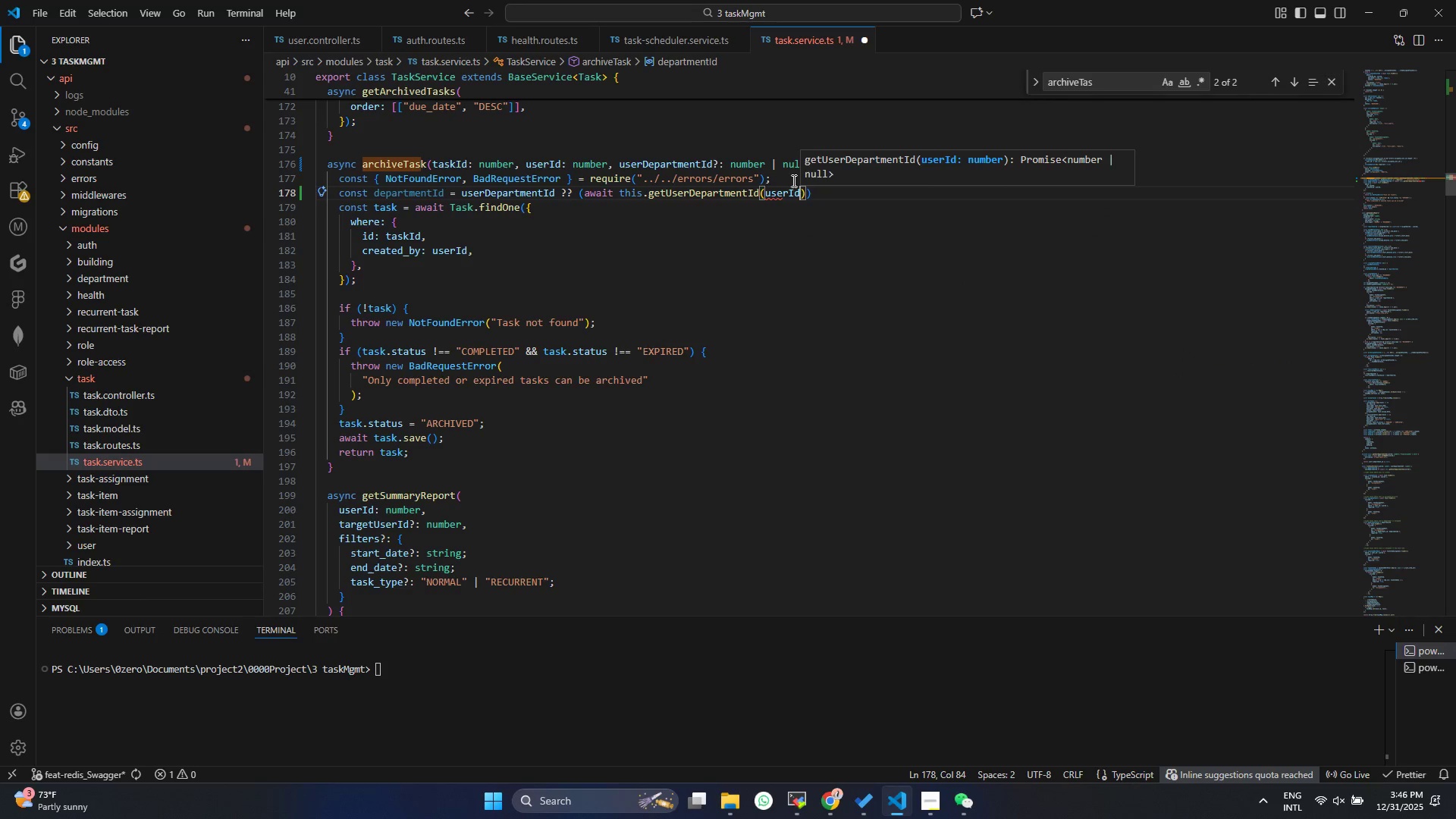 
key(Control+S)
 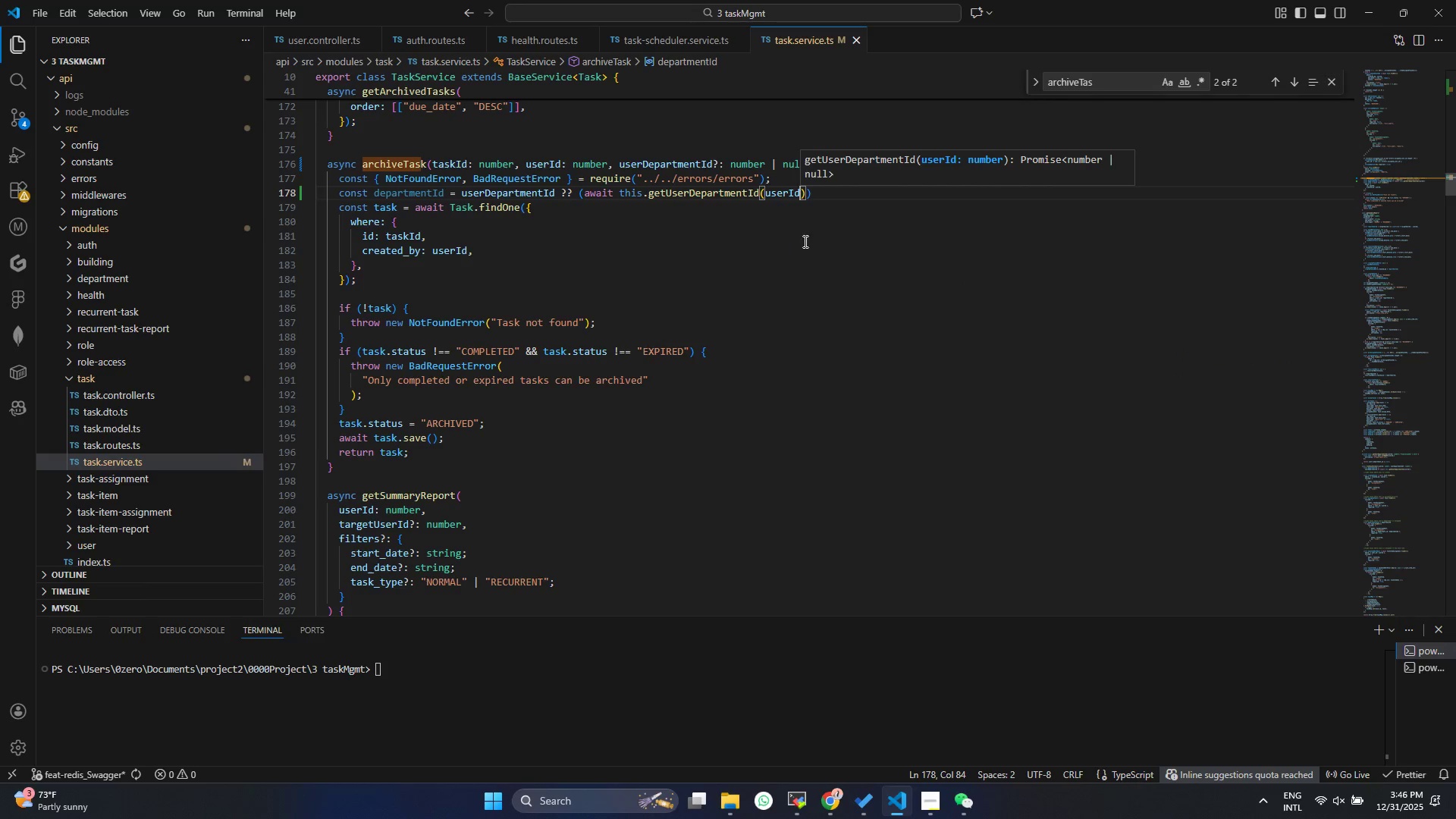 
left_click([805, 287])
 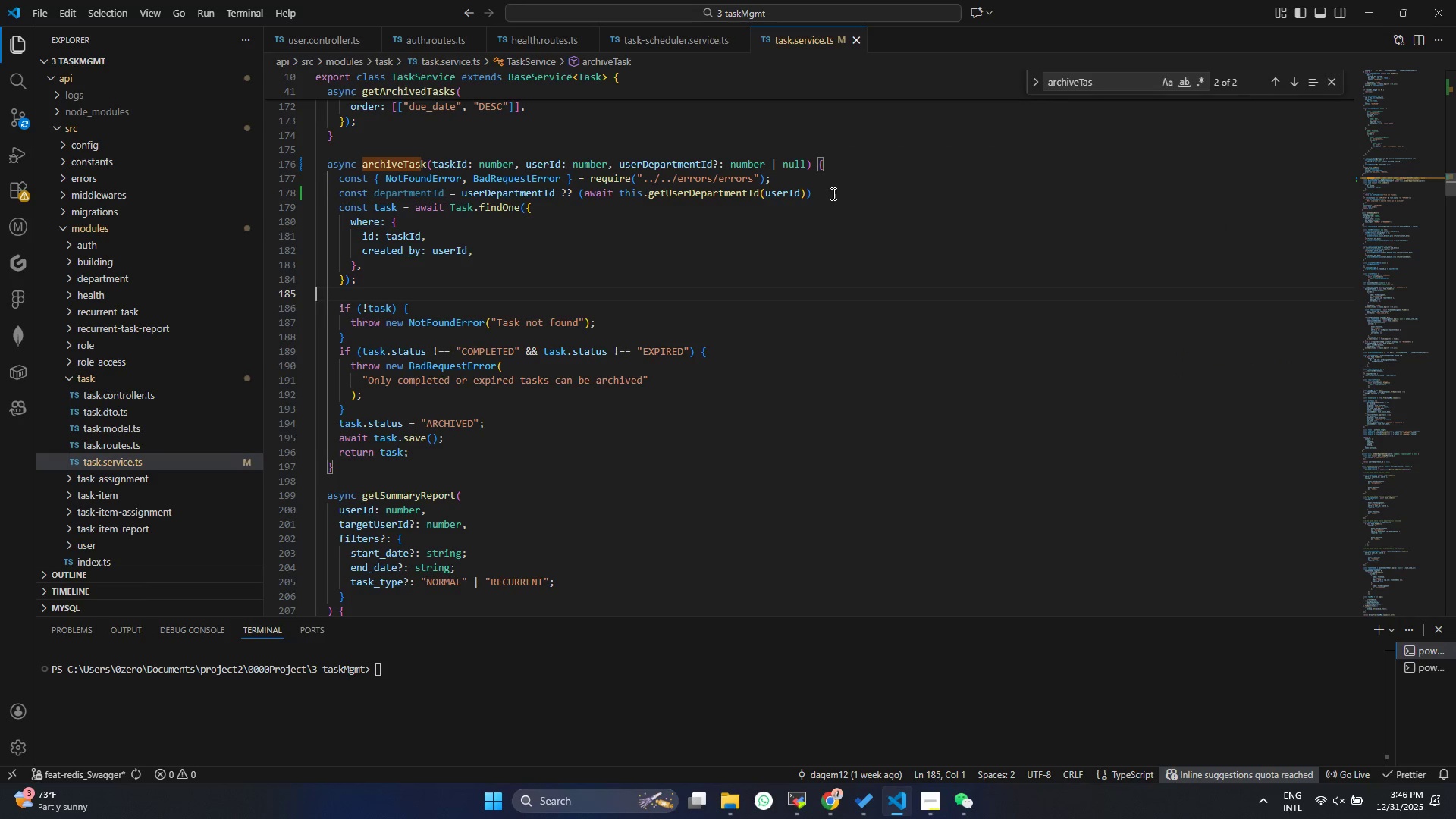 
left_click([832, 191])
 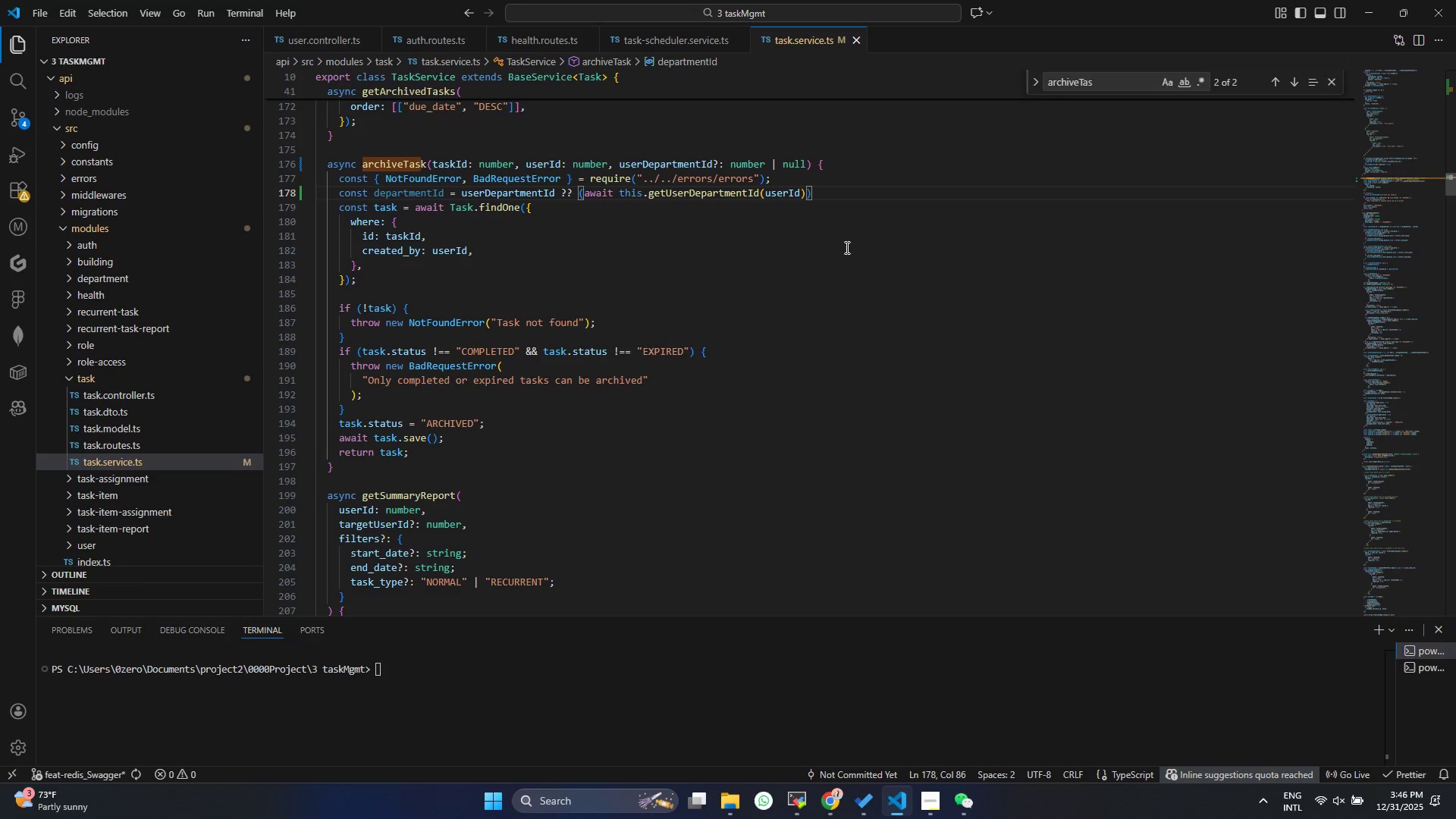 
key(Semicolon)
 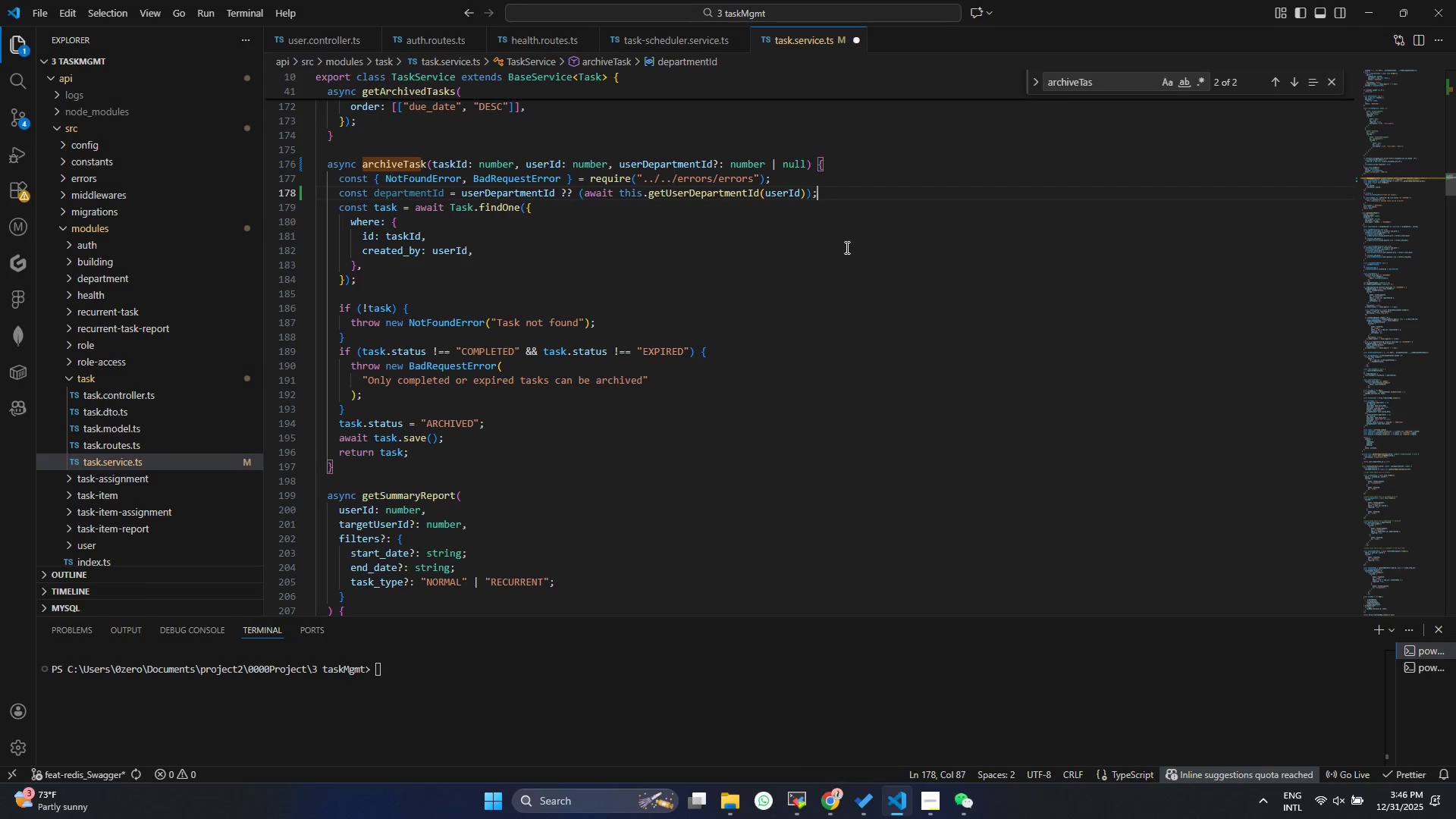 
key(Enter)
 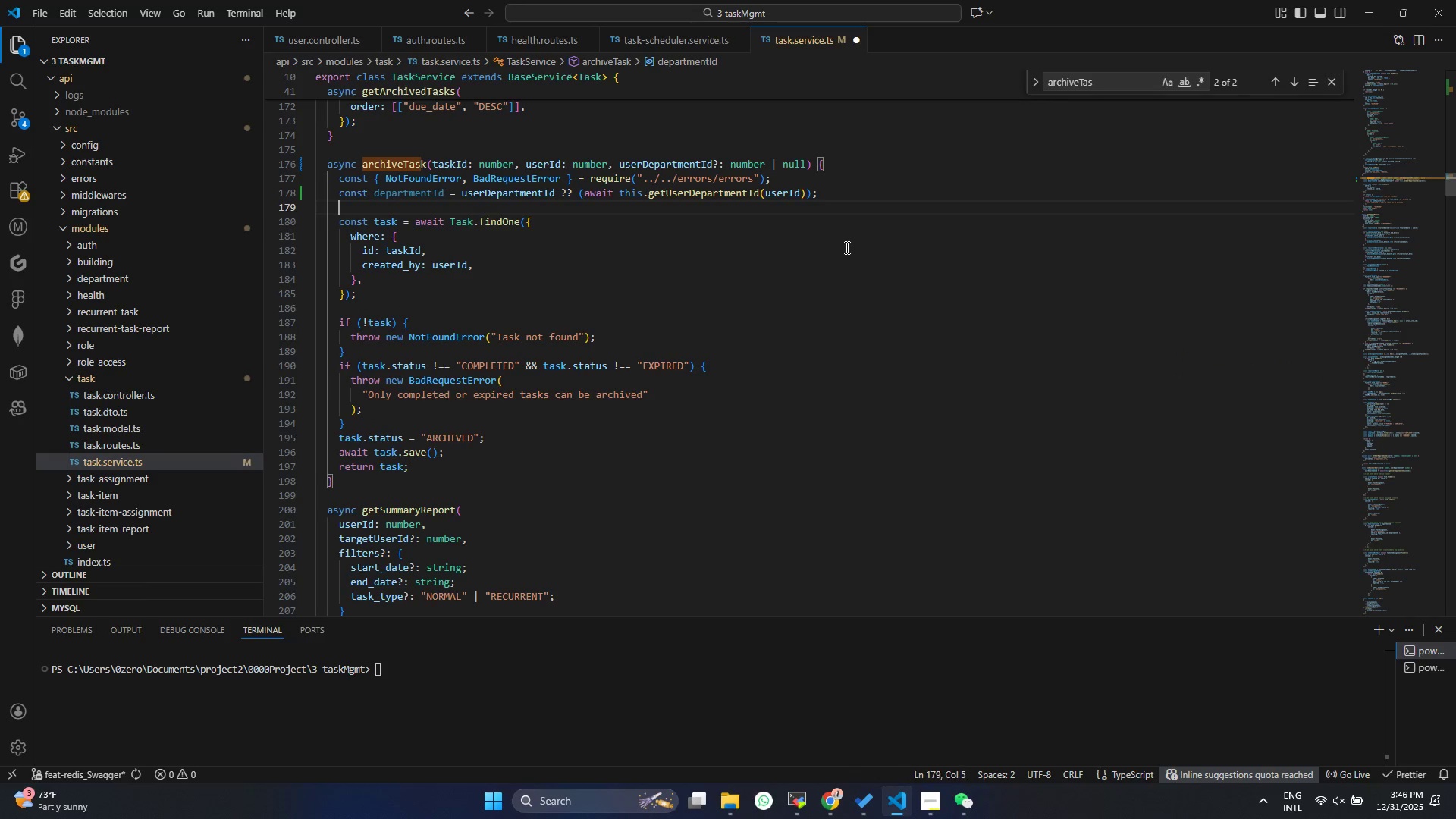 
key(Enter)
 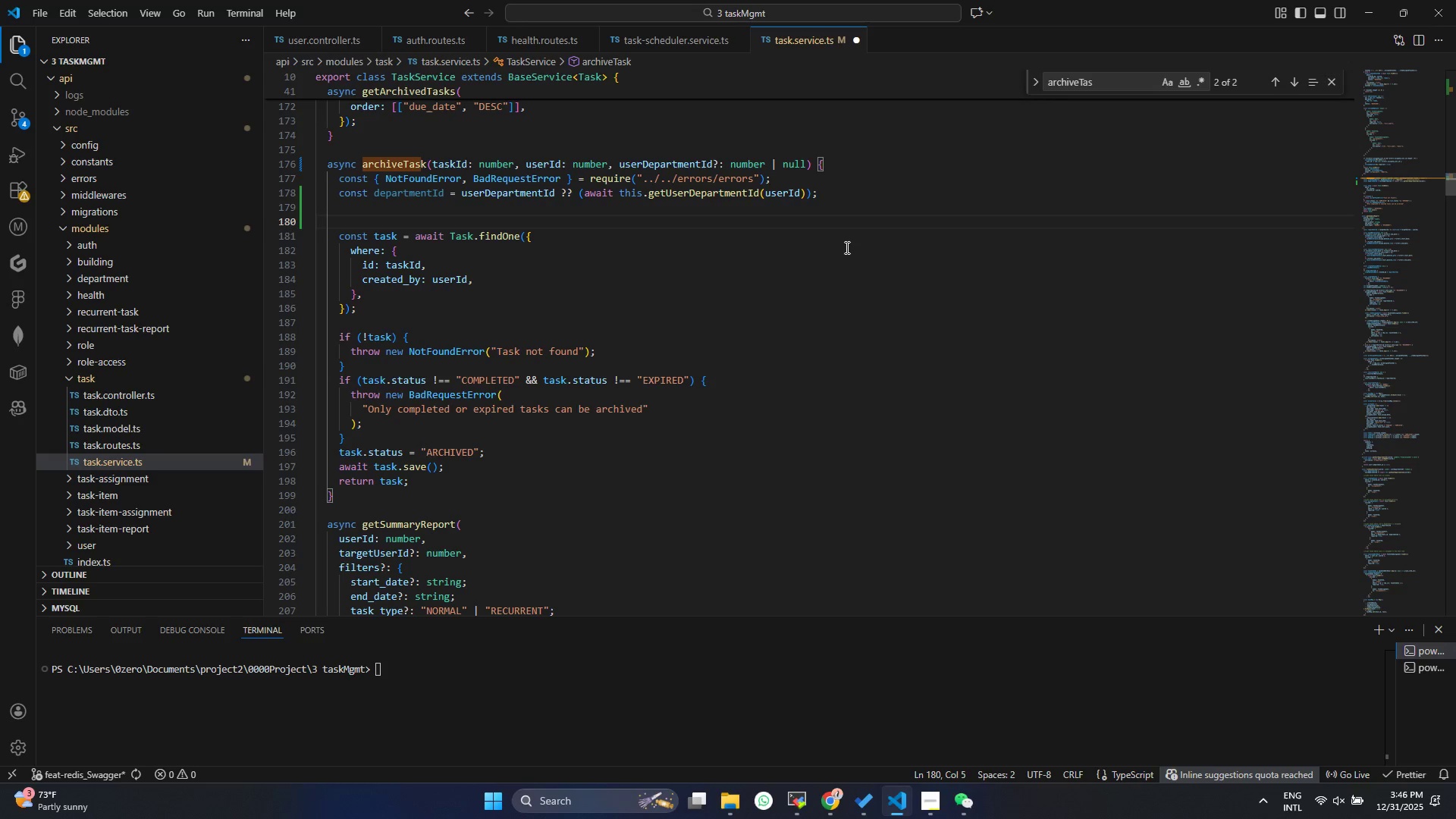 
left_click([516, 218])
 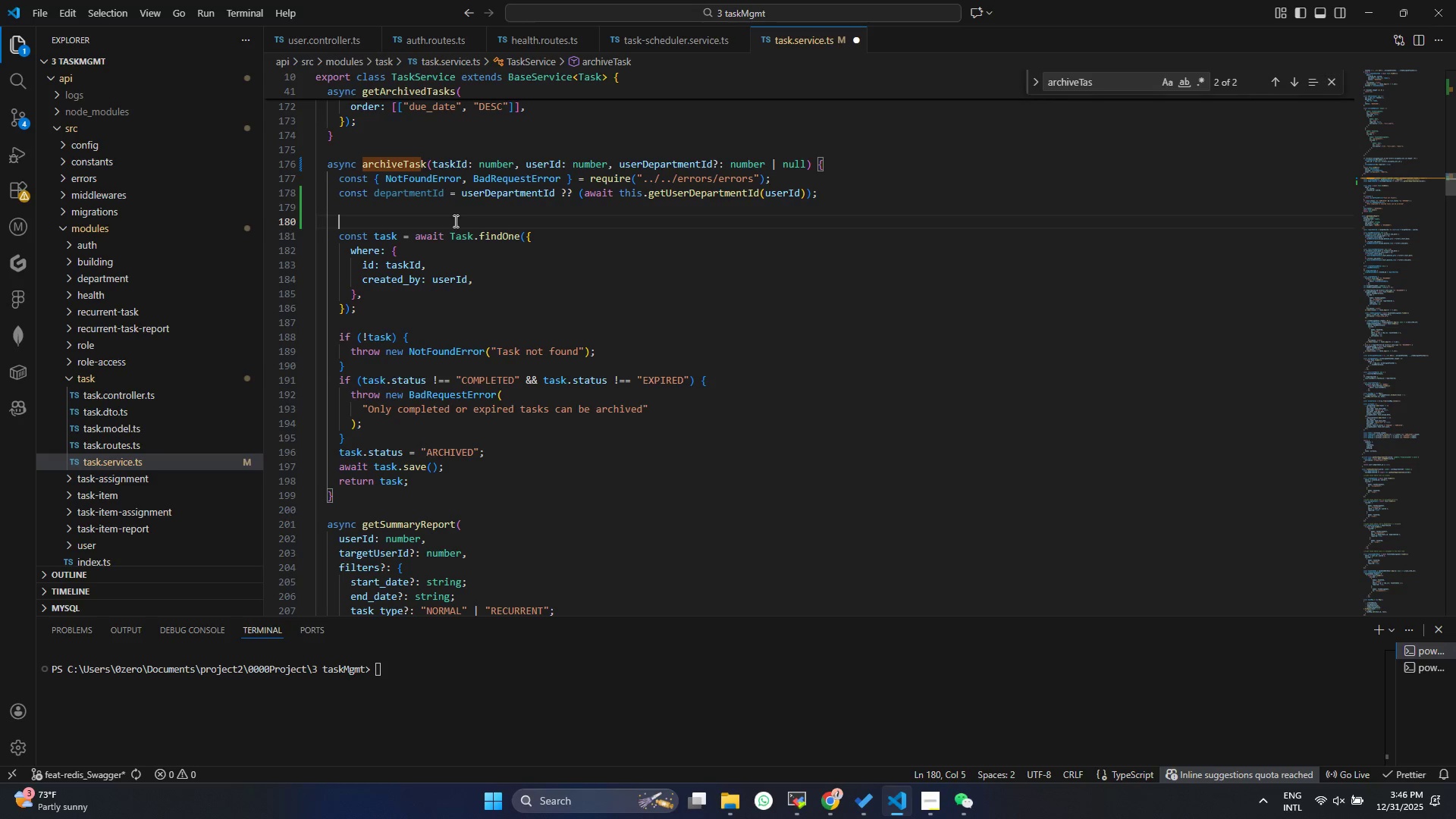 
wait(5.11)
 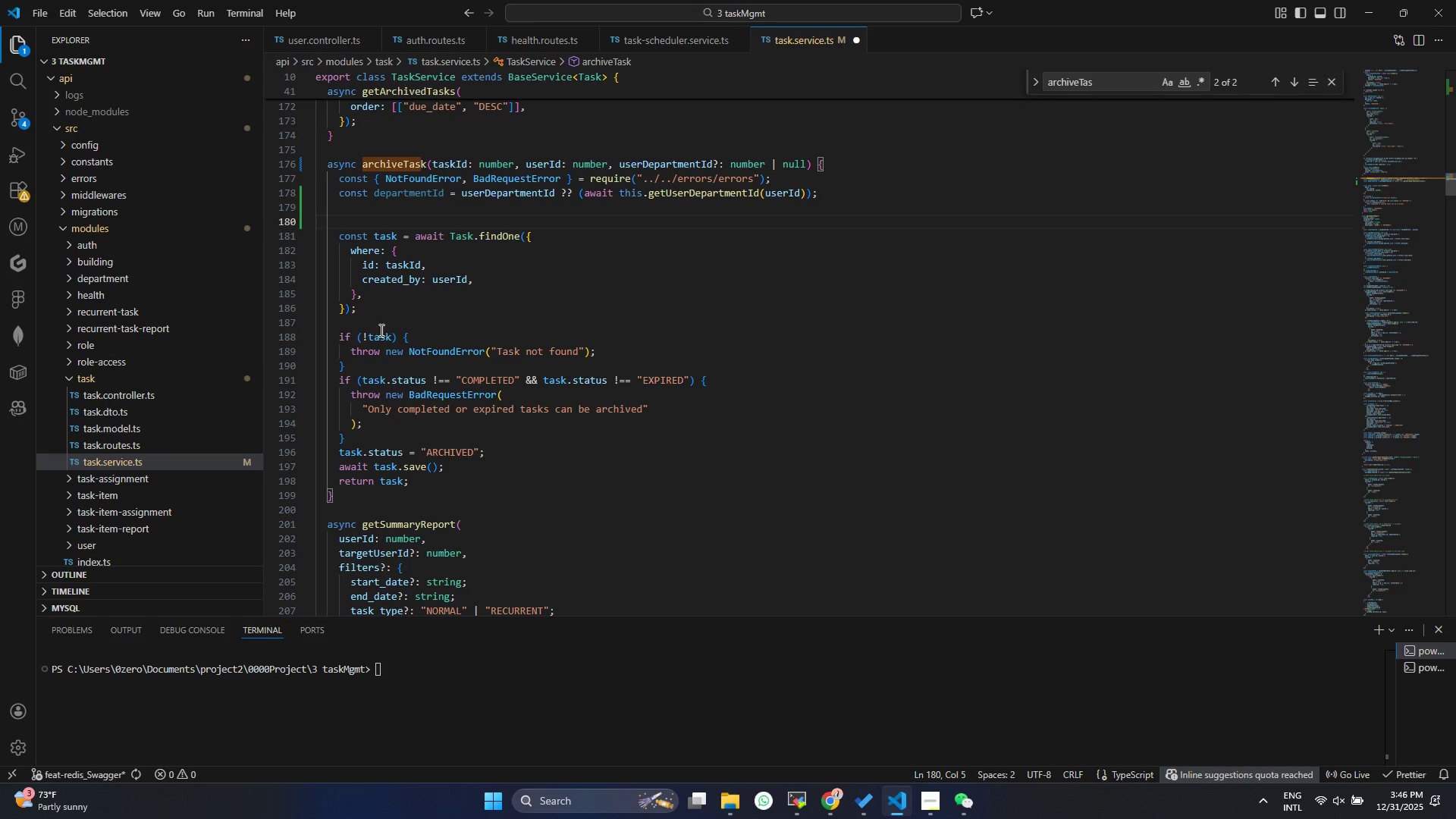 
mouse_move([472, 249])
 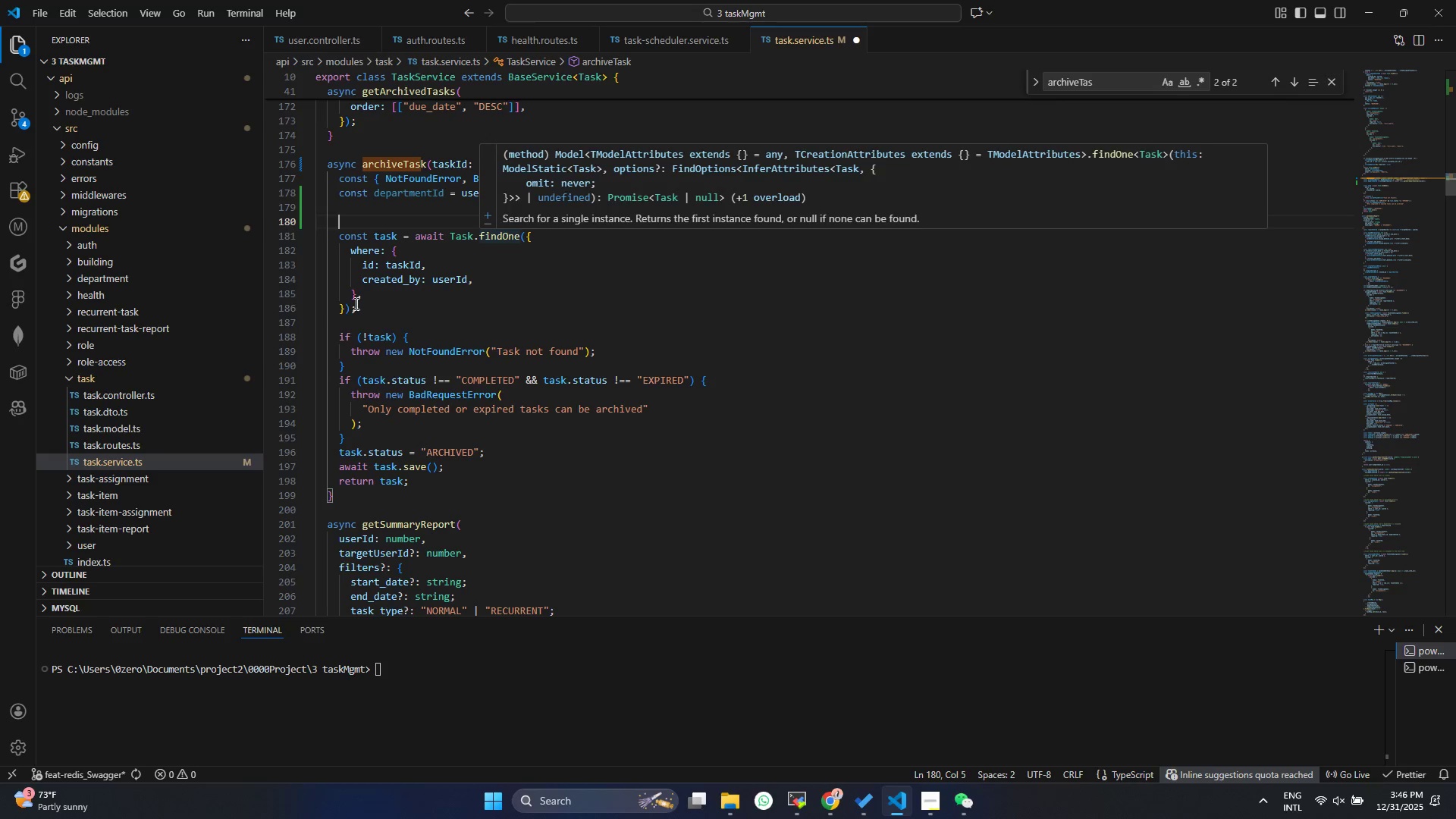 
left_click_drag(start_coordinate=[358, 302], to_coordinate=[323, 238])
 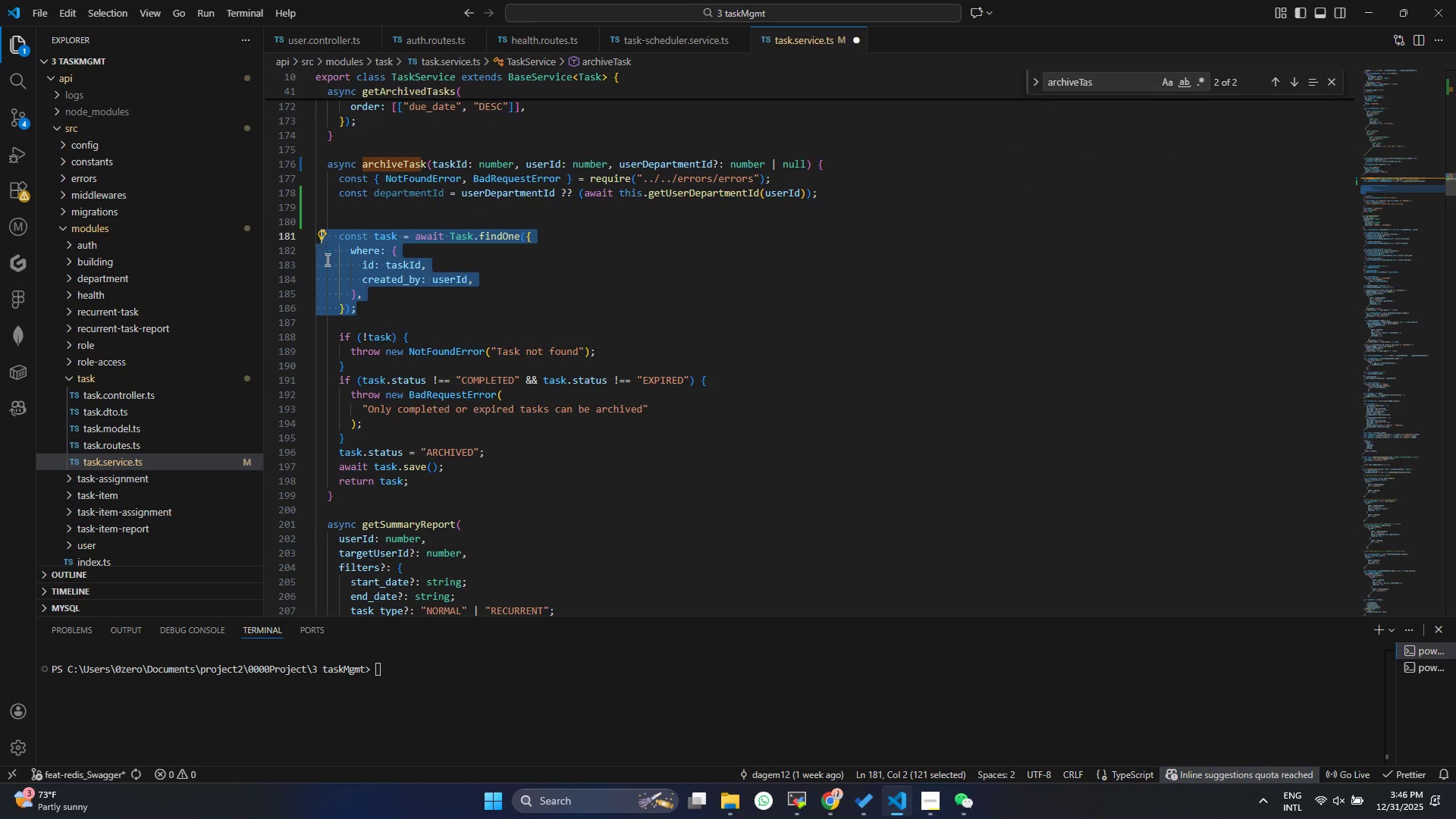 
key(Alt+Shift+ArrowUp)
 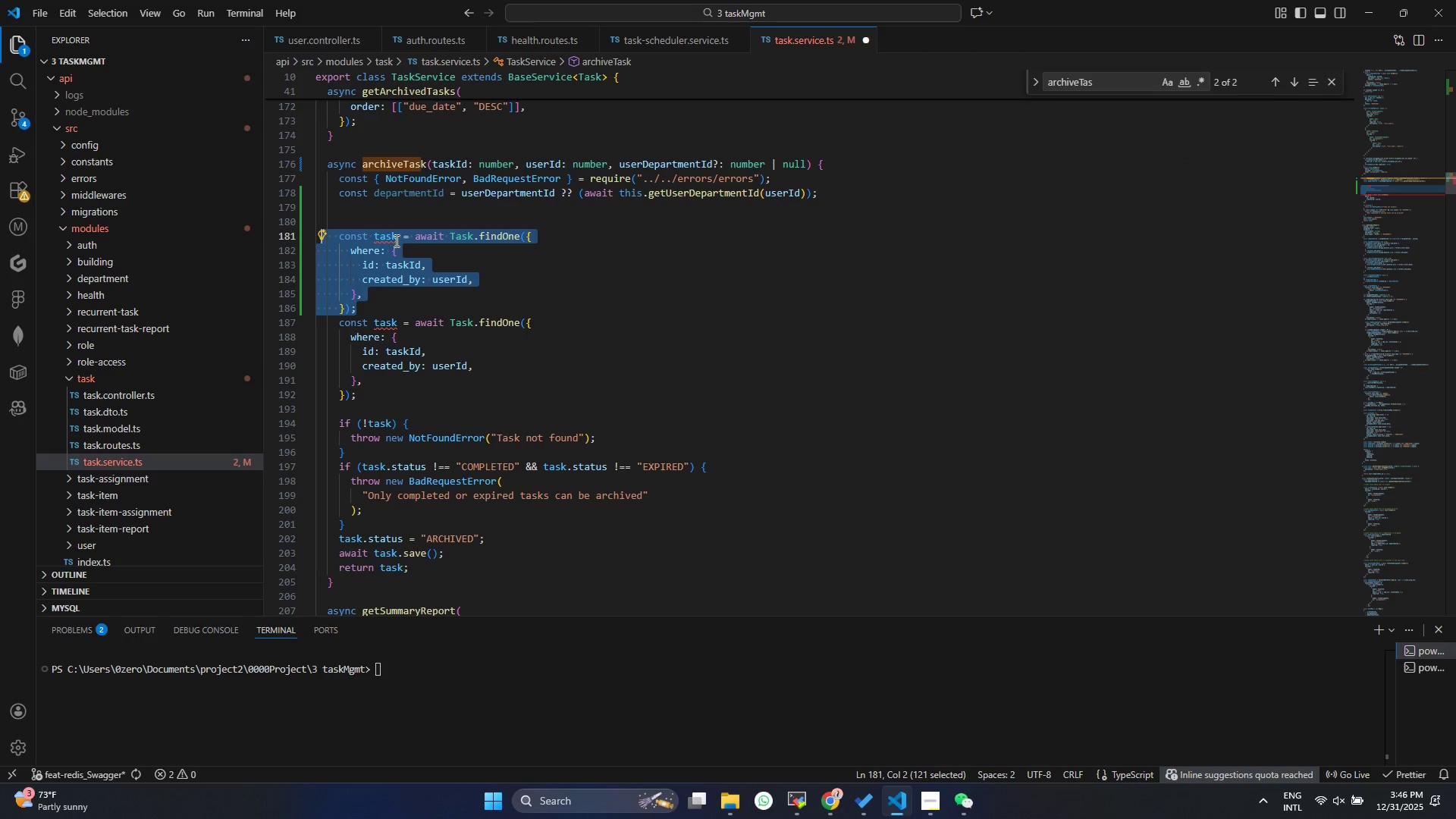 
left_click_drag(start_coordinate=[369, 400], to_coordinate=[304, 318])
 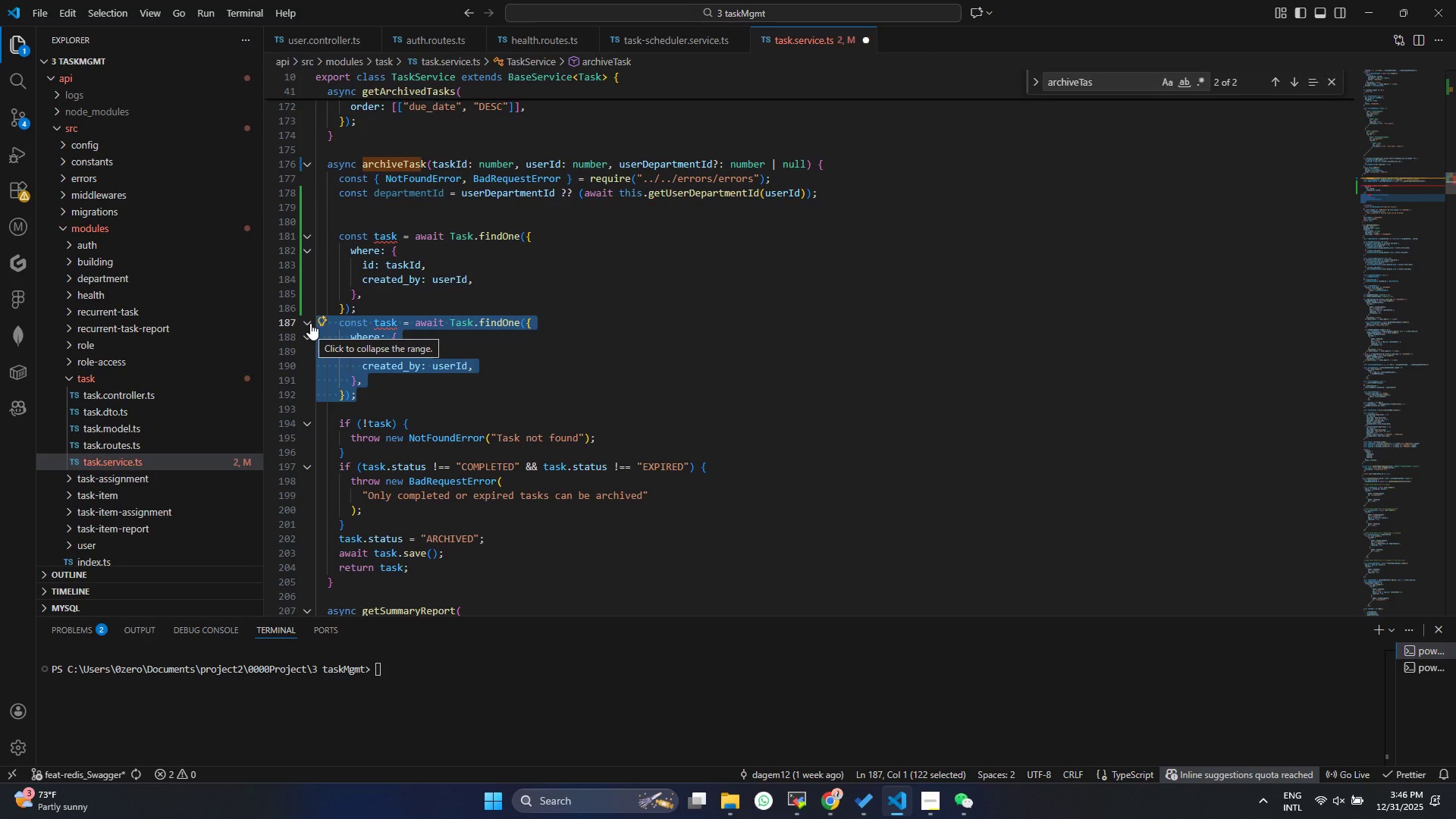 
key(Backspace)
 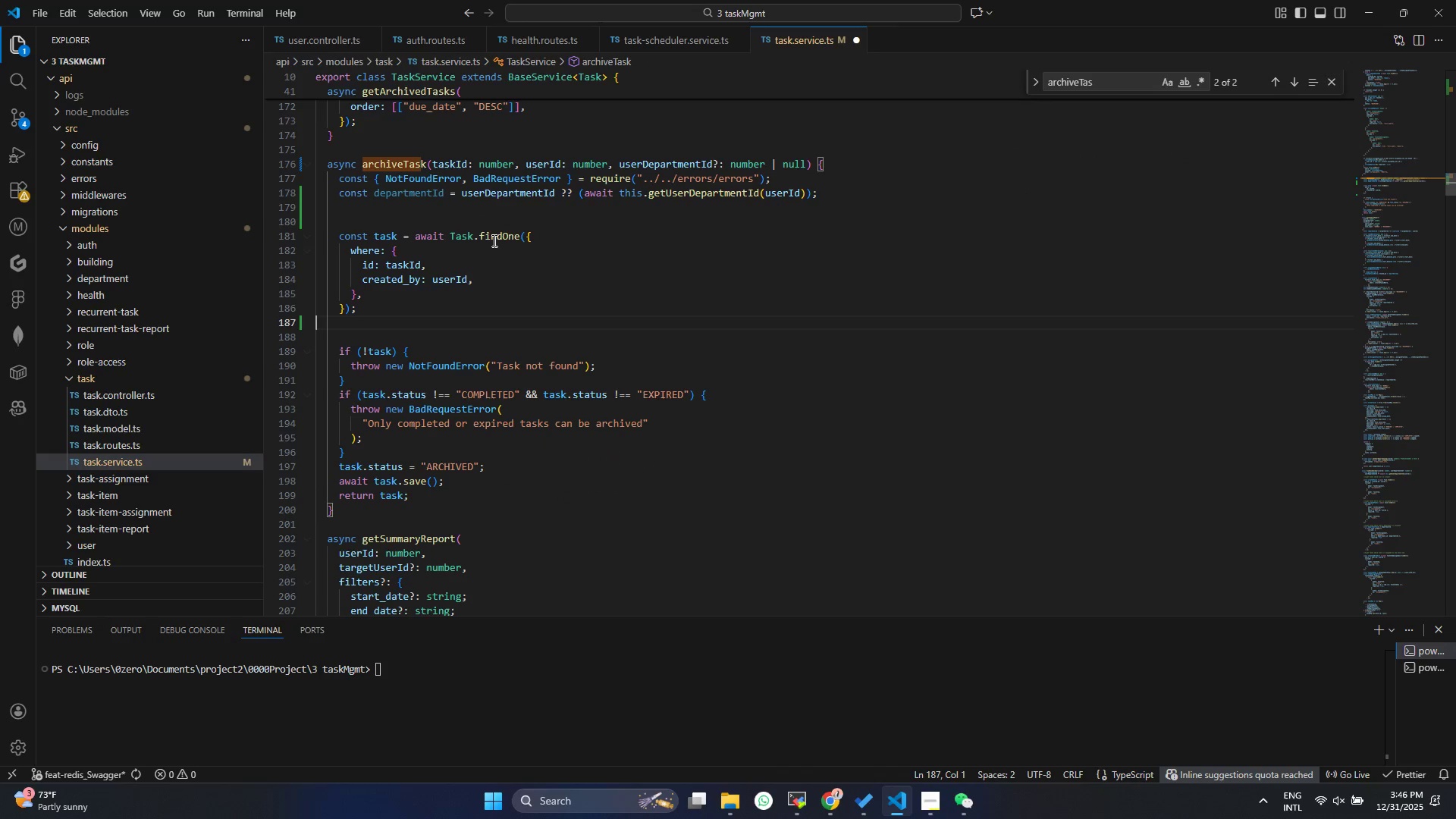 
left_click([519, 232])
 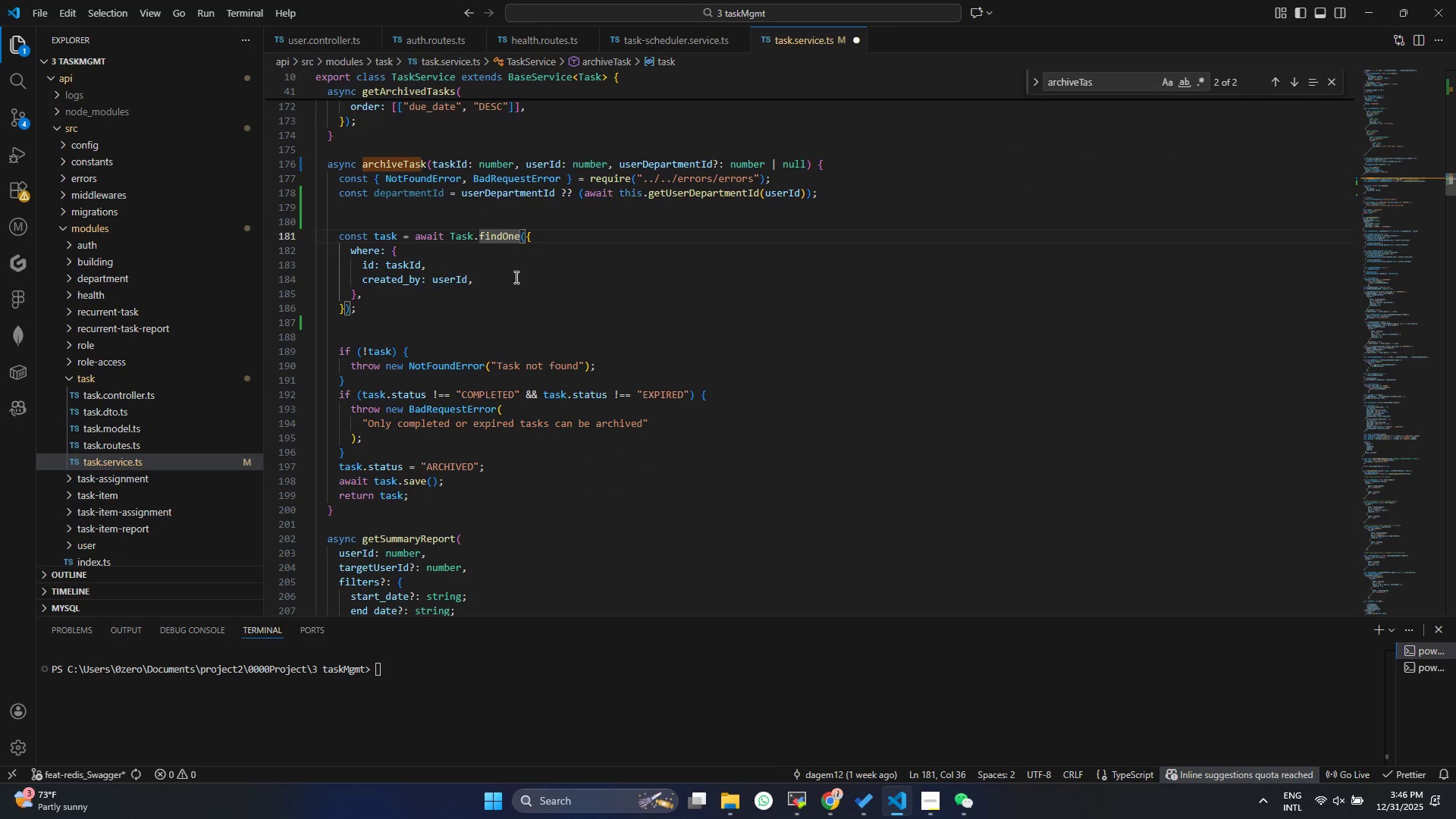 
key(Backspace)
key(Backspace)
key(Backspace)
type(By)
 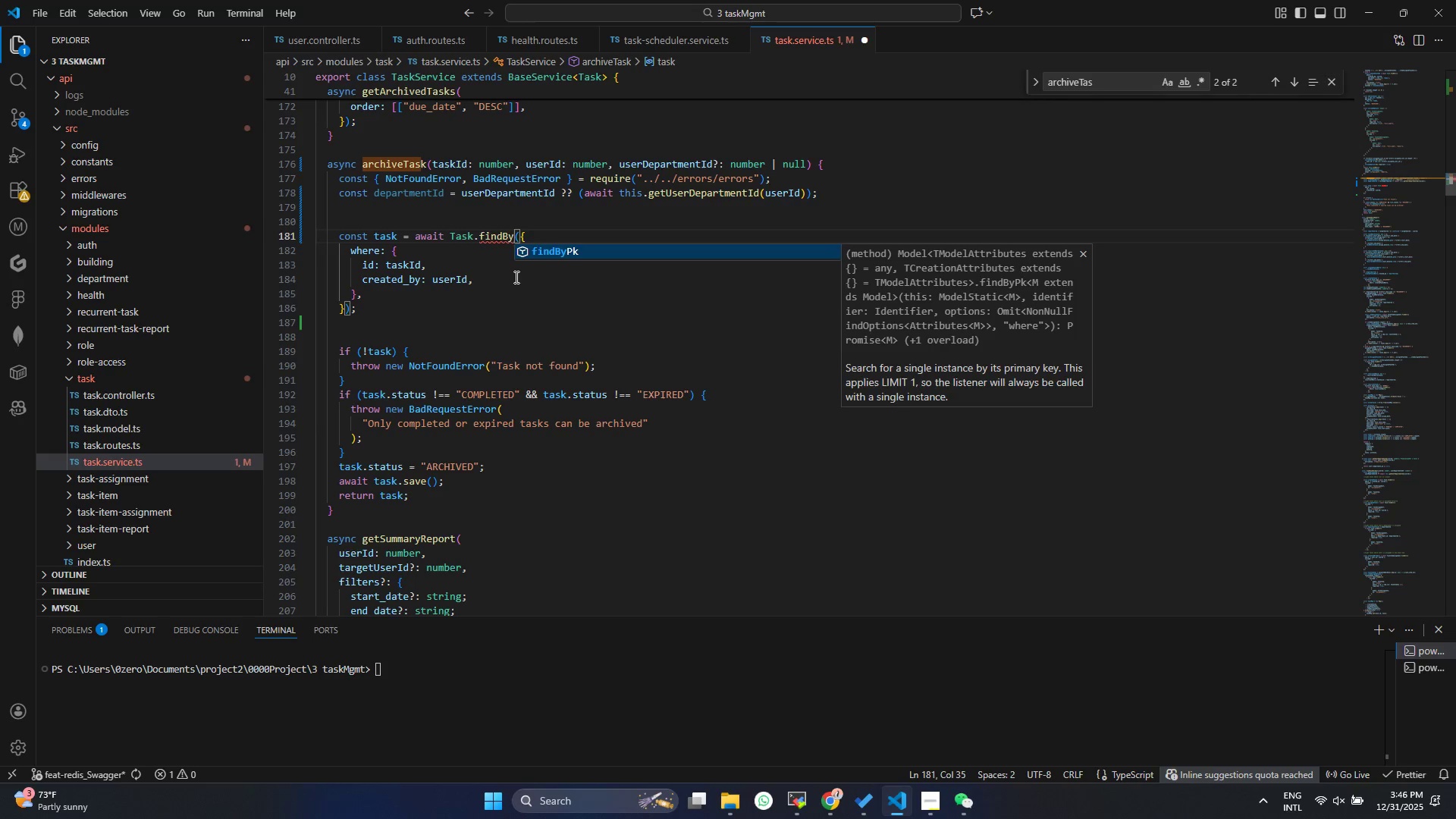 
key(Enter)
 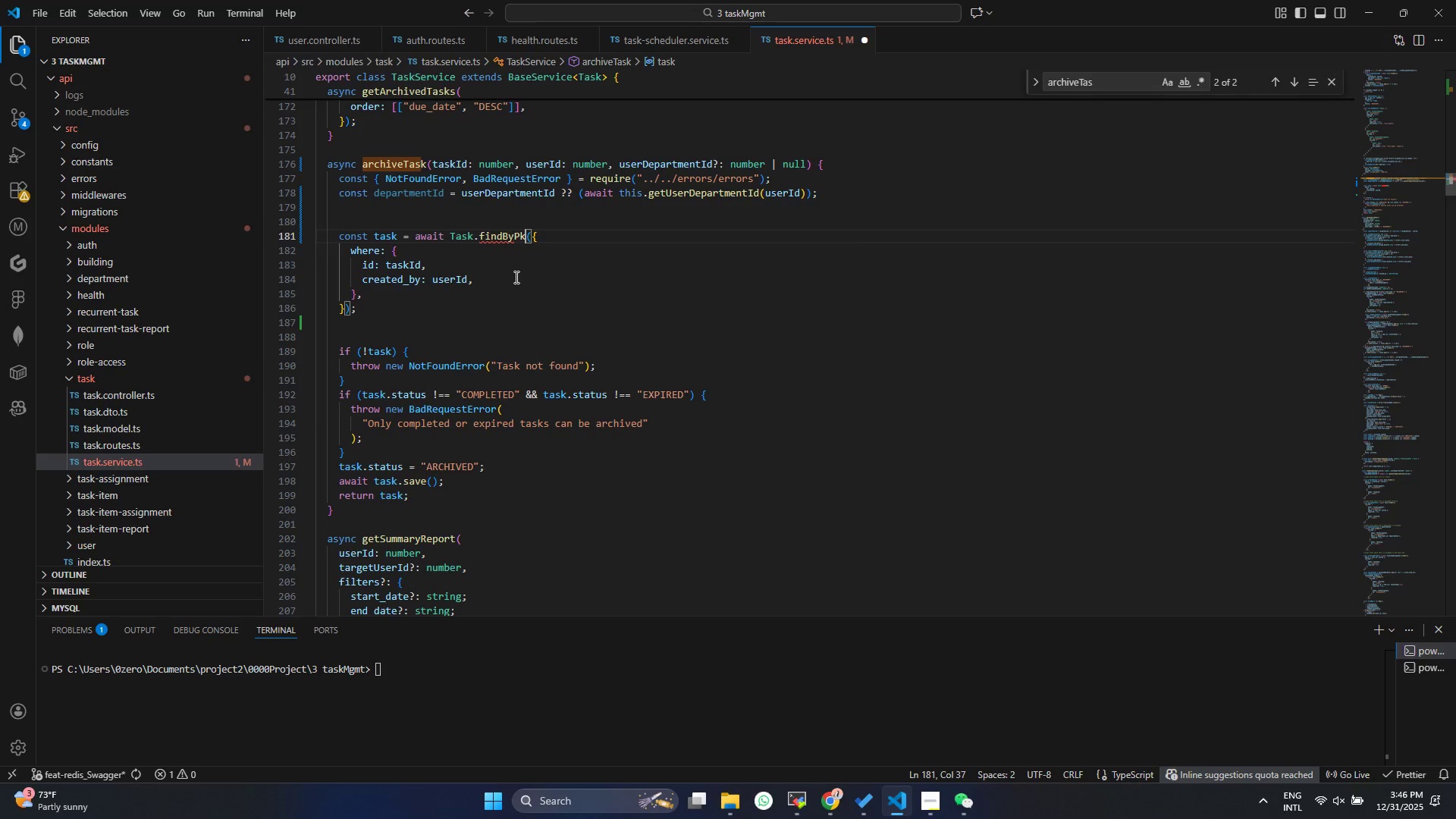 
key(Control+S)
 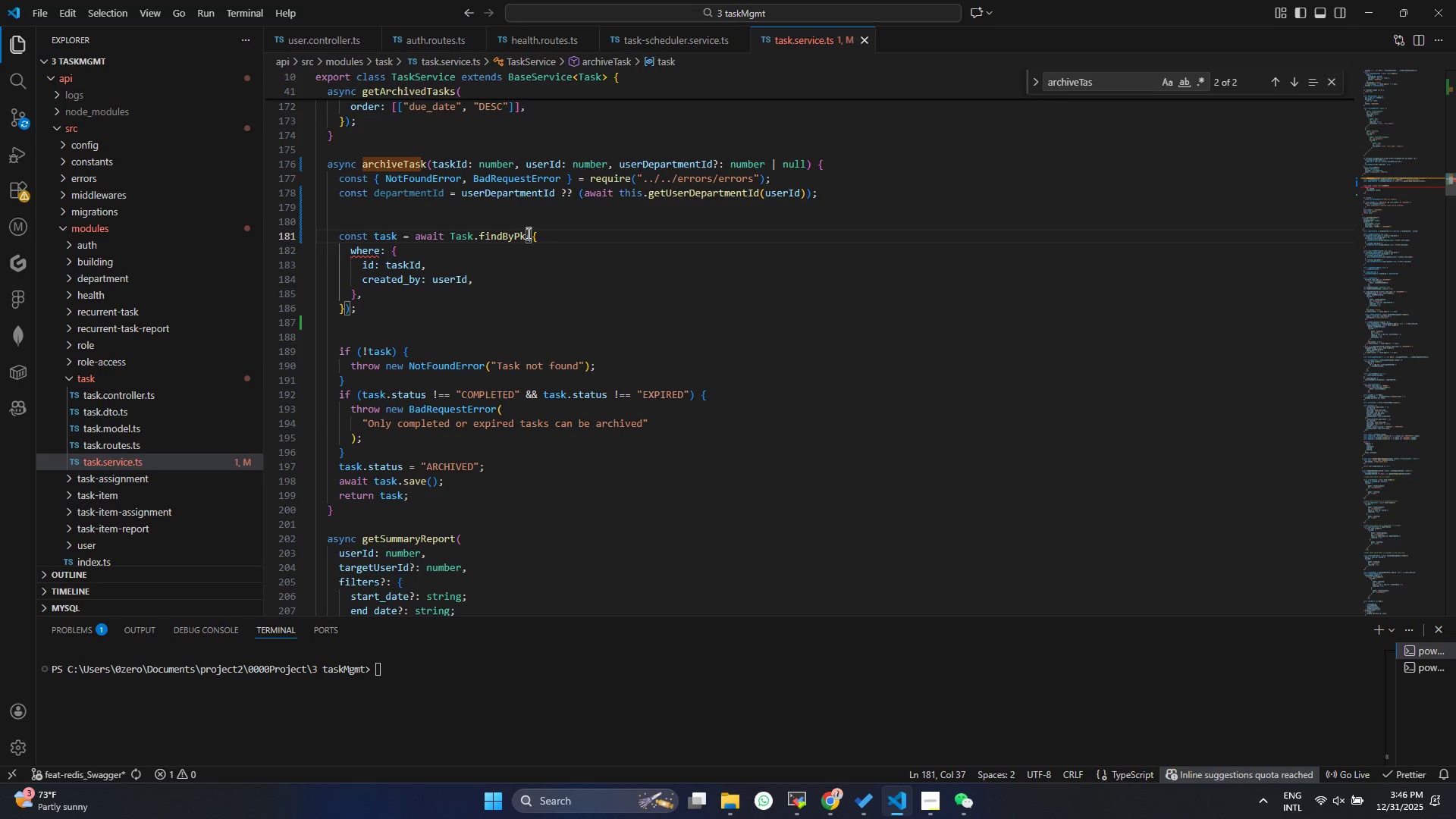 
double_click([532, 234])
 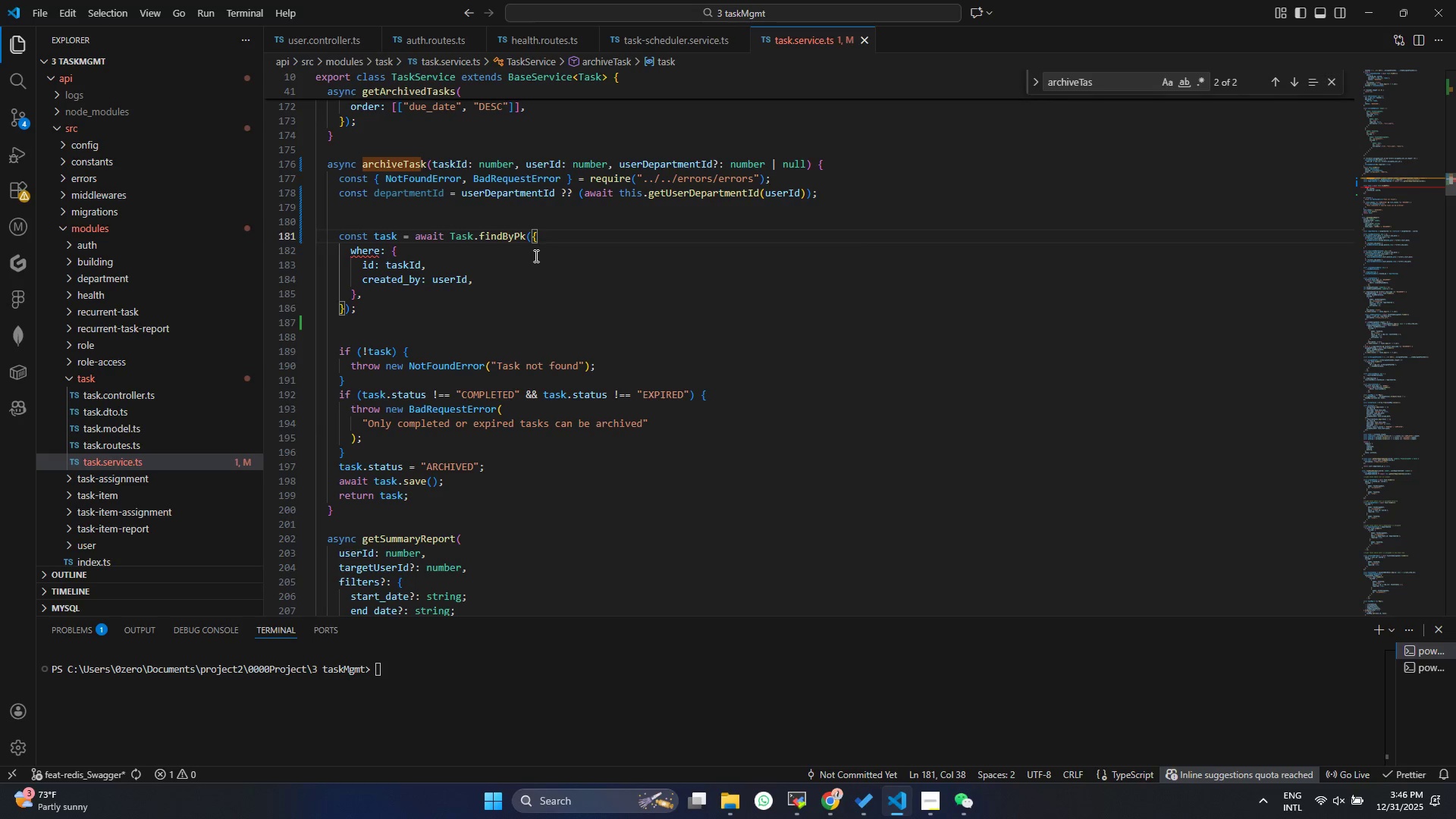 
type(task)
 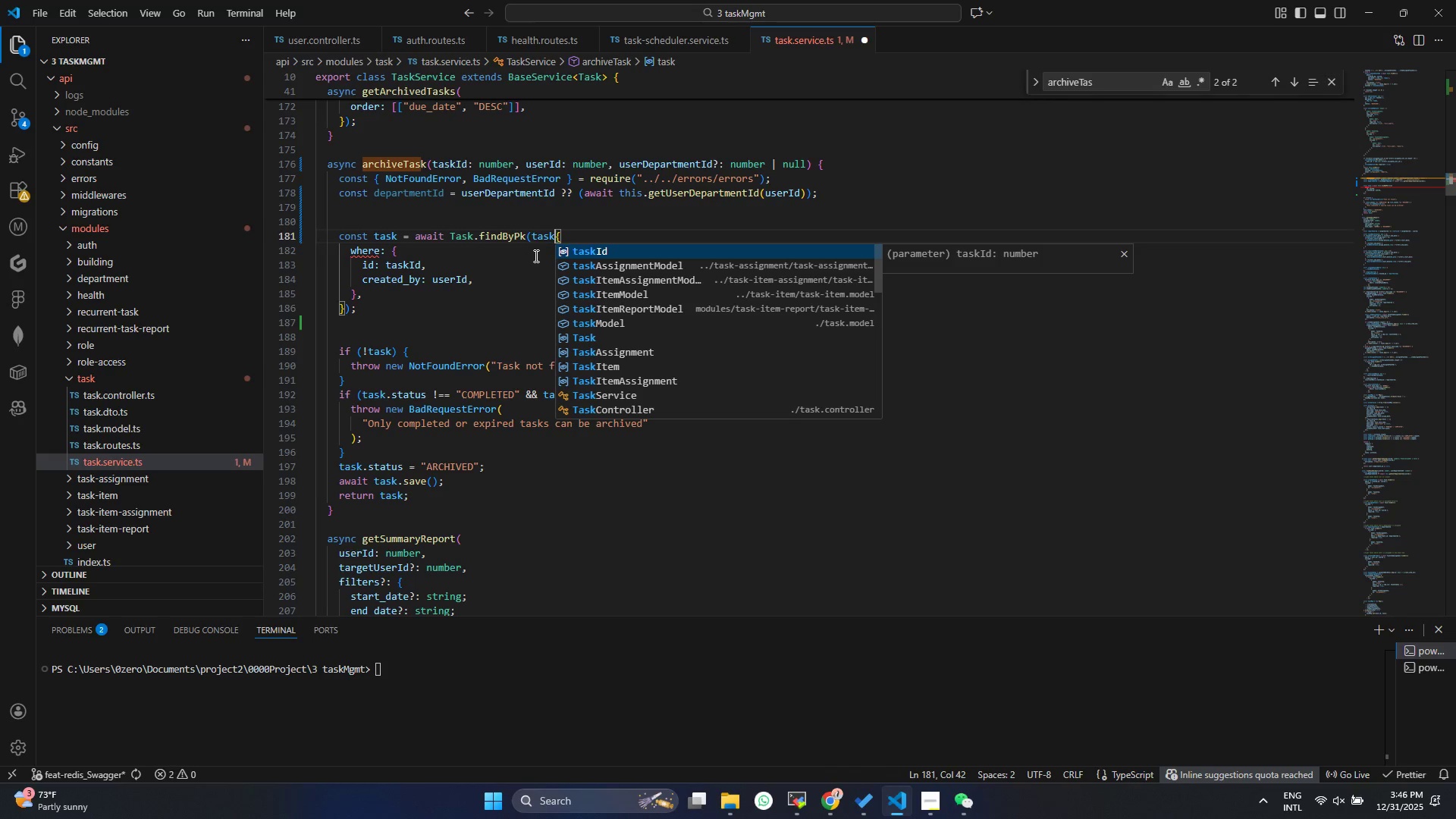 
key(Enter)
 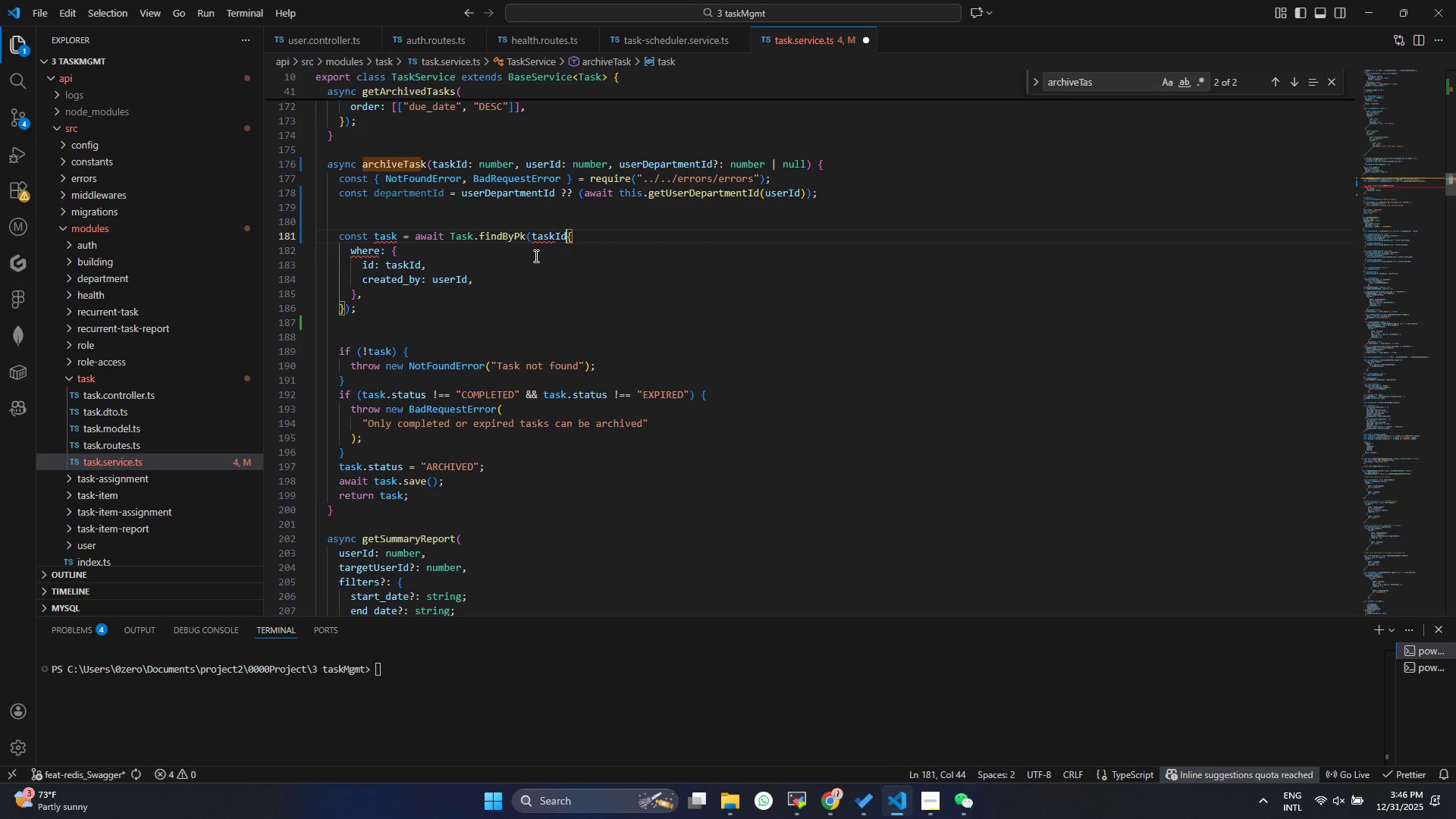 
key(Control+ControlLeft)
 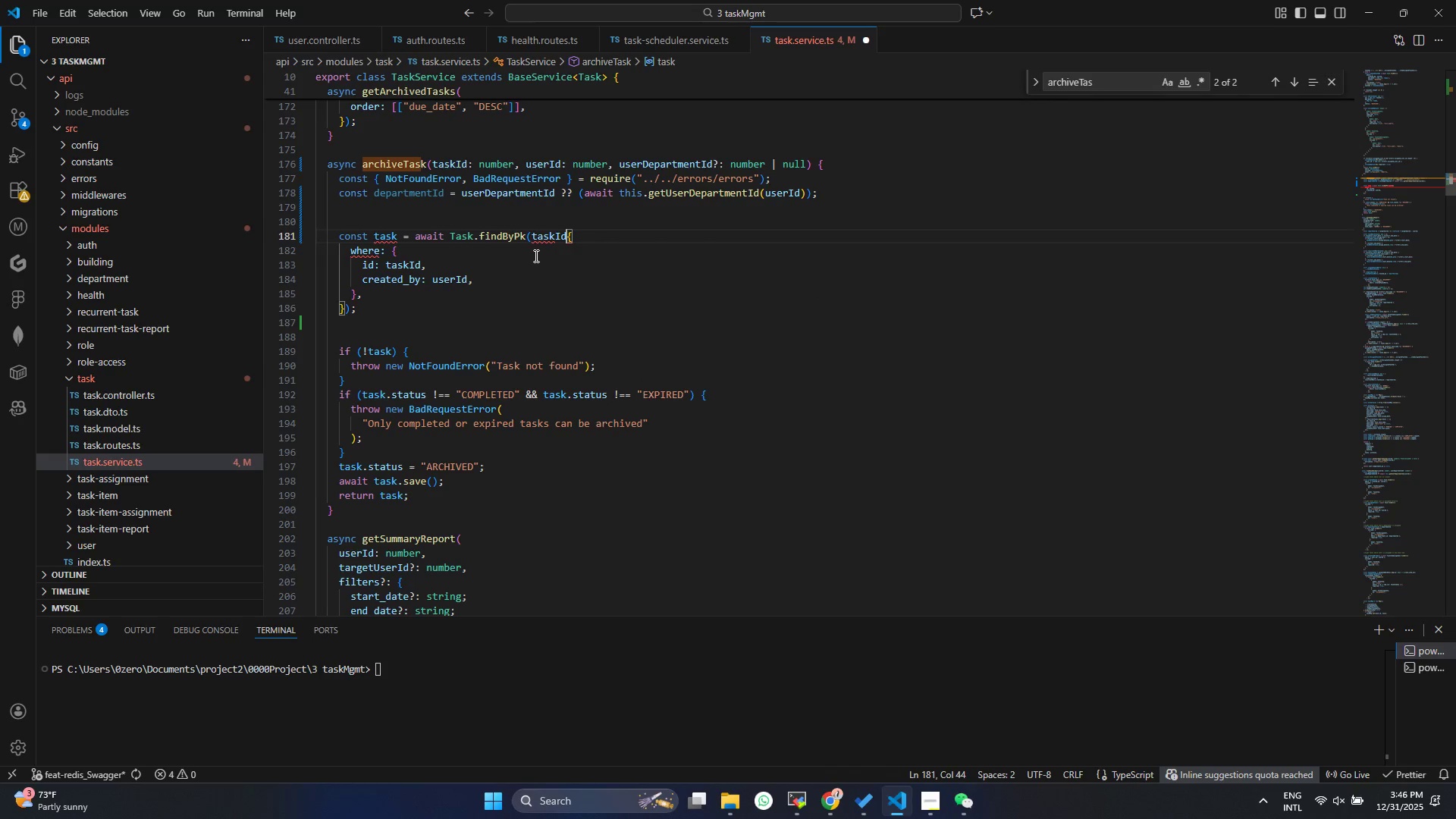 
key(Control+S)
 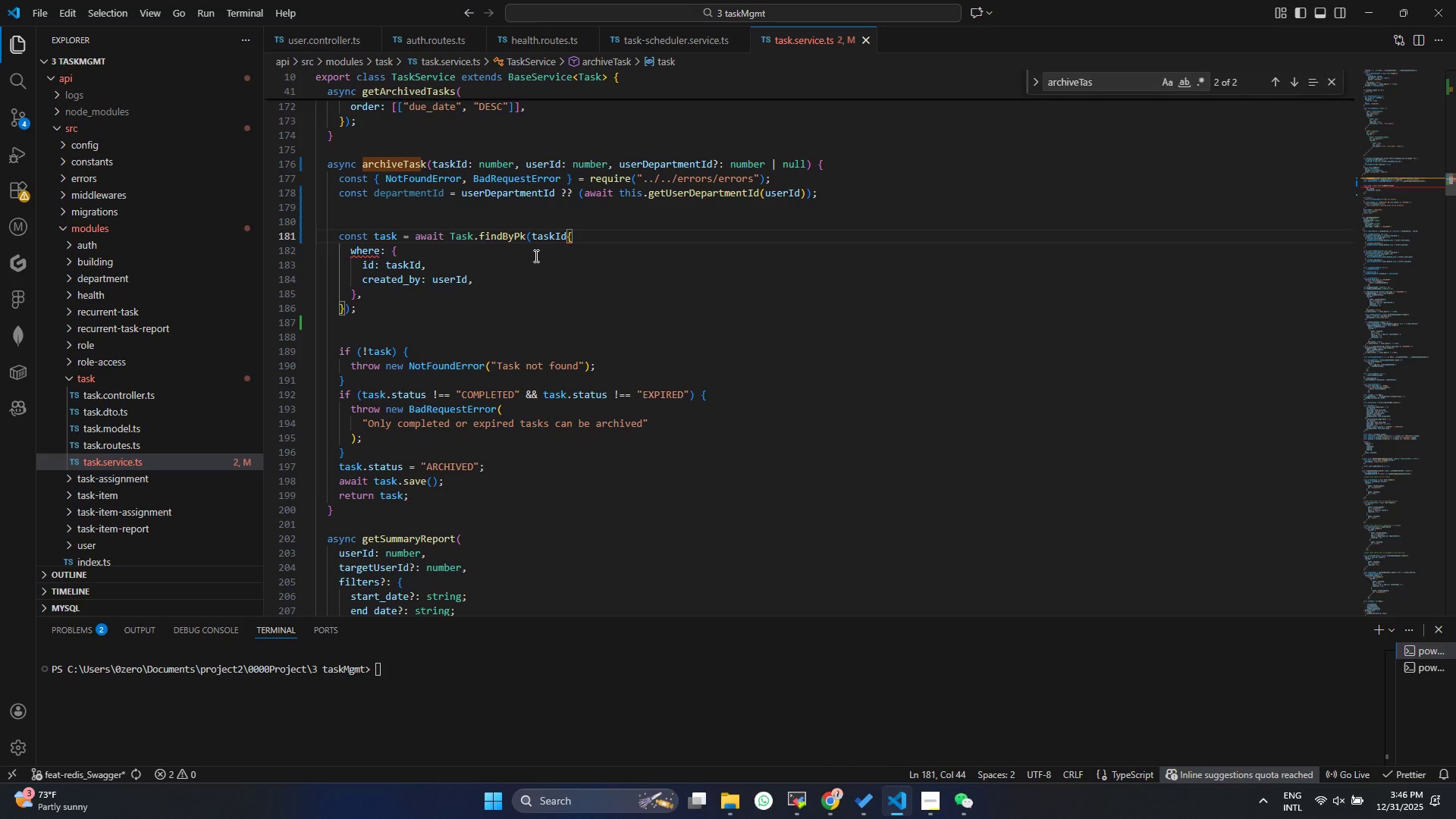 
key(Comma)
 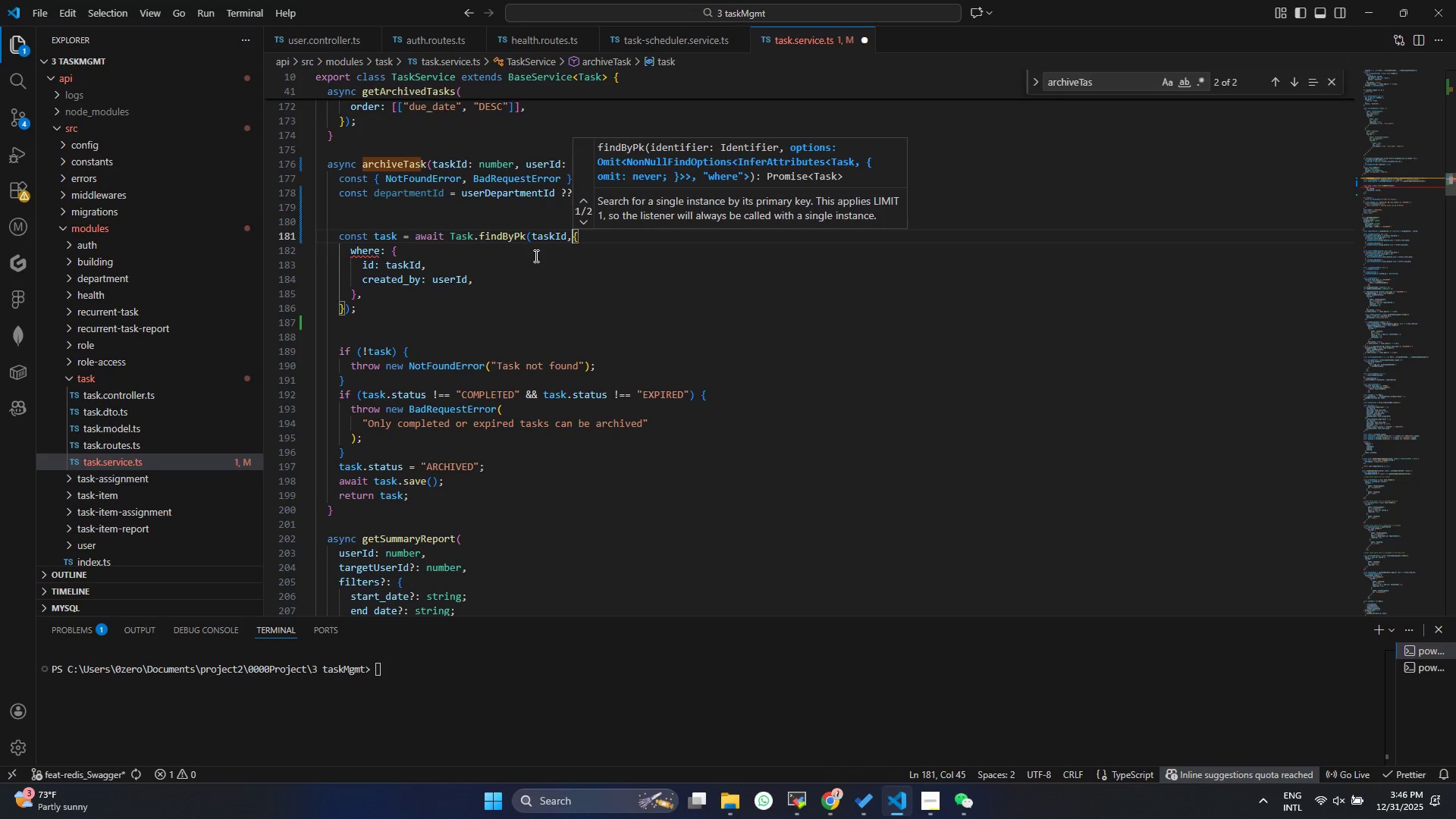 
left_click([473, 281])
 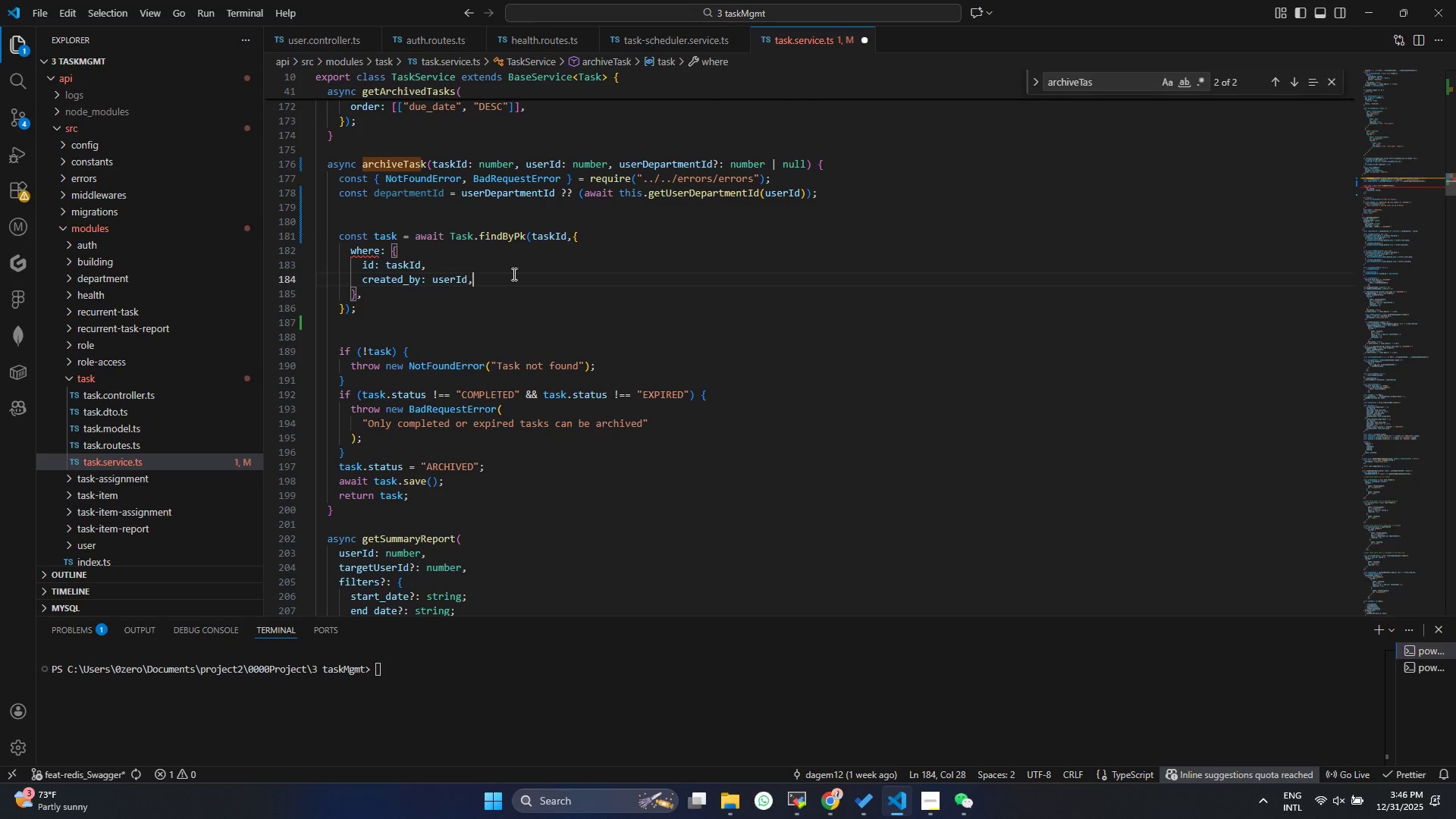 
key(Control+ControlLeft)
 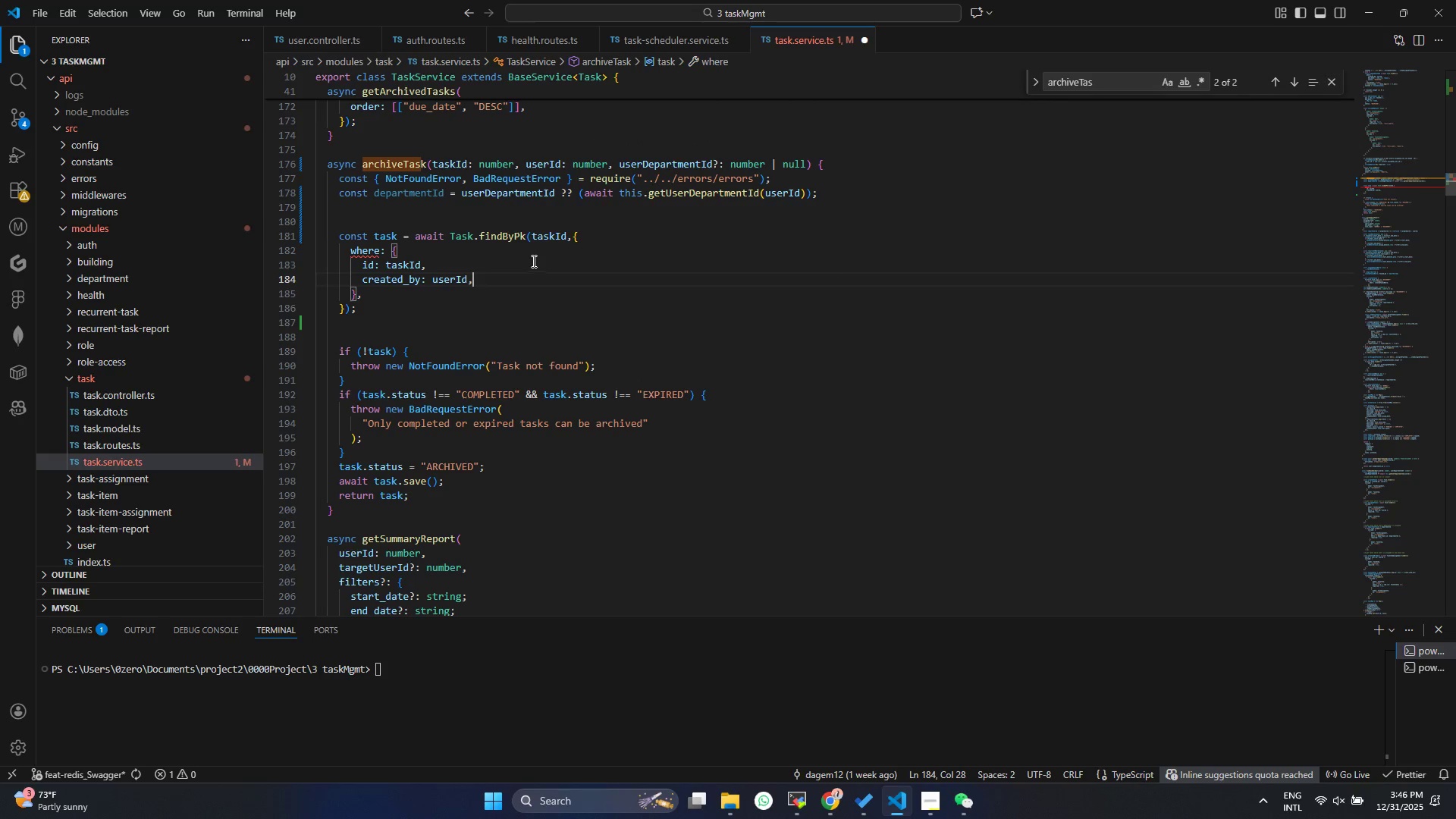 
key(Control+S)
 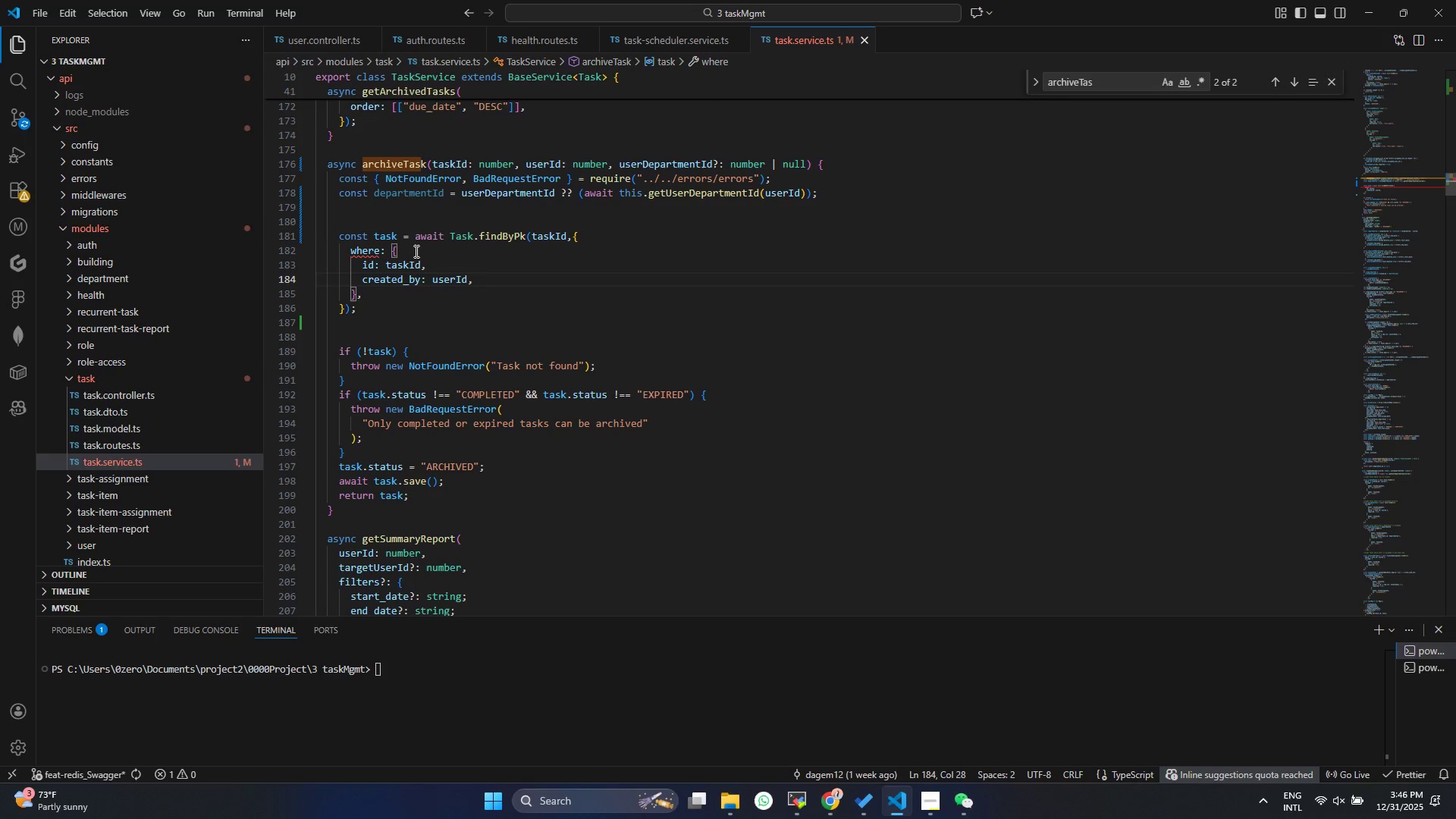 
mouse_move([393, 269])
 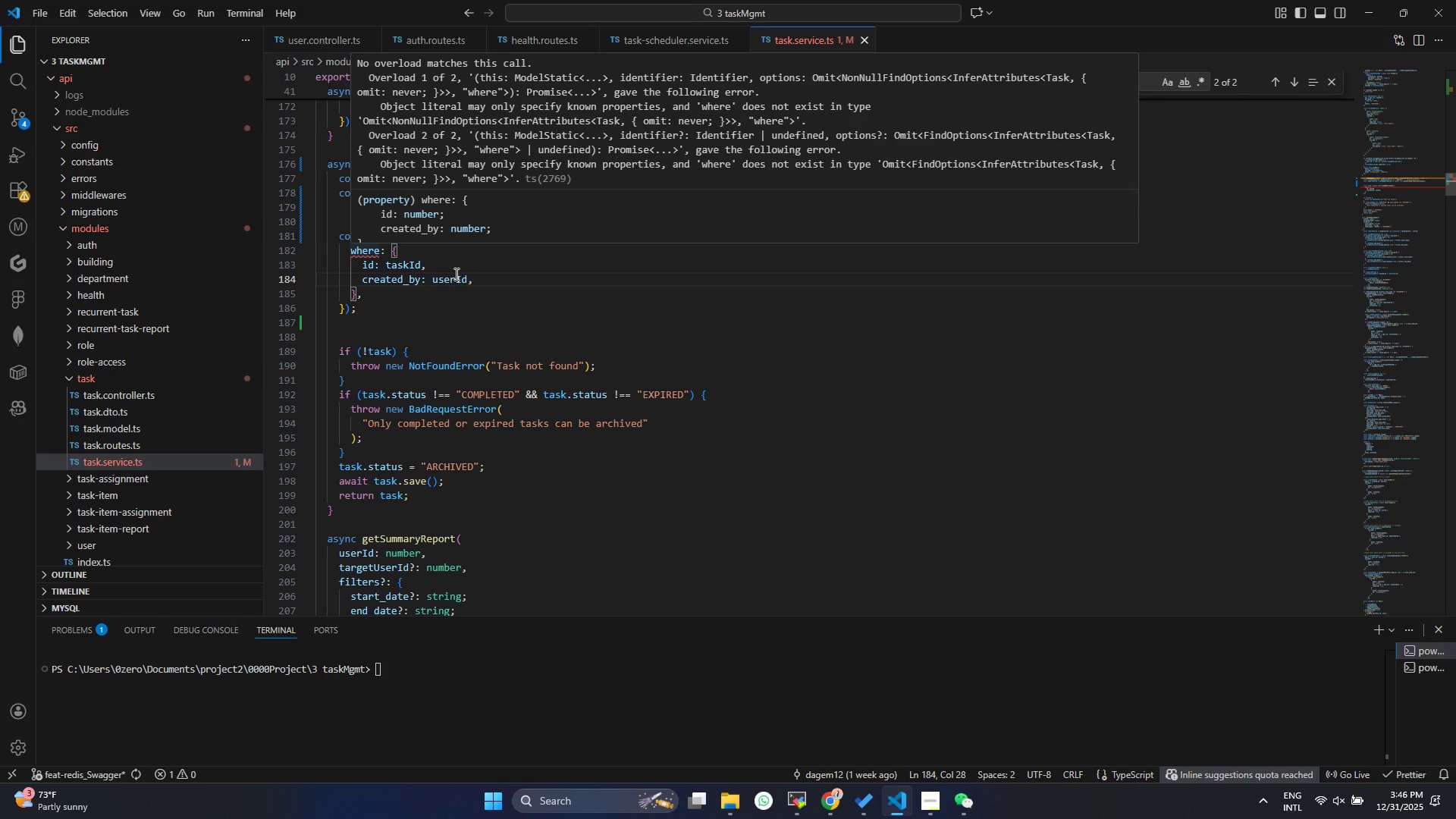 
left_click([441, 287])
 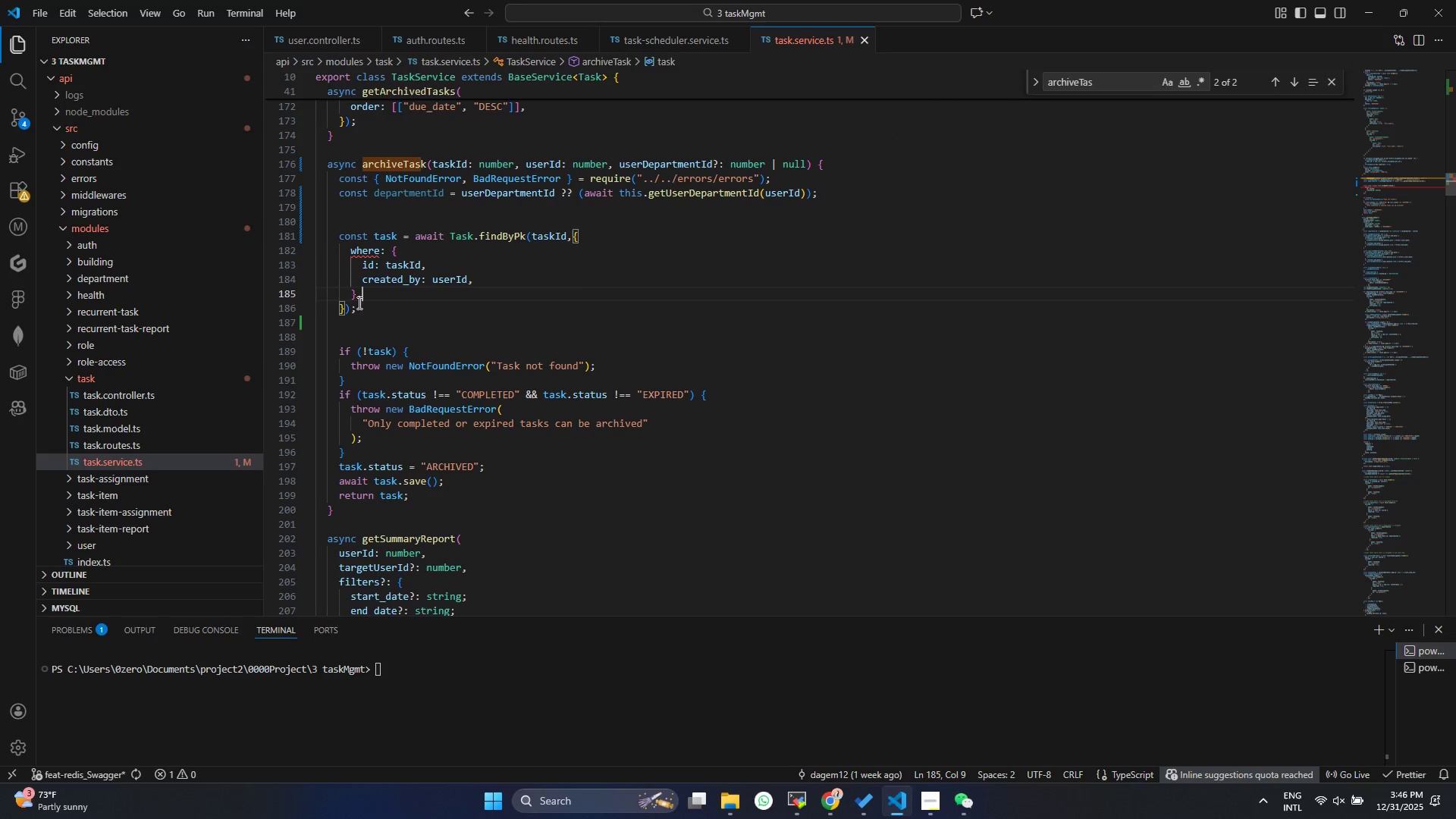 
left_click([360, 309])
 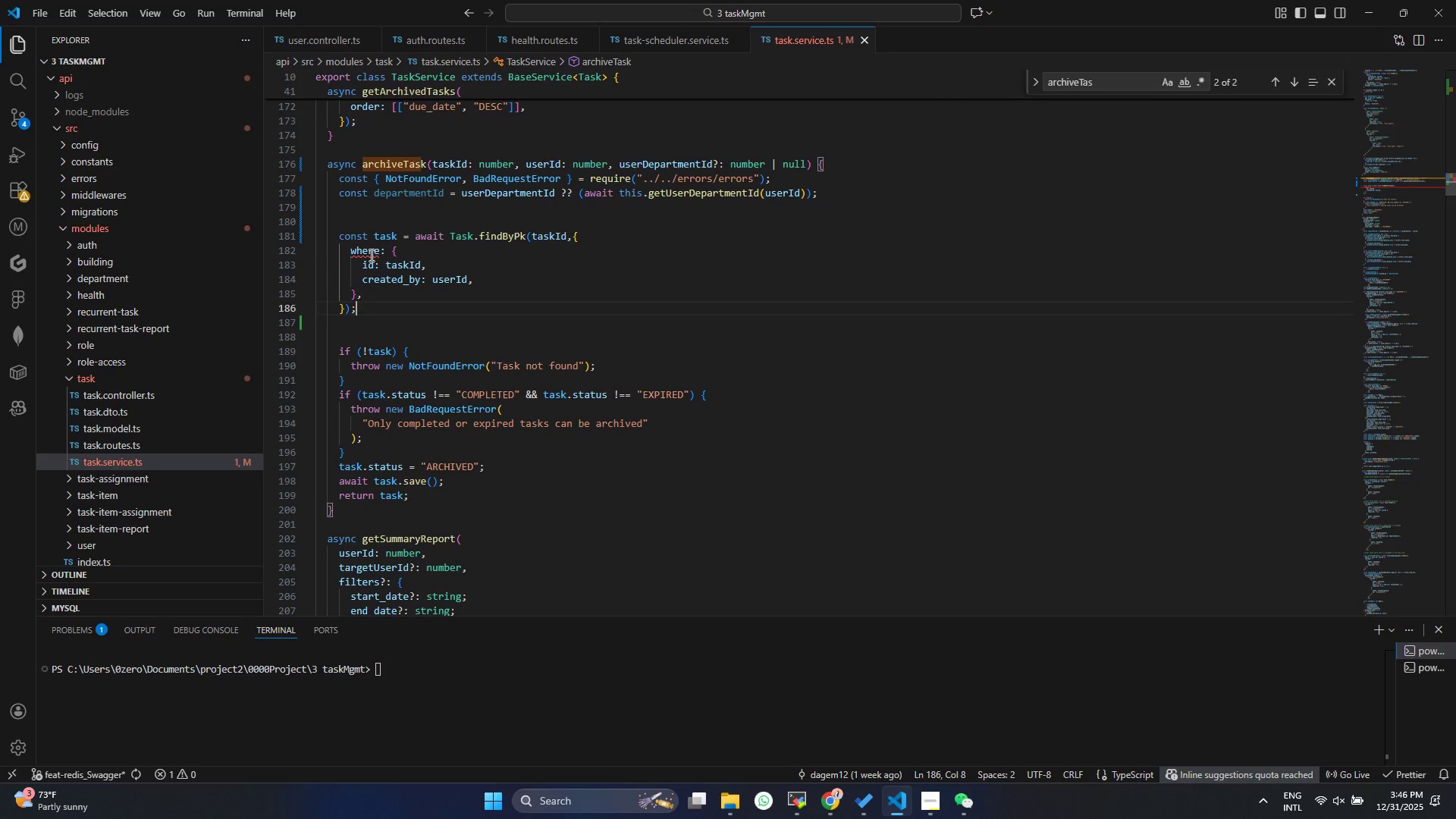 
double_click([370, 253])
 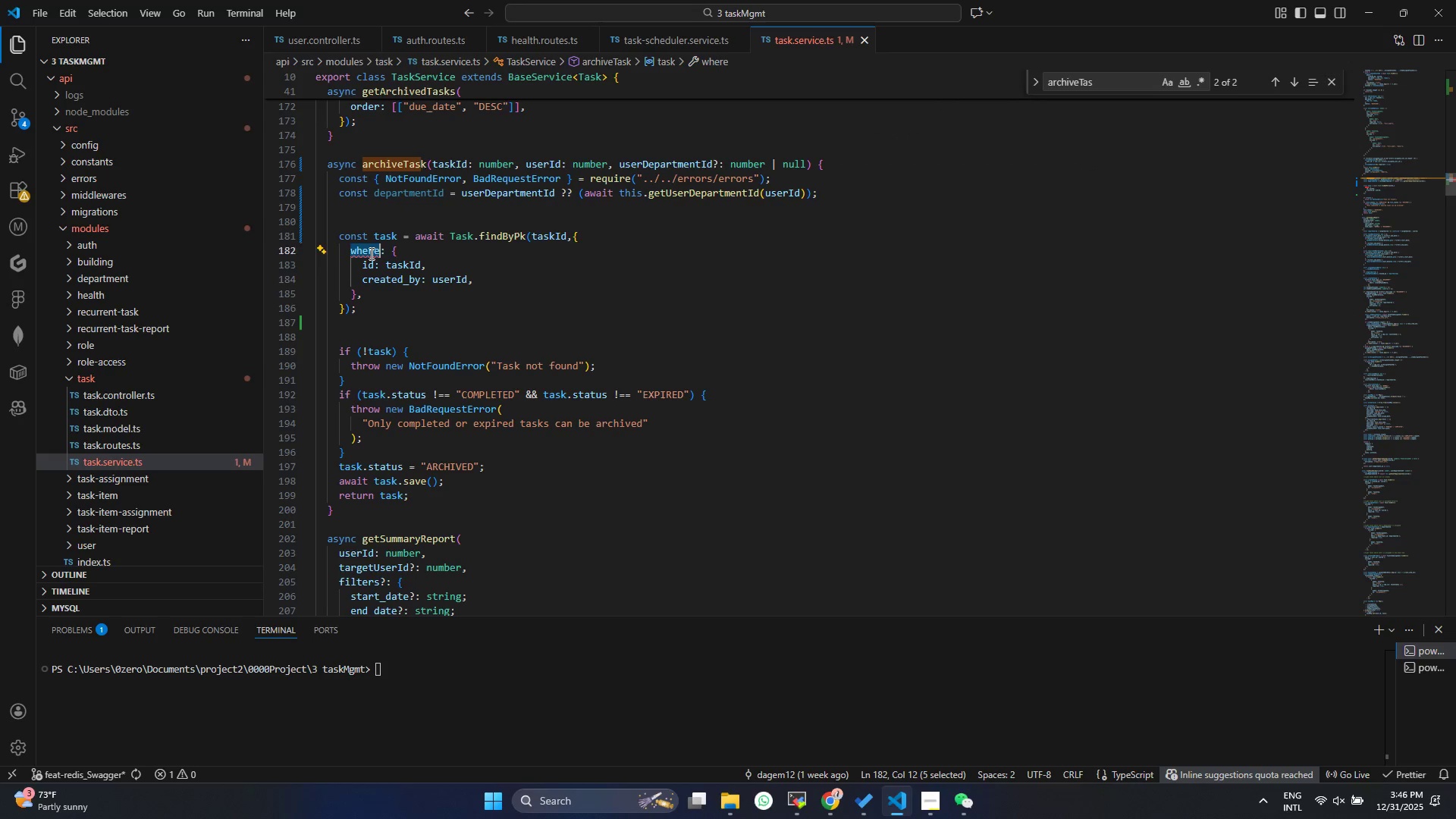 
triple_click([370, 253])
 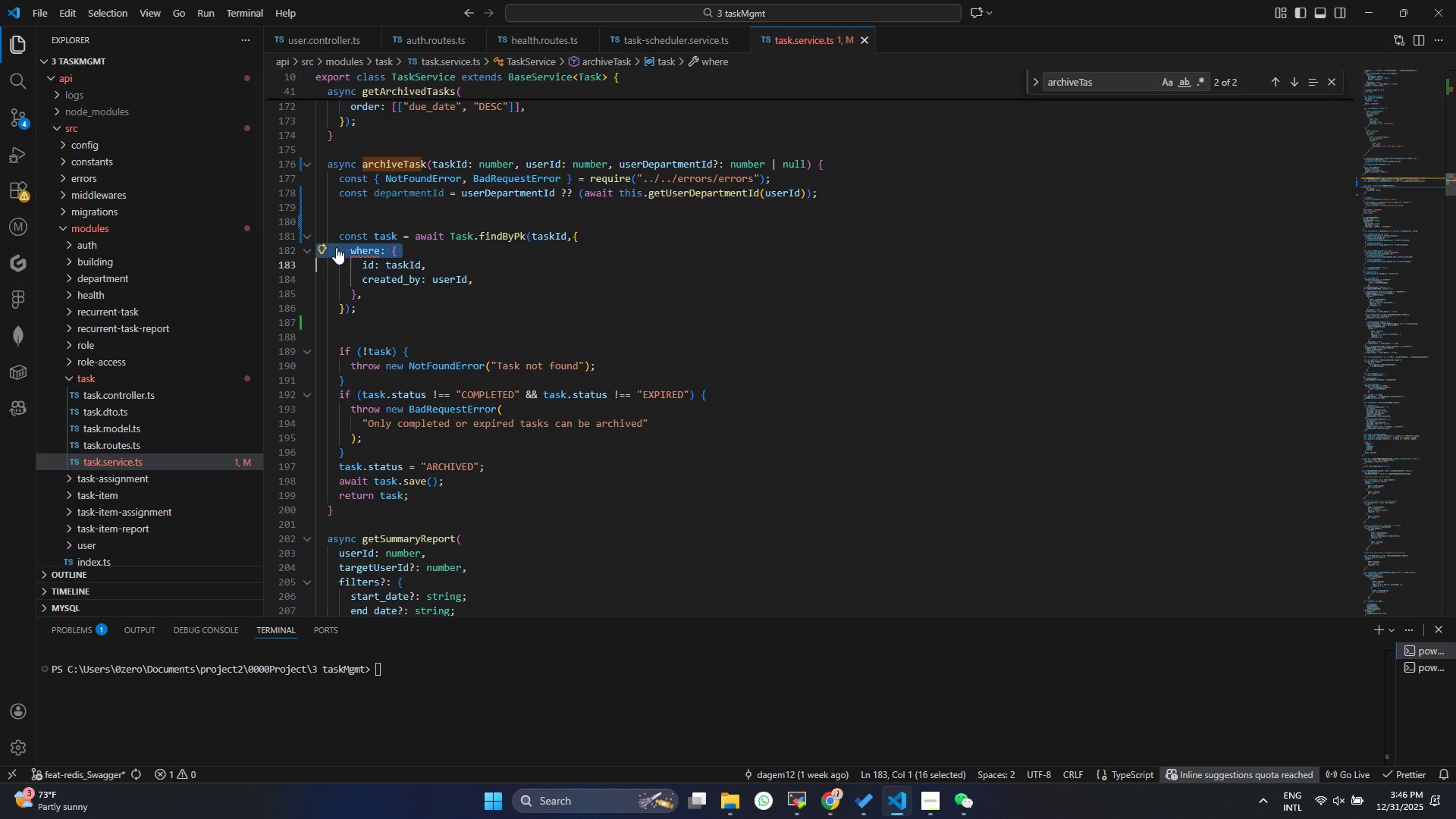 
double_click([359, 248])
 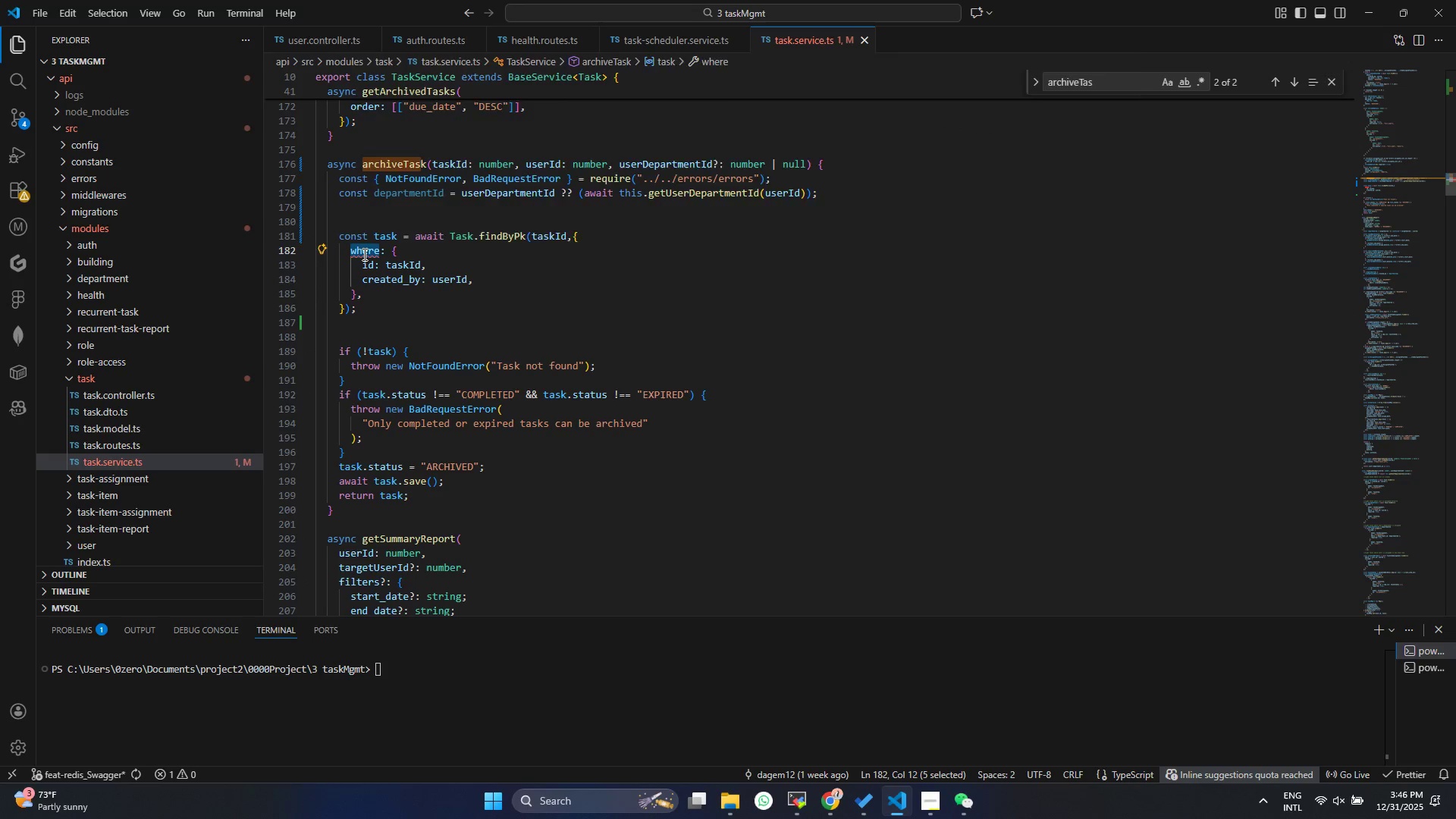 
type(in)
 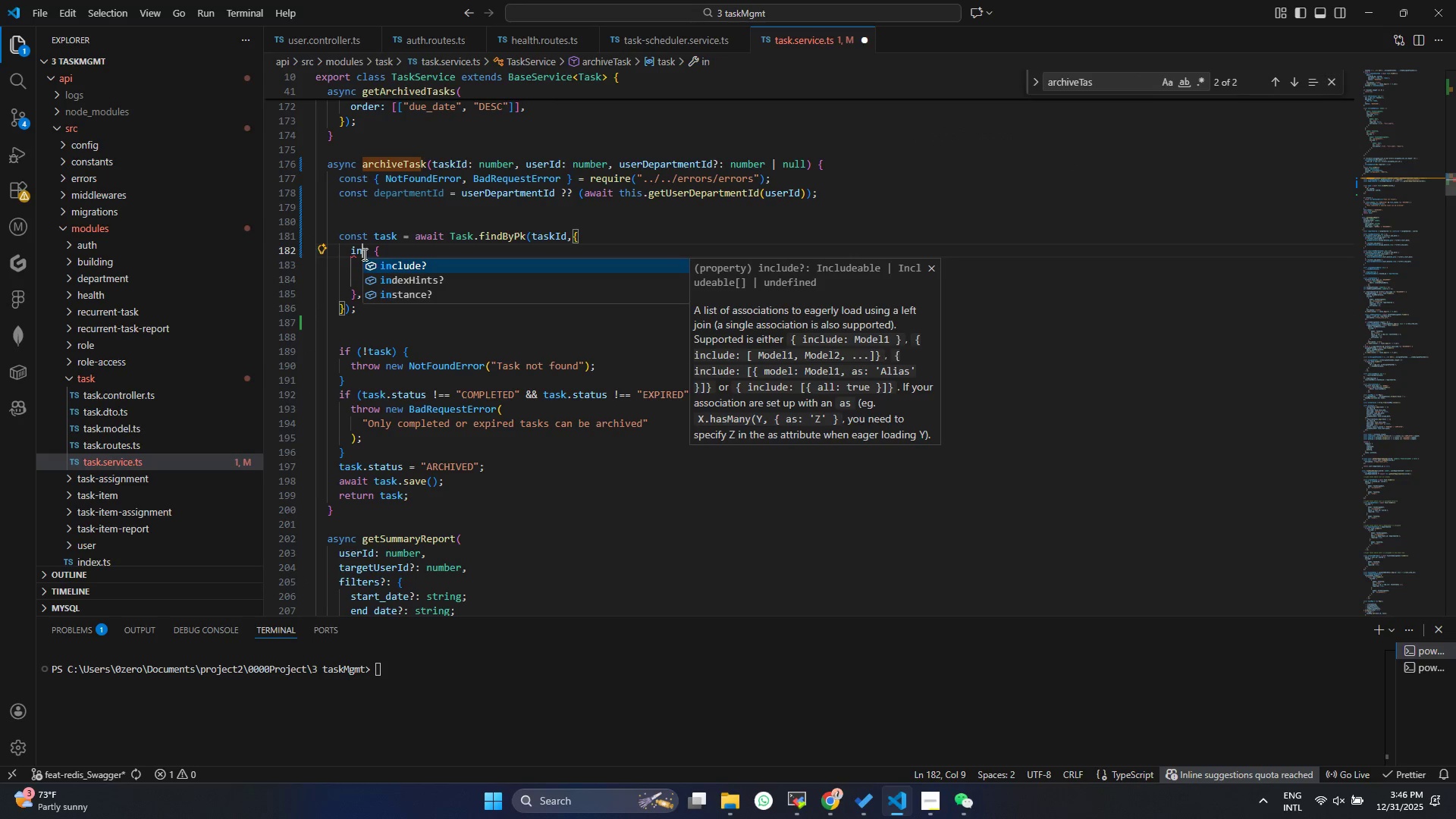 
key(Enter)
 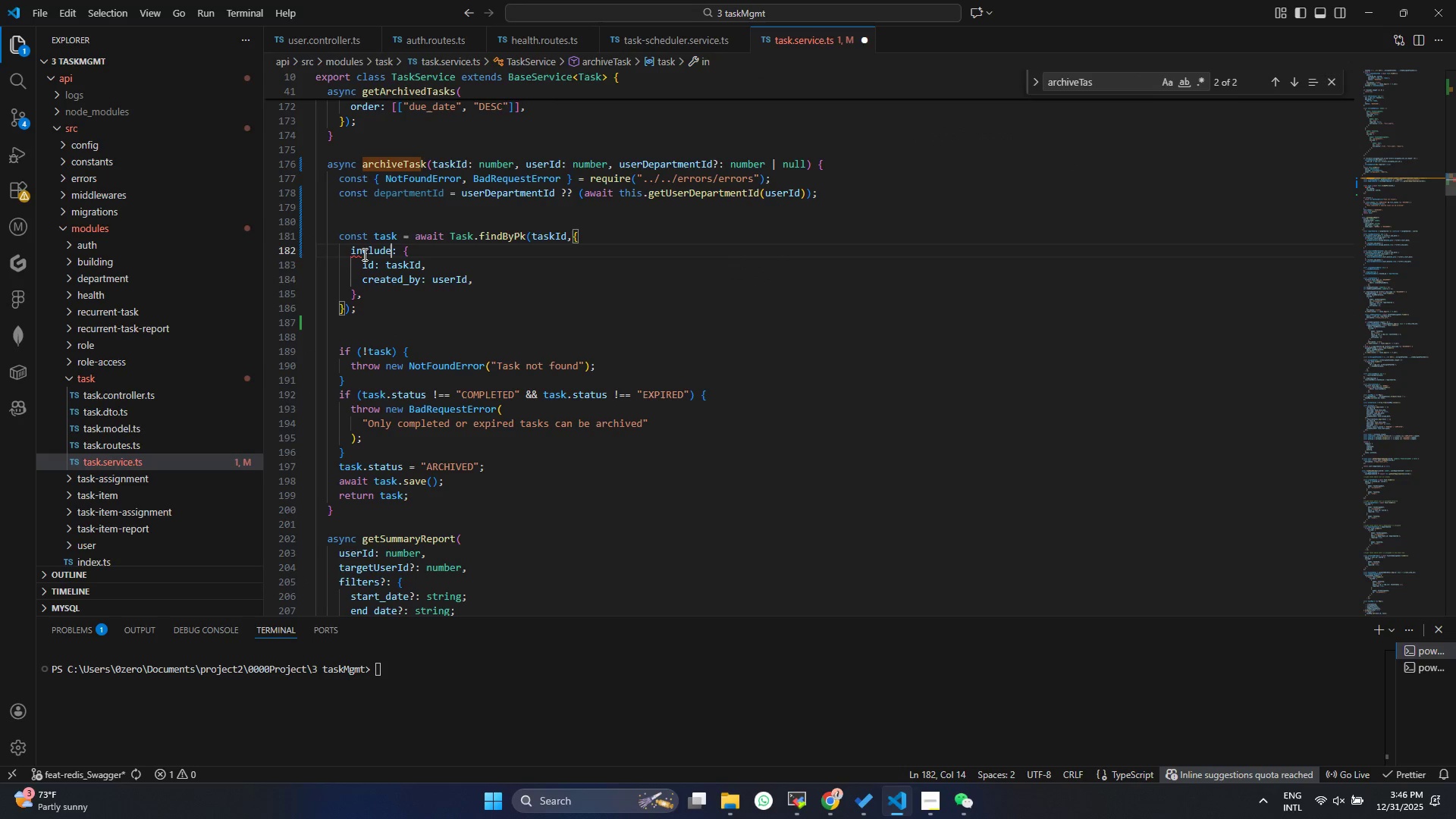 
key(Control+S)
 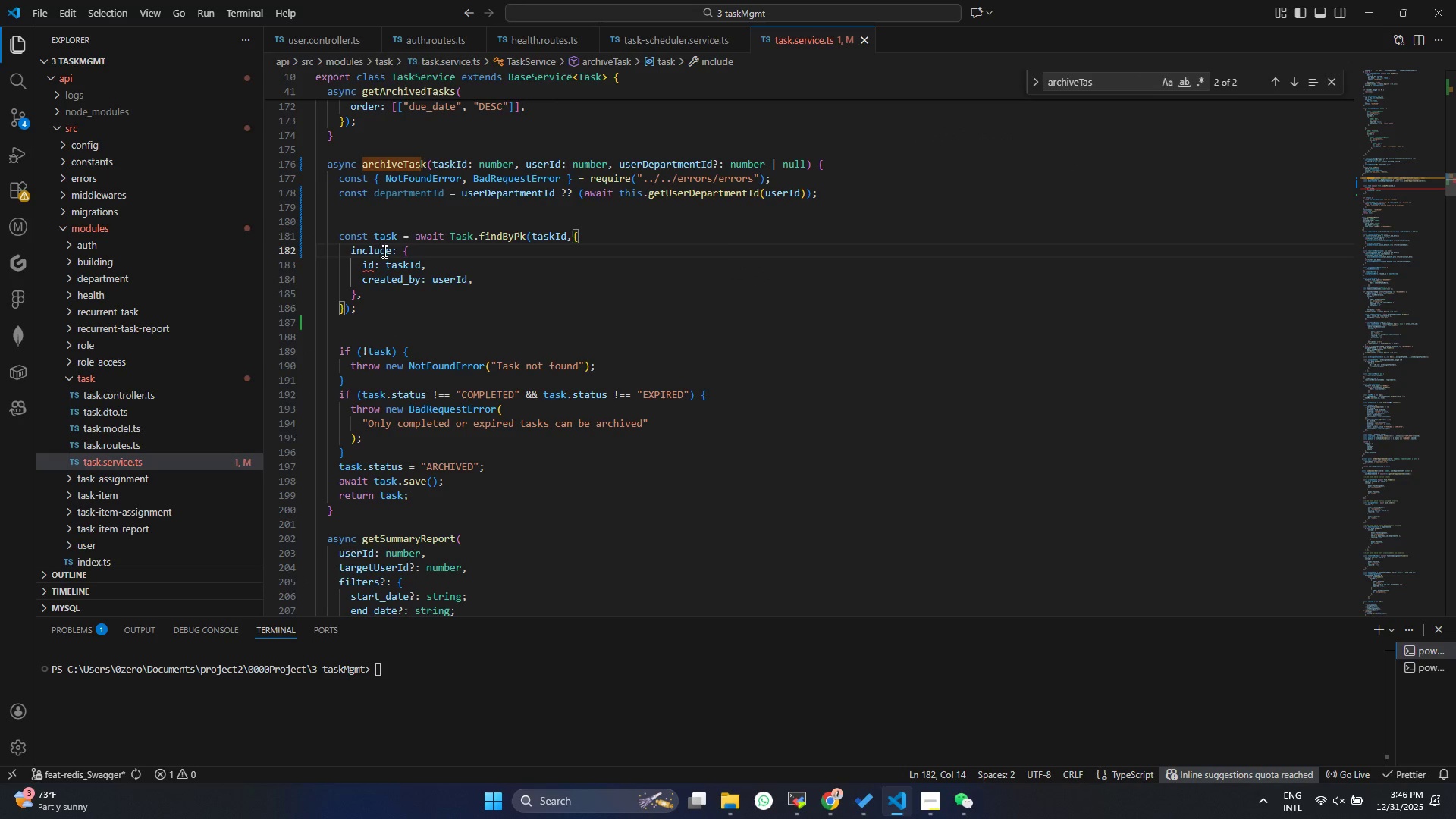 
left_click_drag(start_coordinate=[401, 253], to_coordinate=[439, 253])
 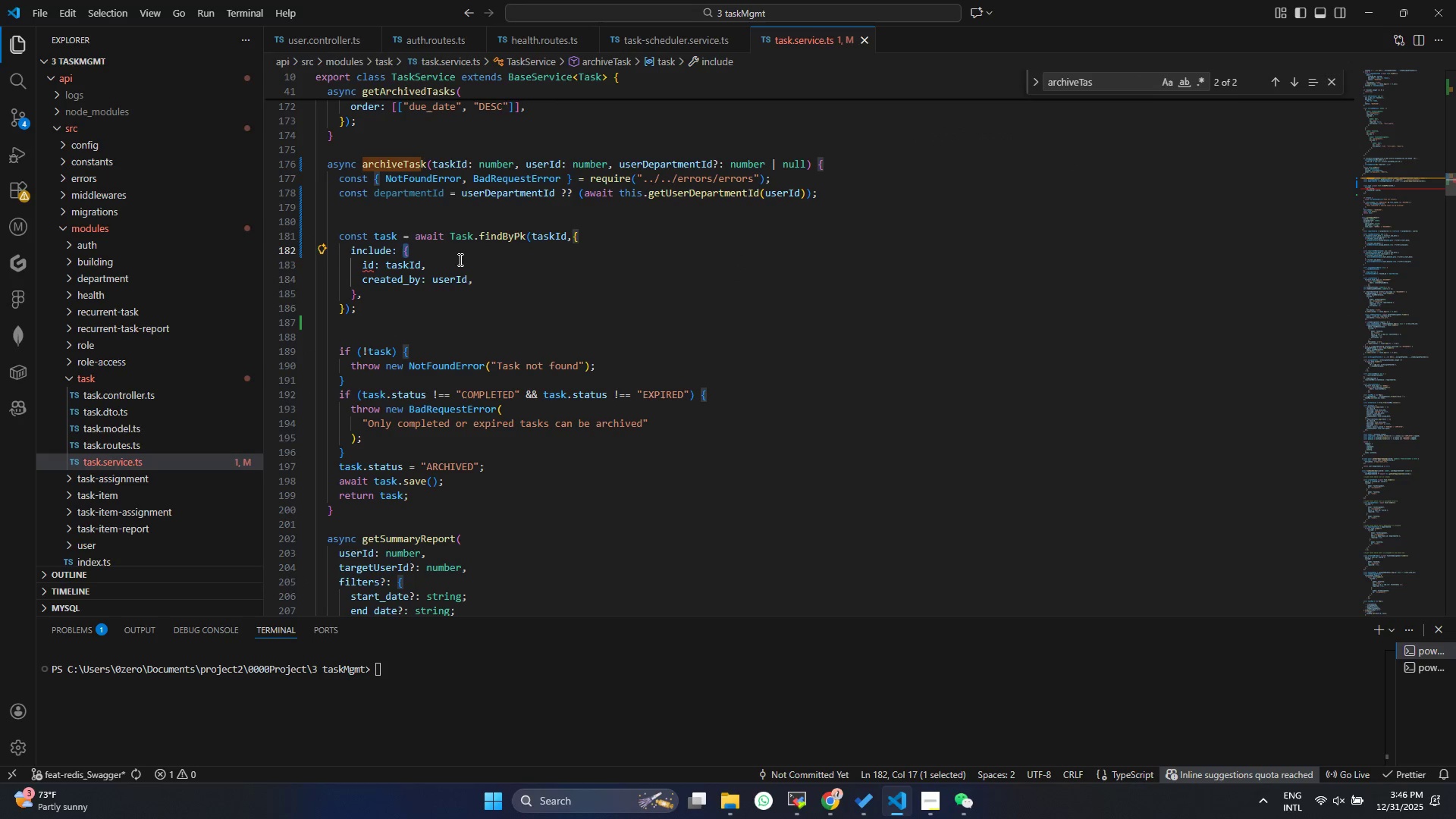 
key(BracketLeft)
 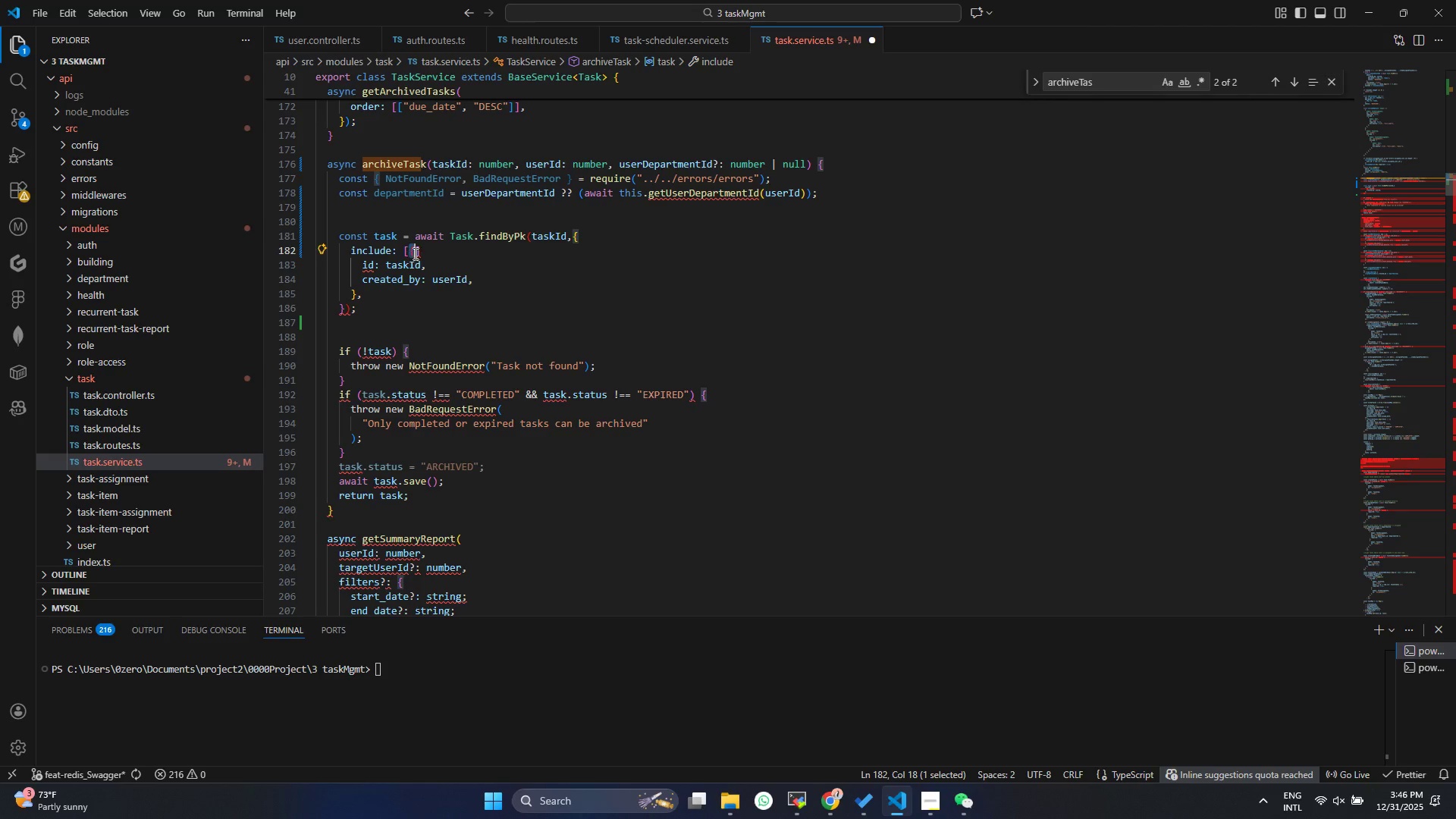 
key(Backspace)
 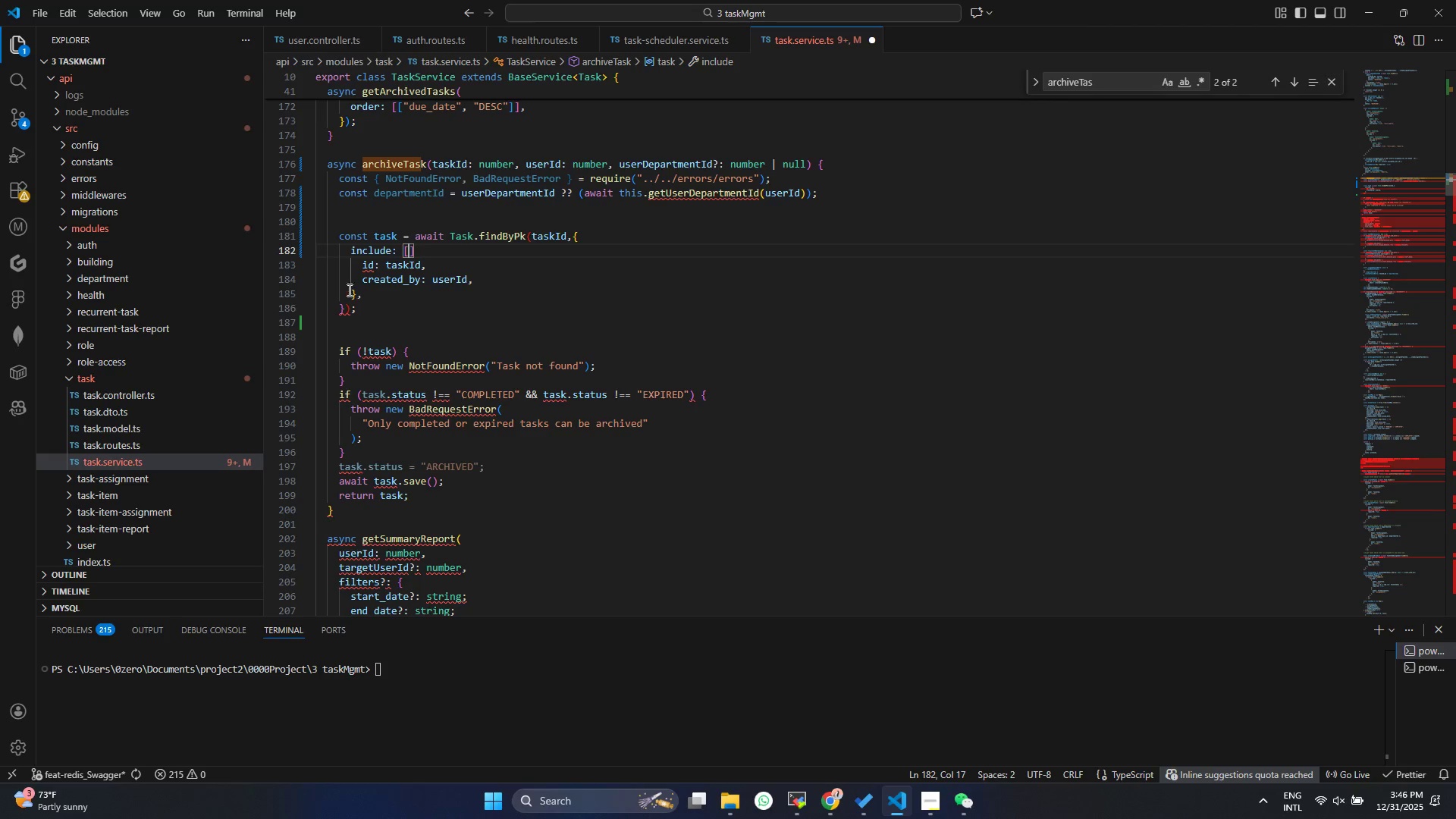 
left_click([358, 296])
 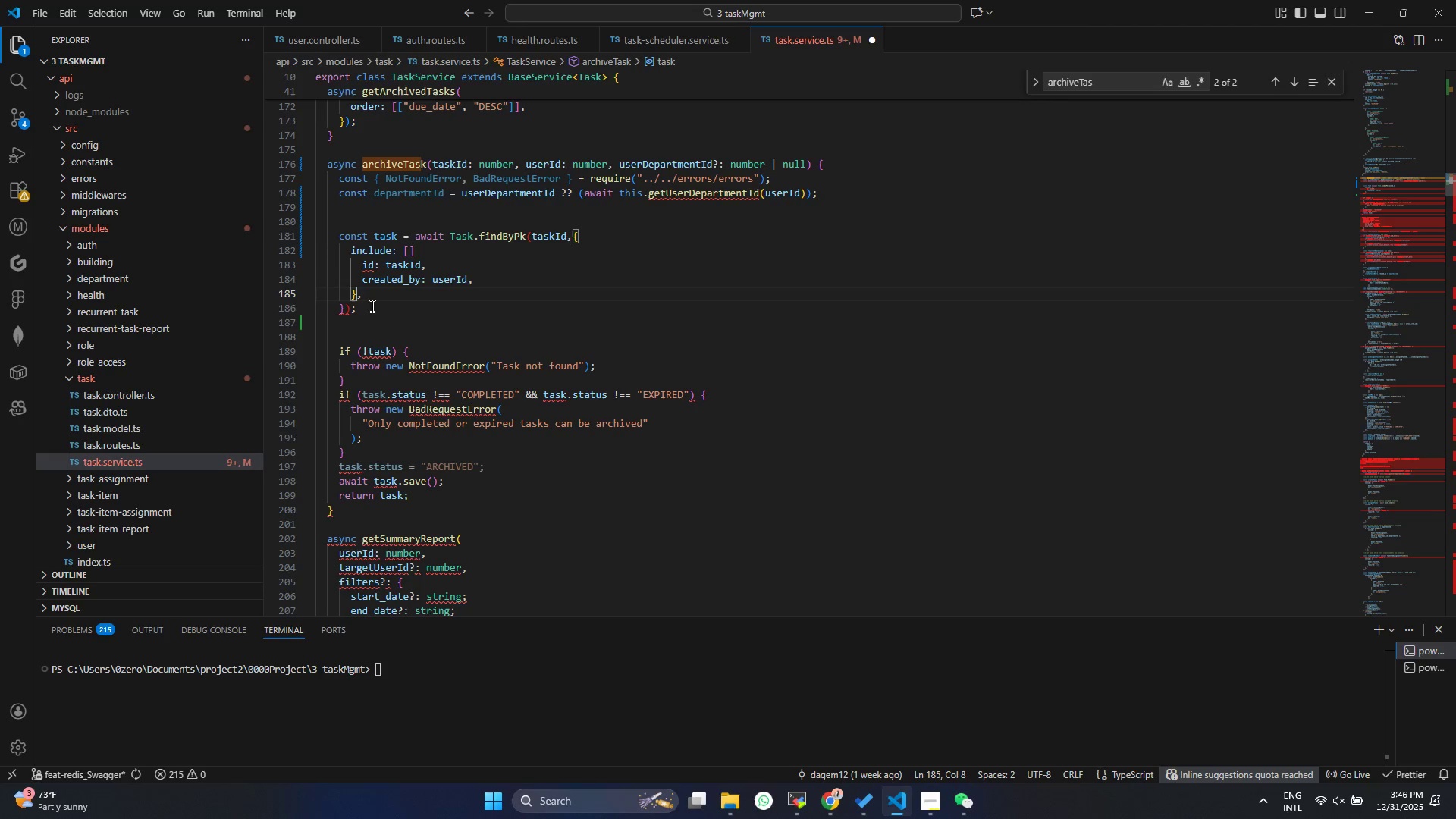 
key(Backspace)
 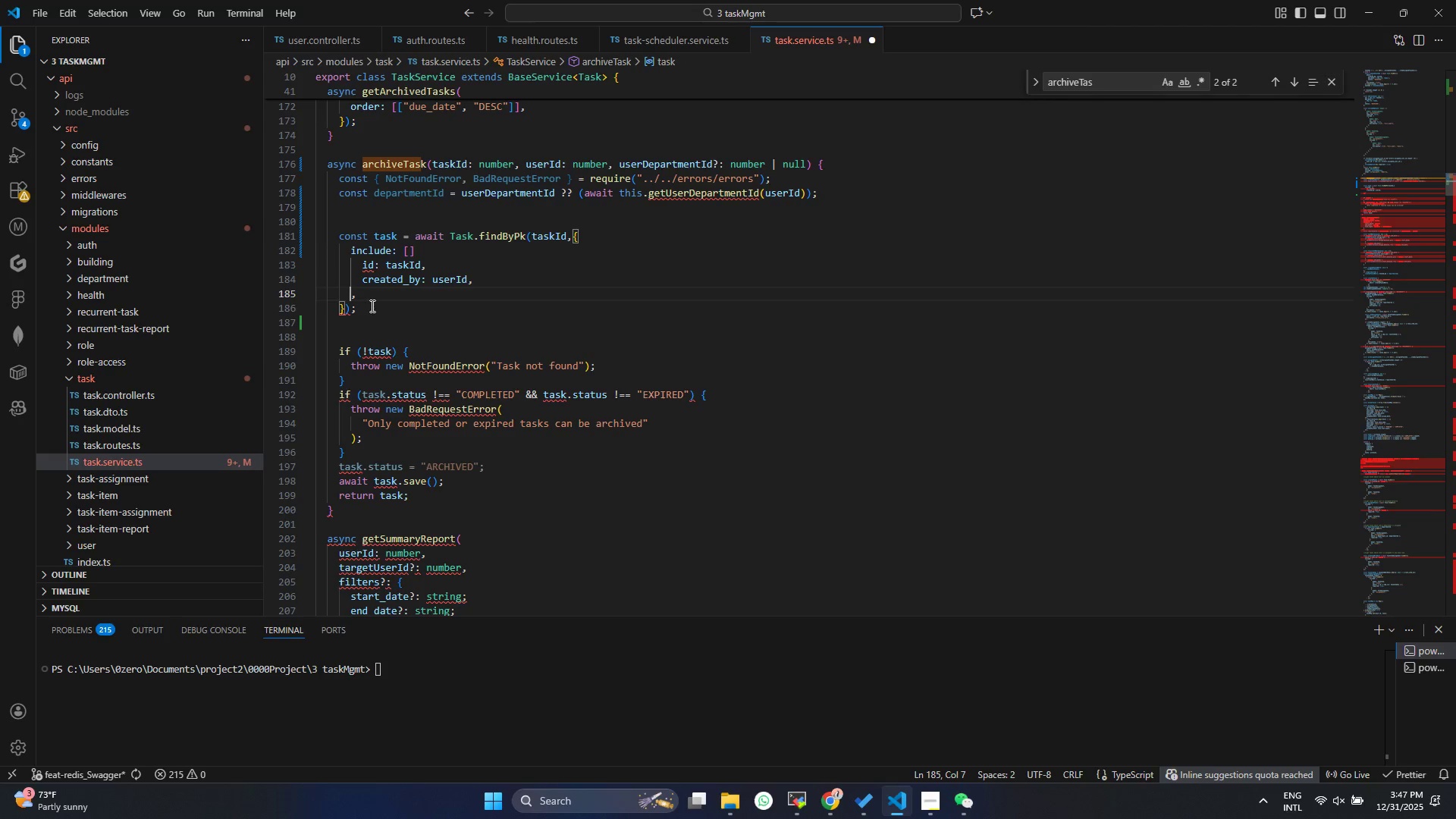 
key(BracketRight)
 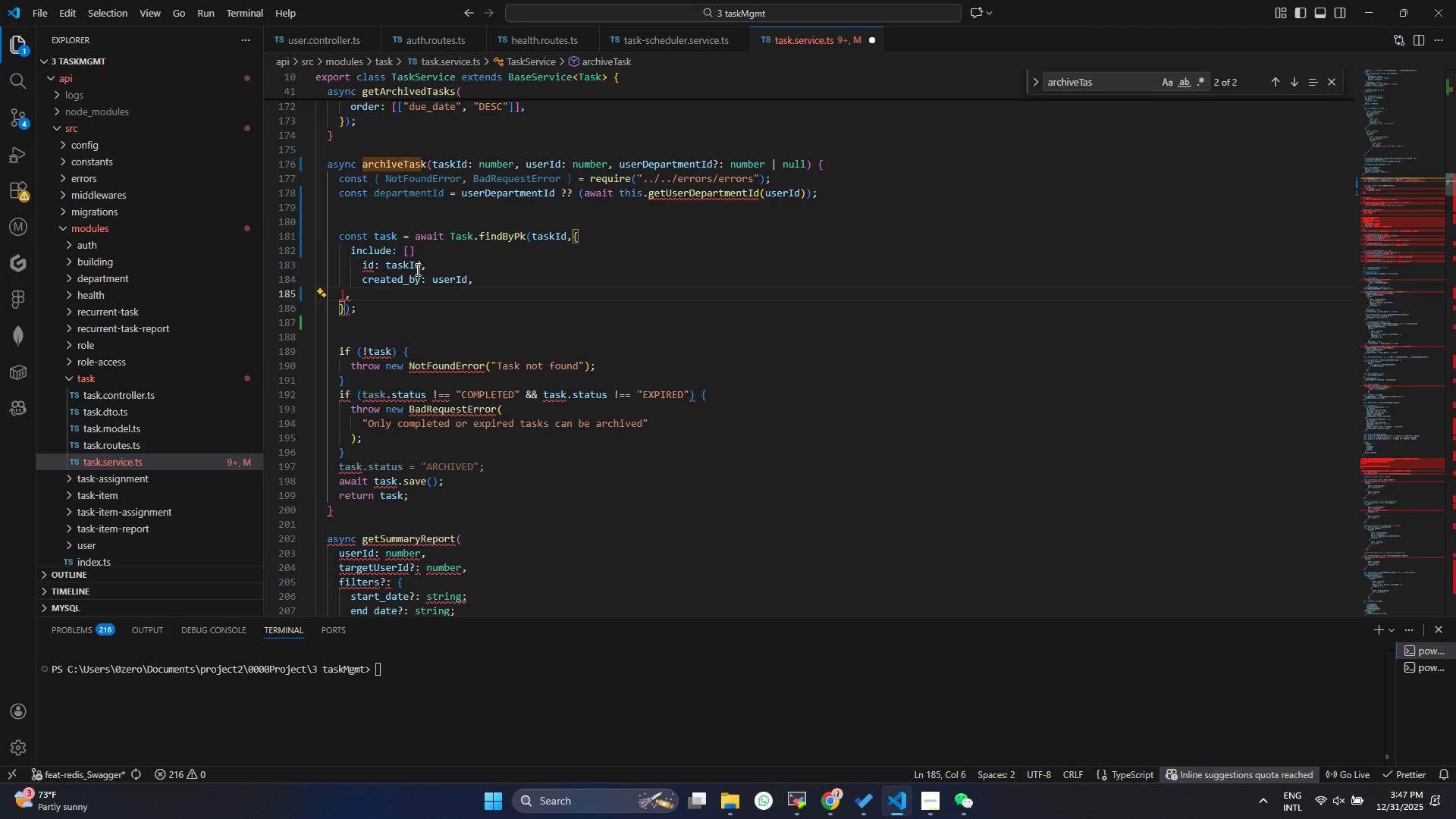 
left_click_drag(start_coordinate=[425, 242], to_coordinate=[425, 246])
 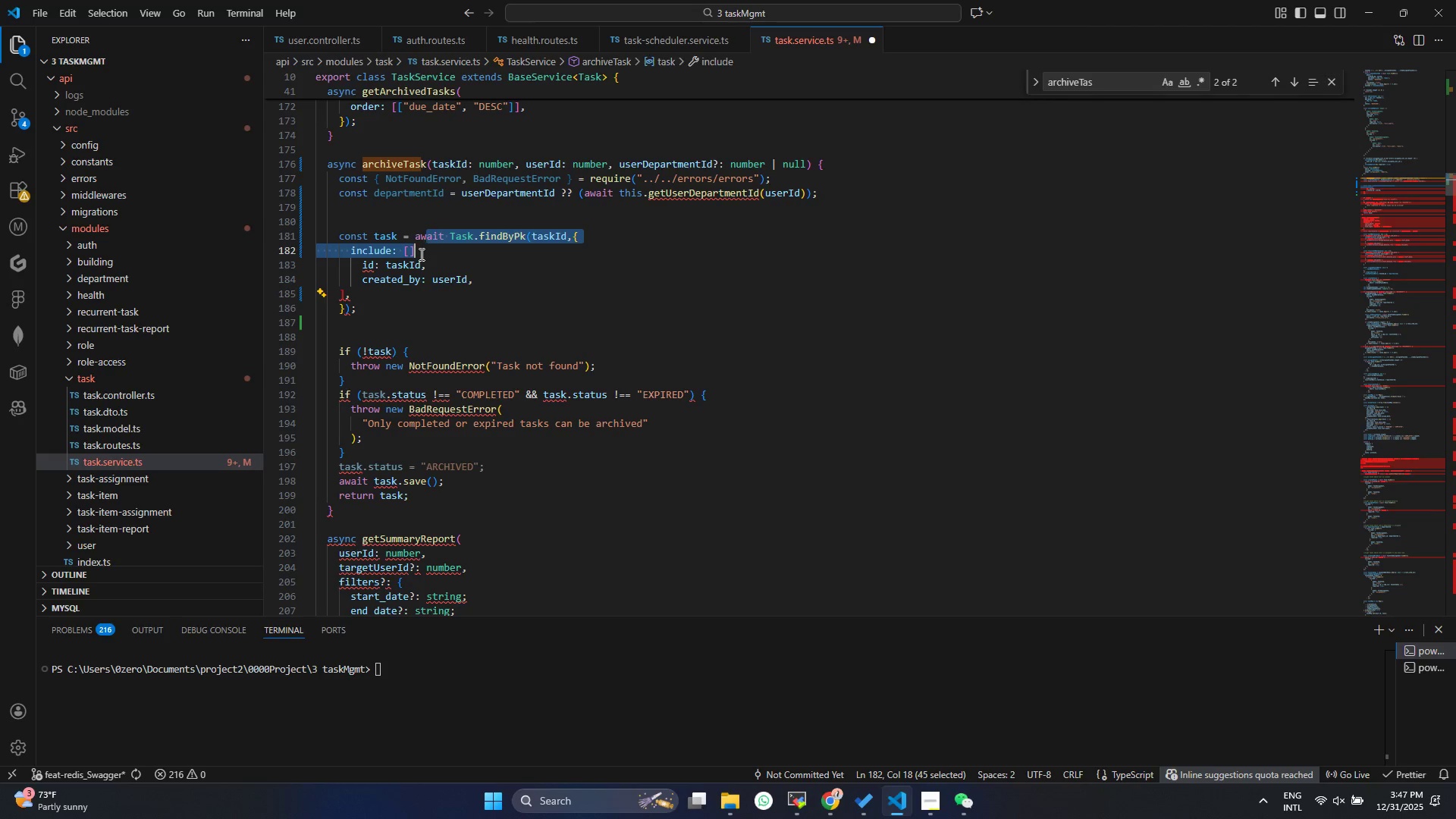 
double_click([420, 254])
 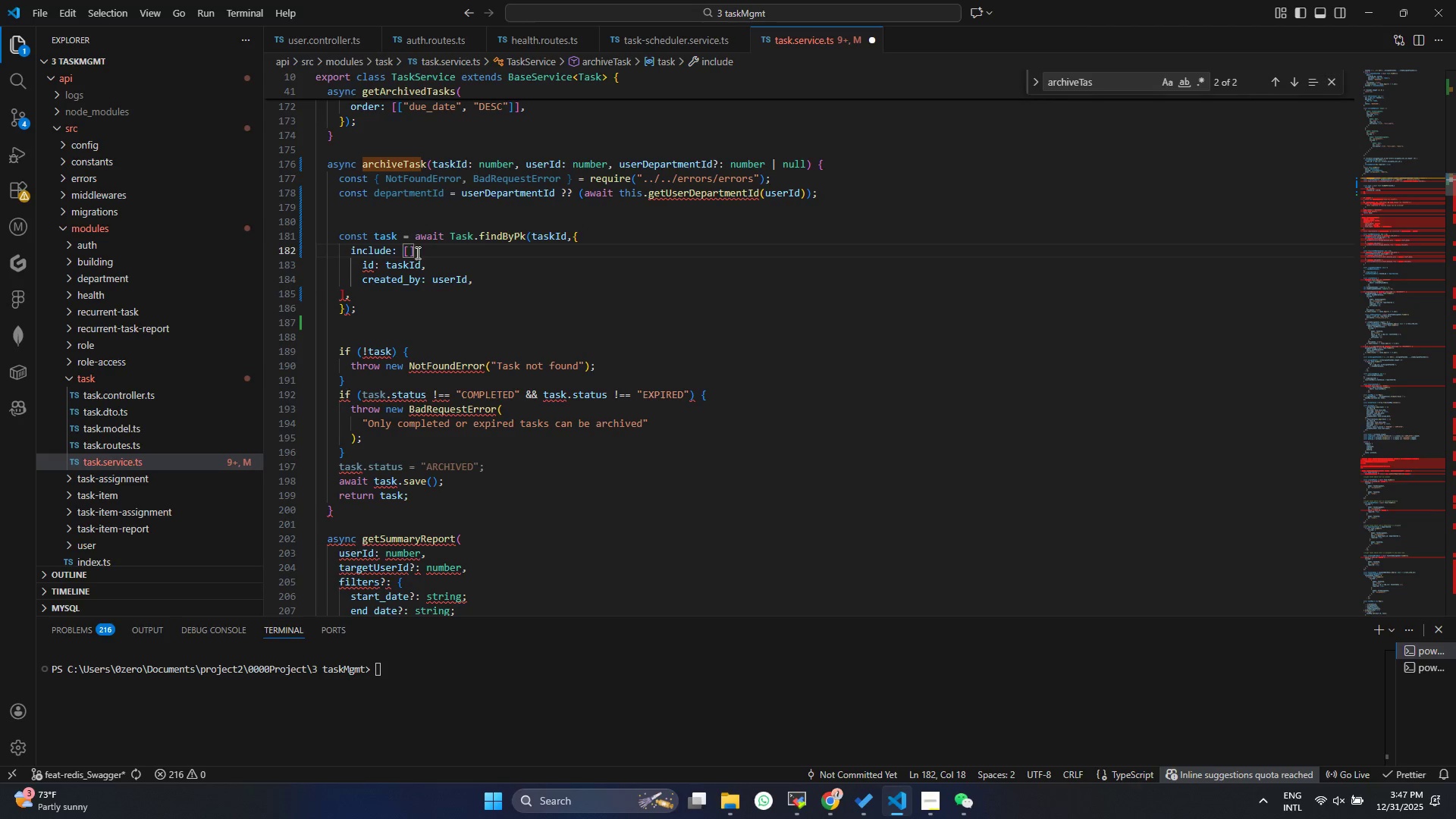 
key(Backspace)
 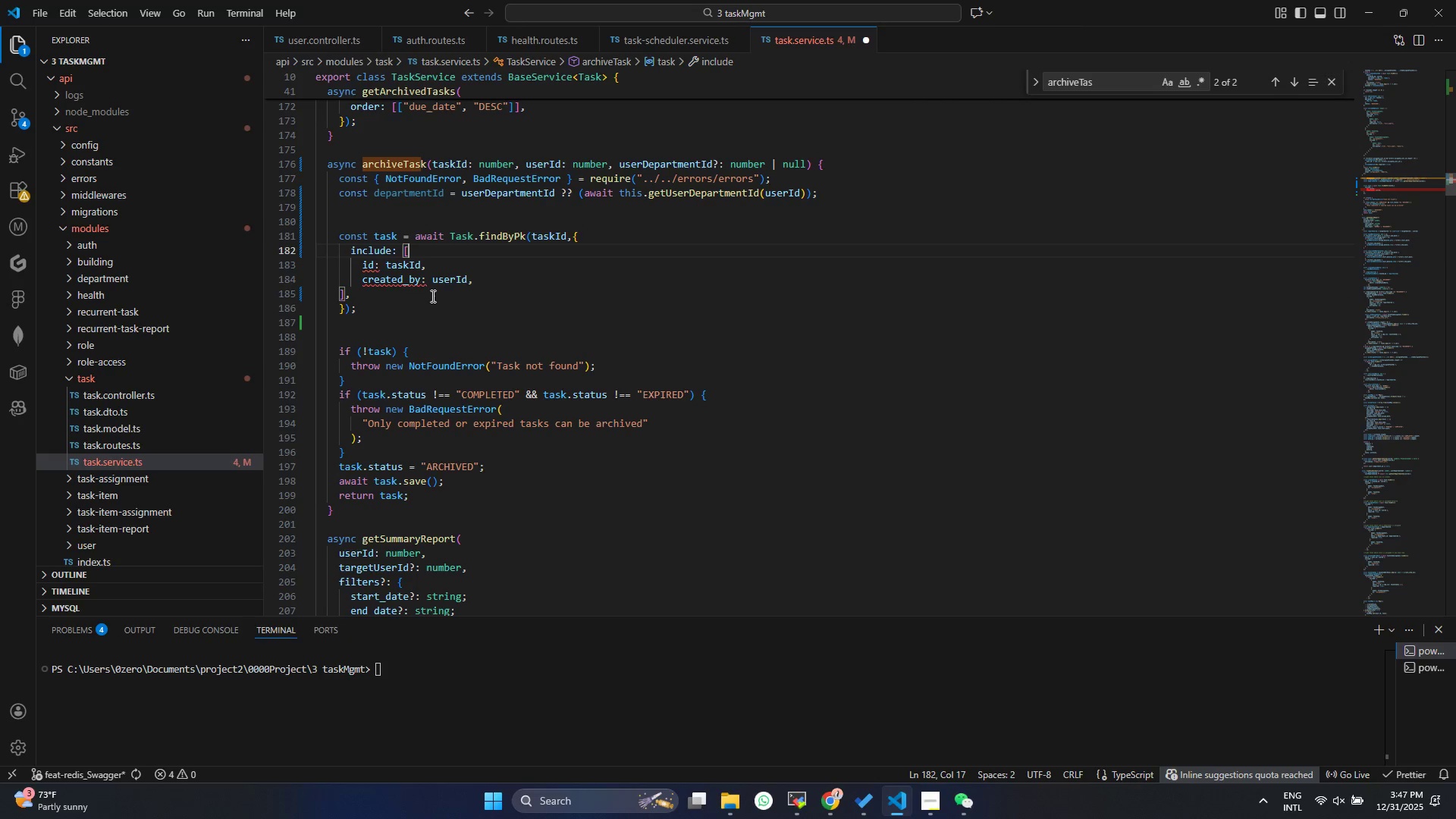 
left_click([431, 300])
 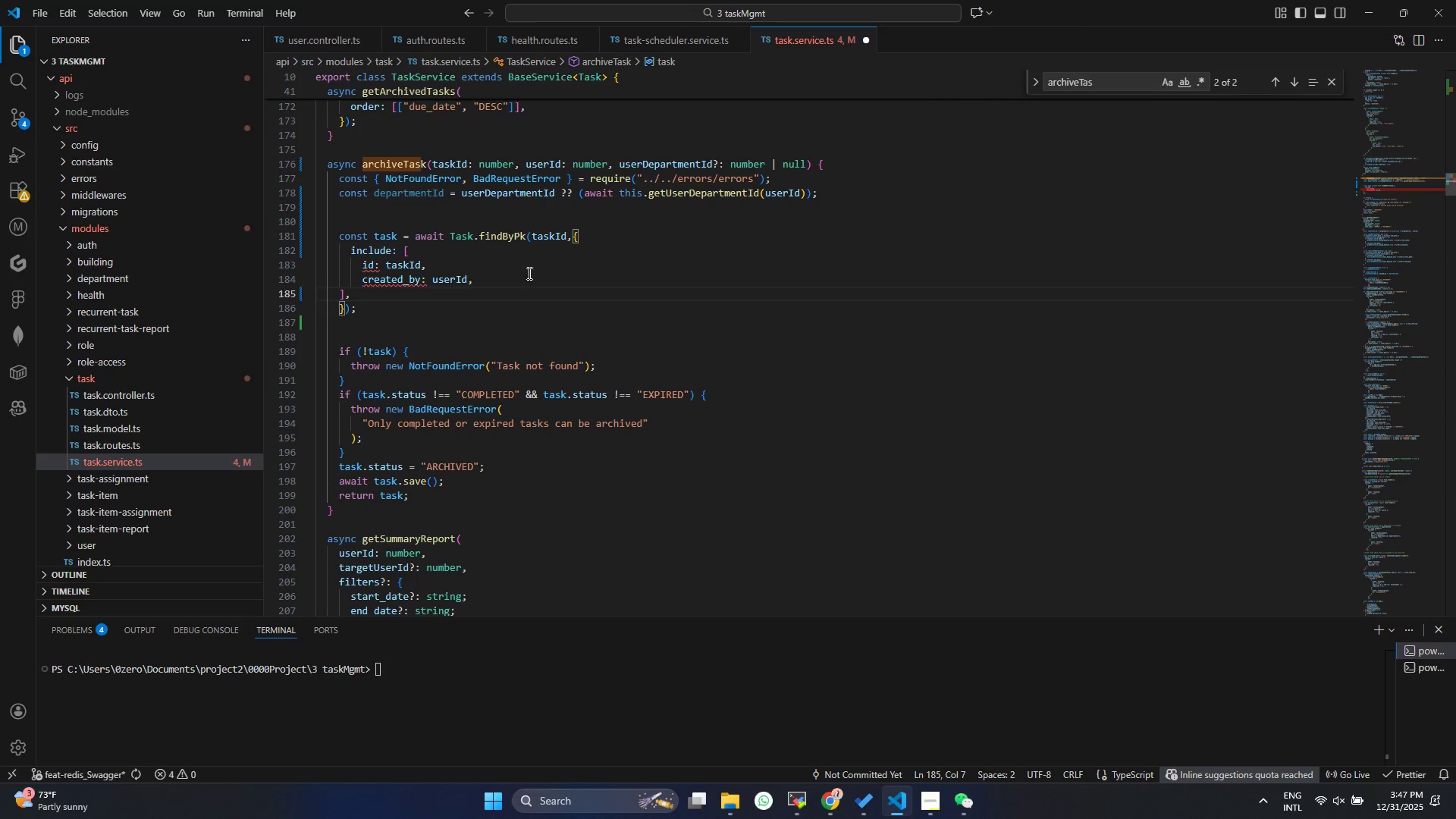 
left_click_drag(start_coordinate=[501, 279], to_coordinate=[324, 263])
 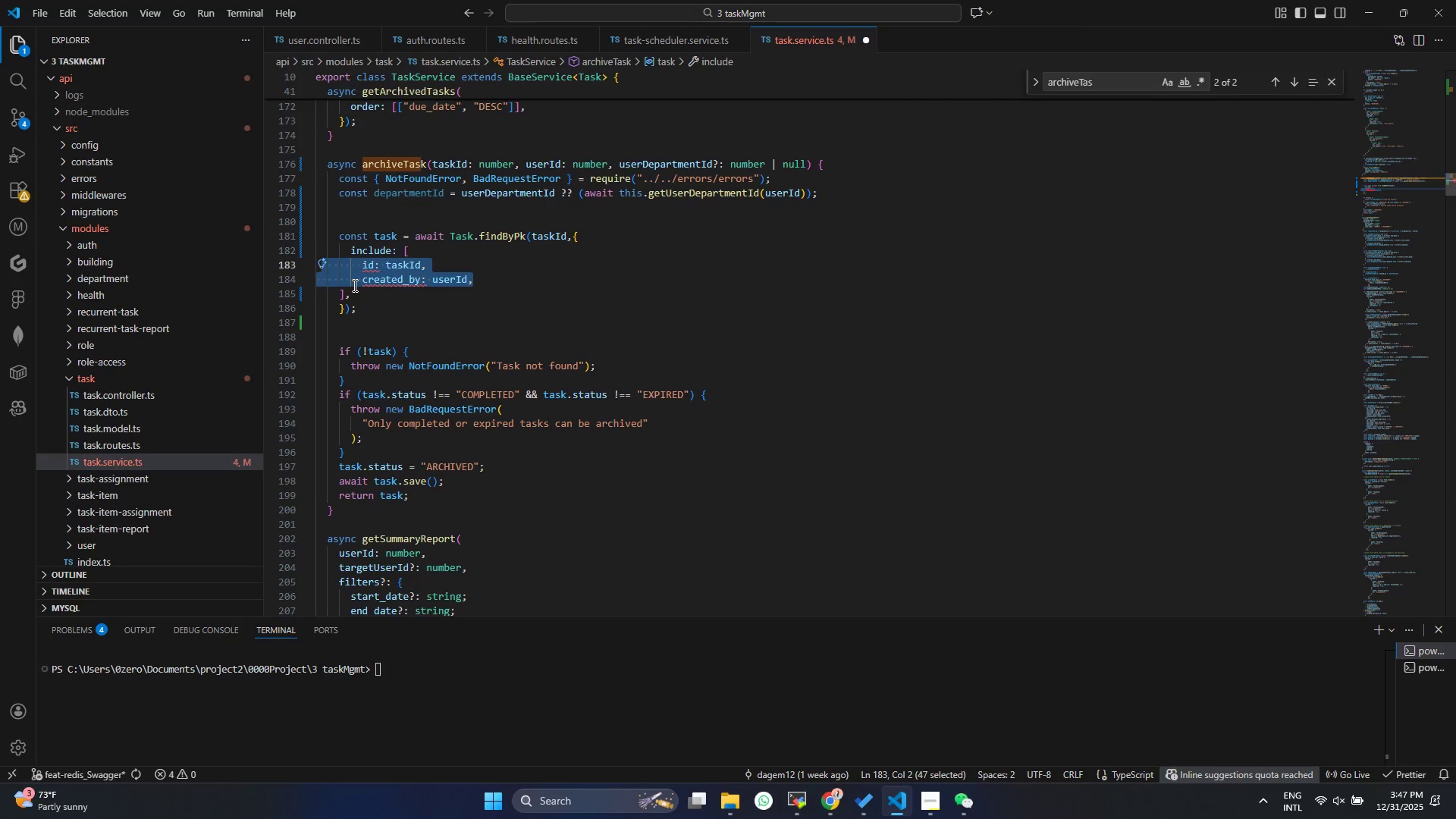 
key(Backspace)
 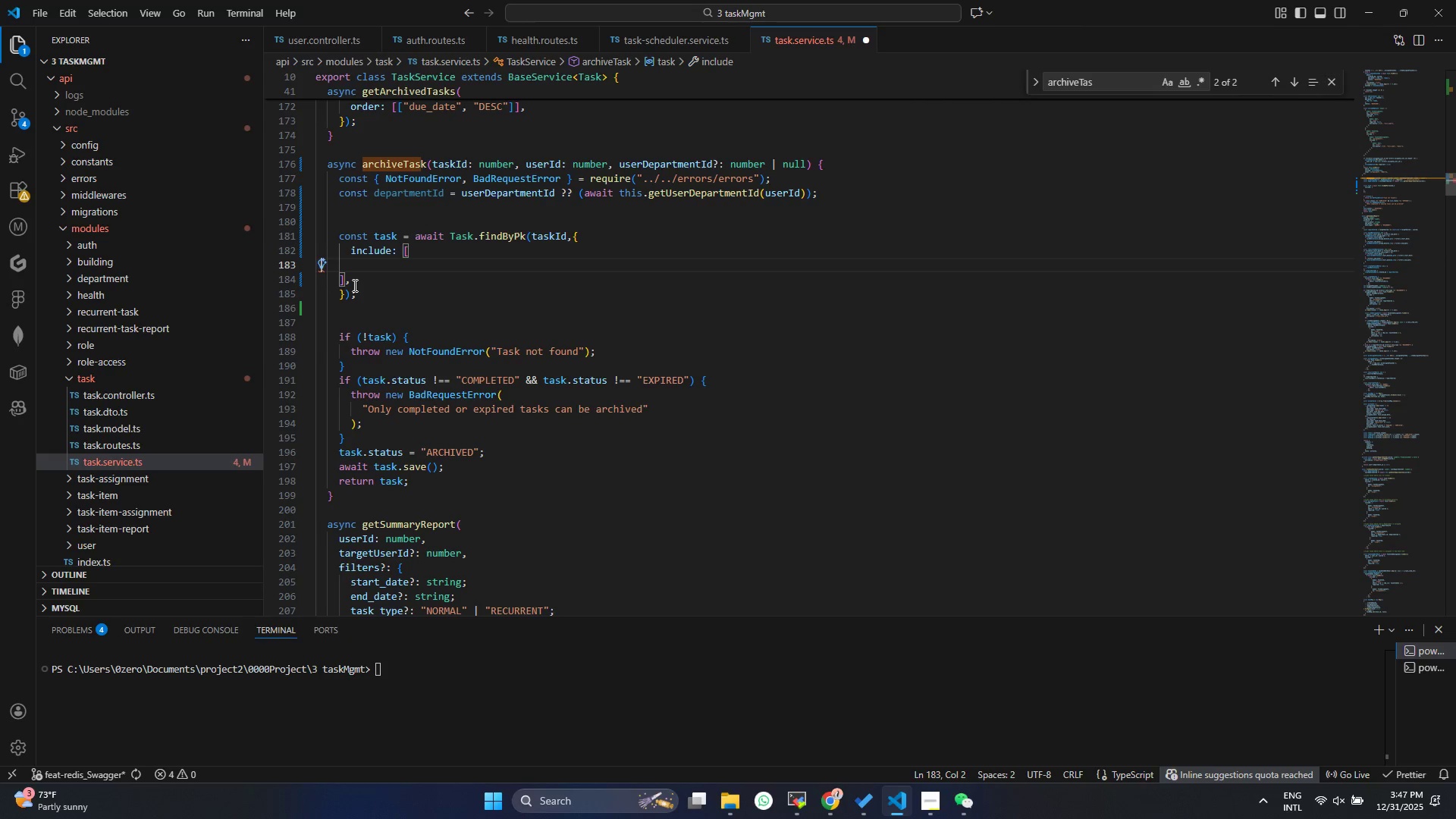 
hold_key(key=Space, duration=0.75)
 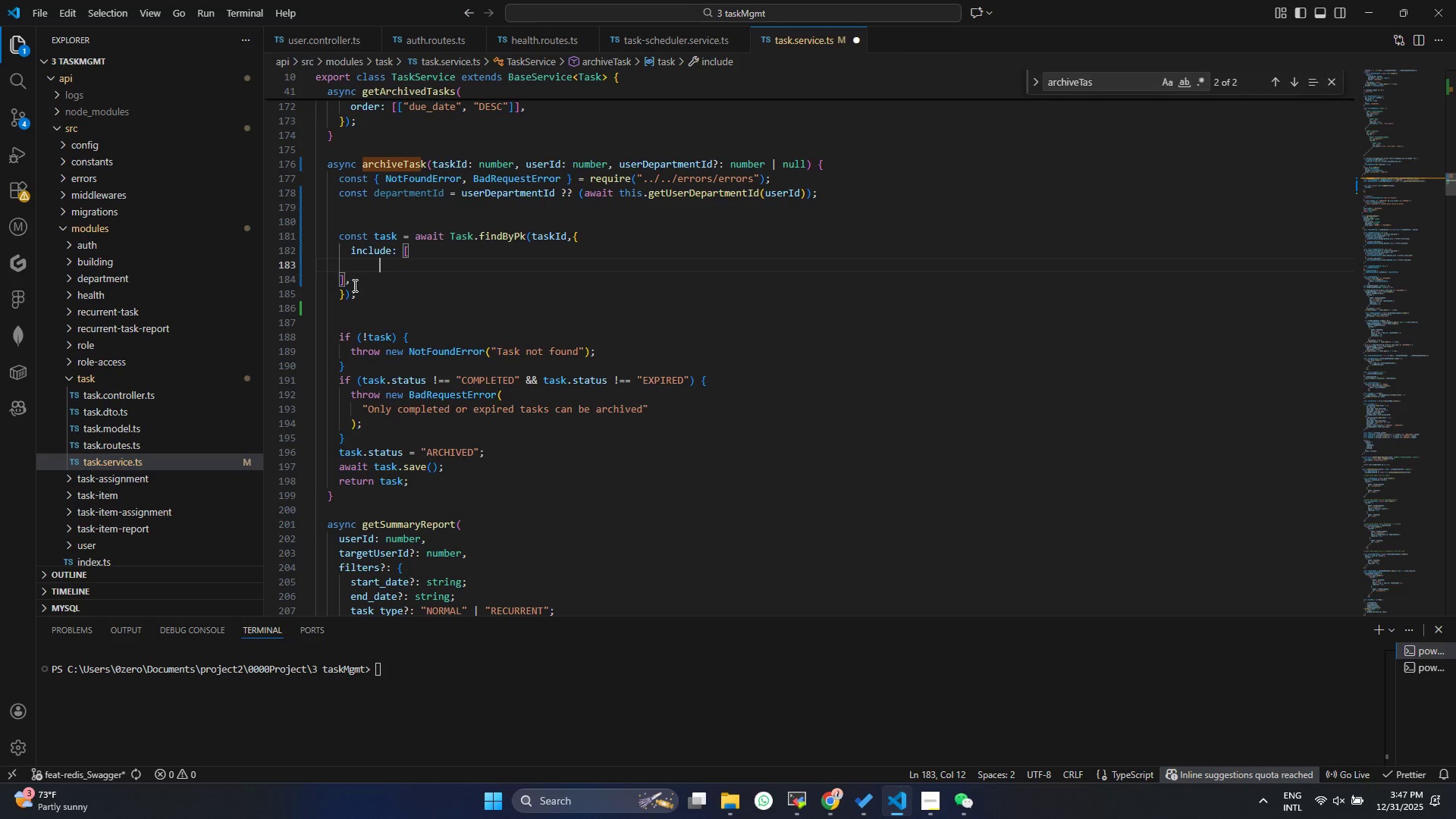 
key(Shift+BracketLeft)
 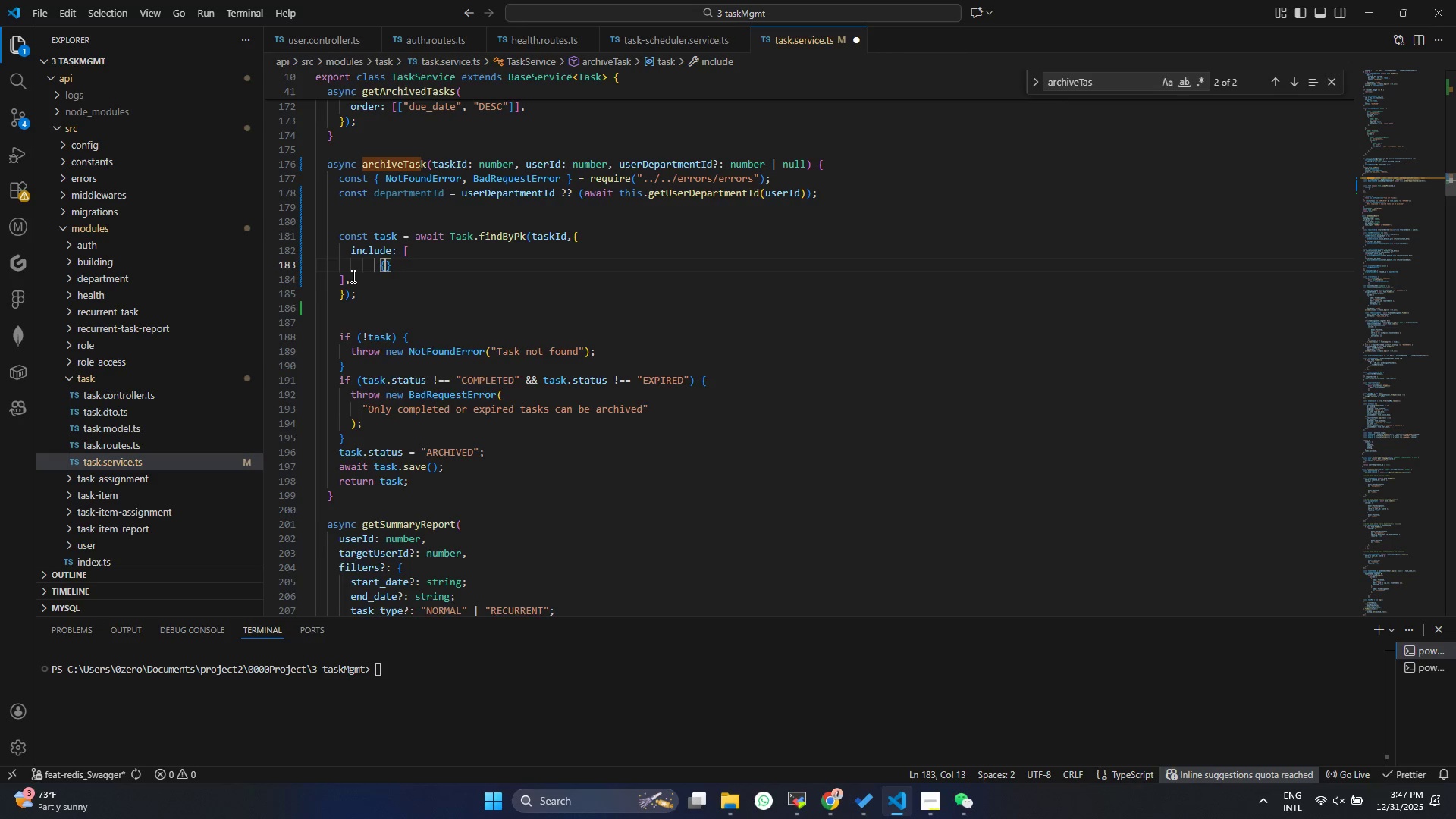 
key(Enter)
 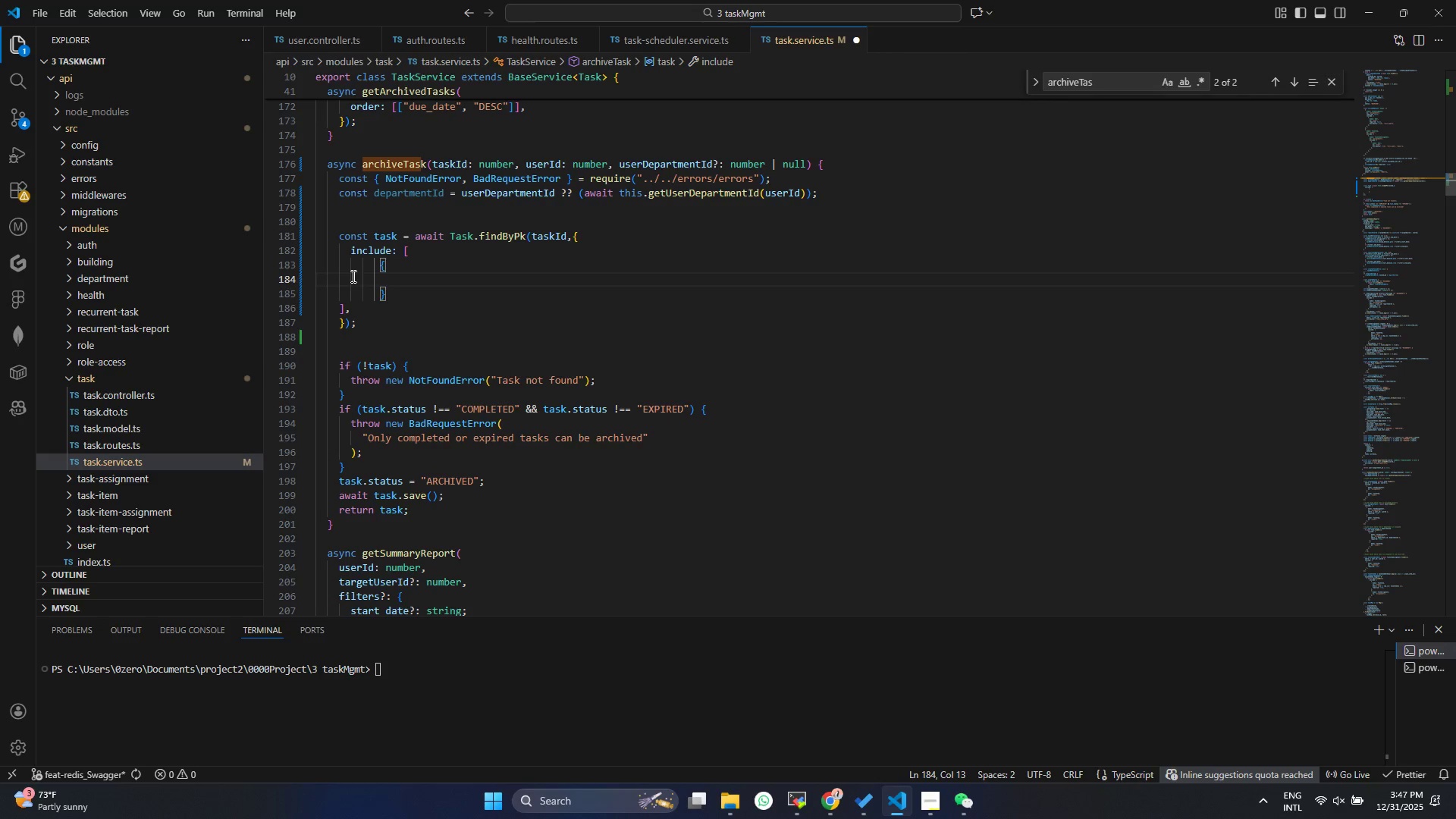 
type(model)
 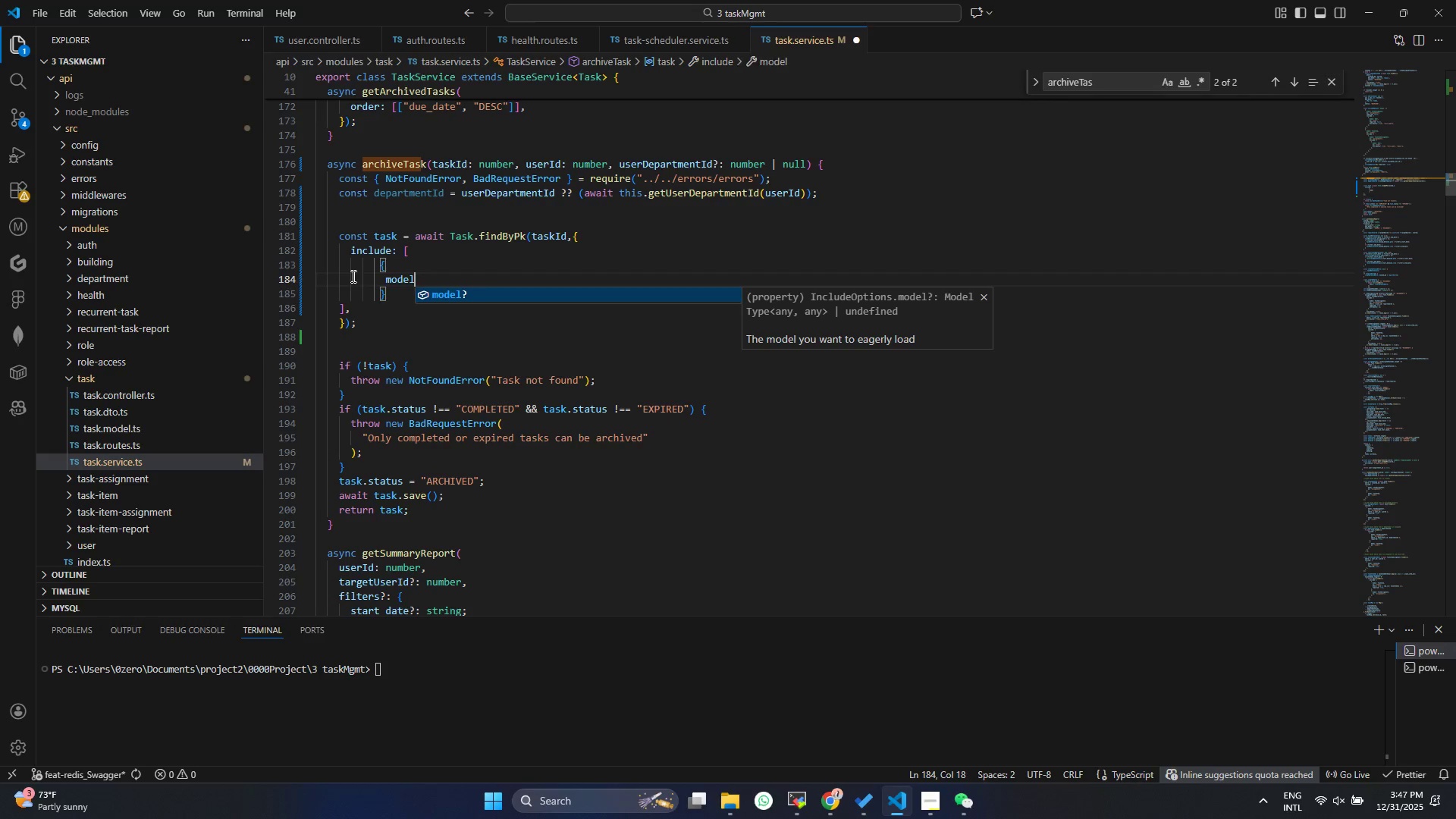 
key(Enter)
 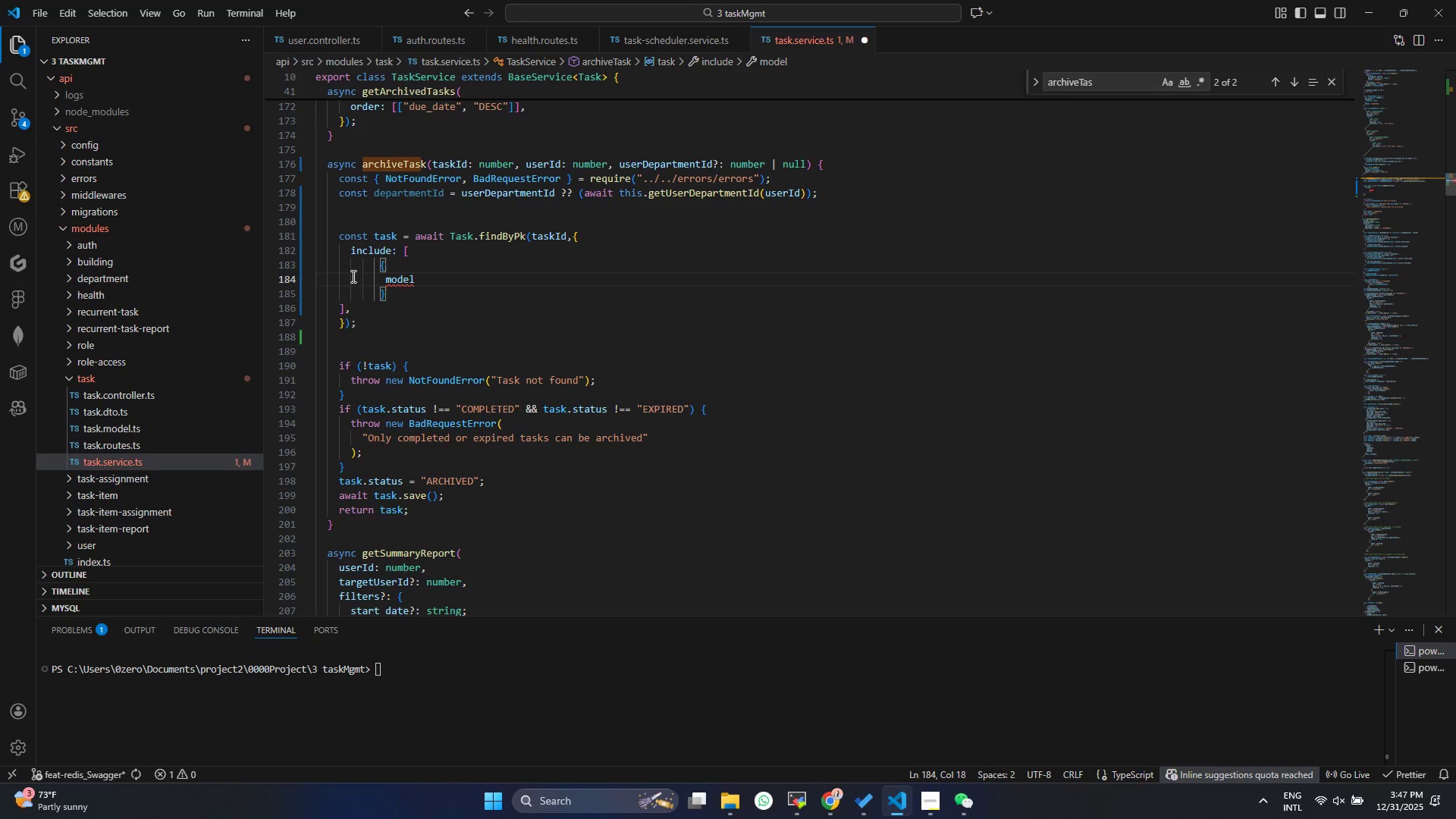 
type(: Tas)
 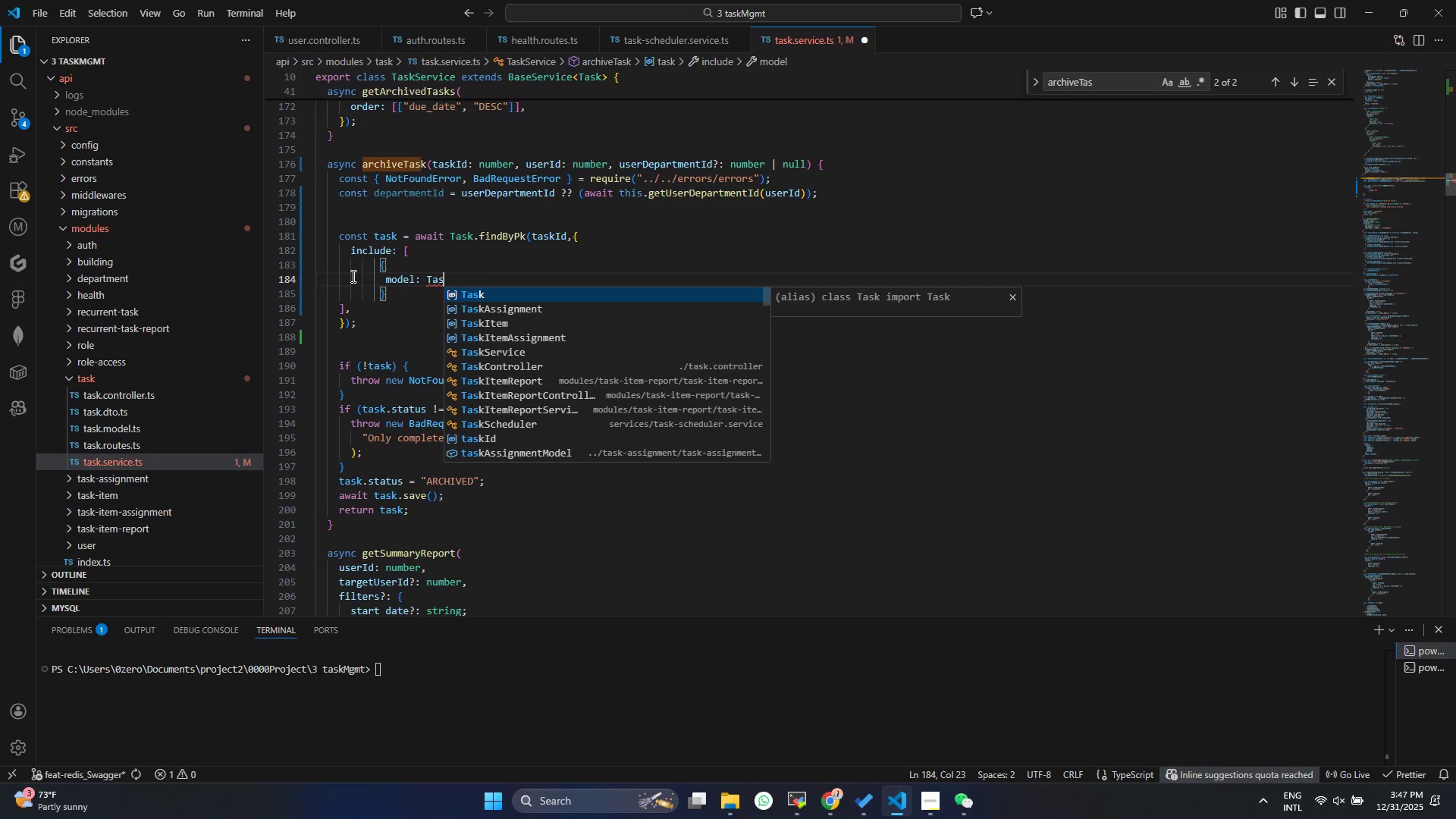 
 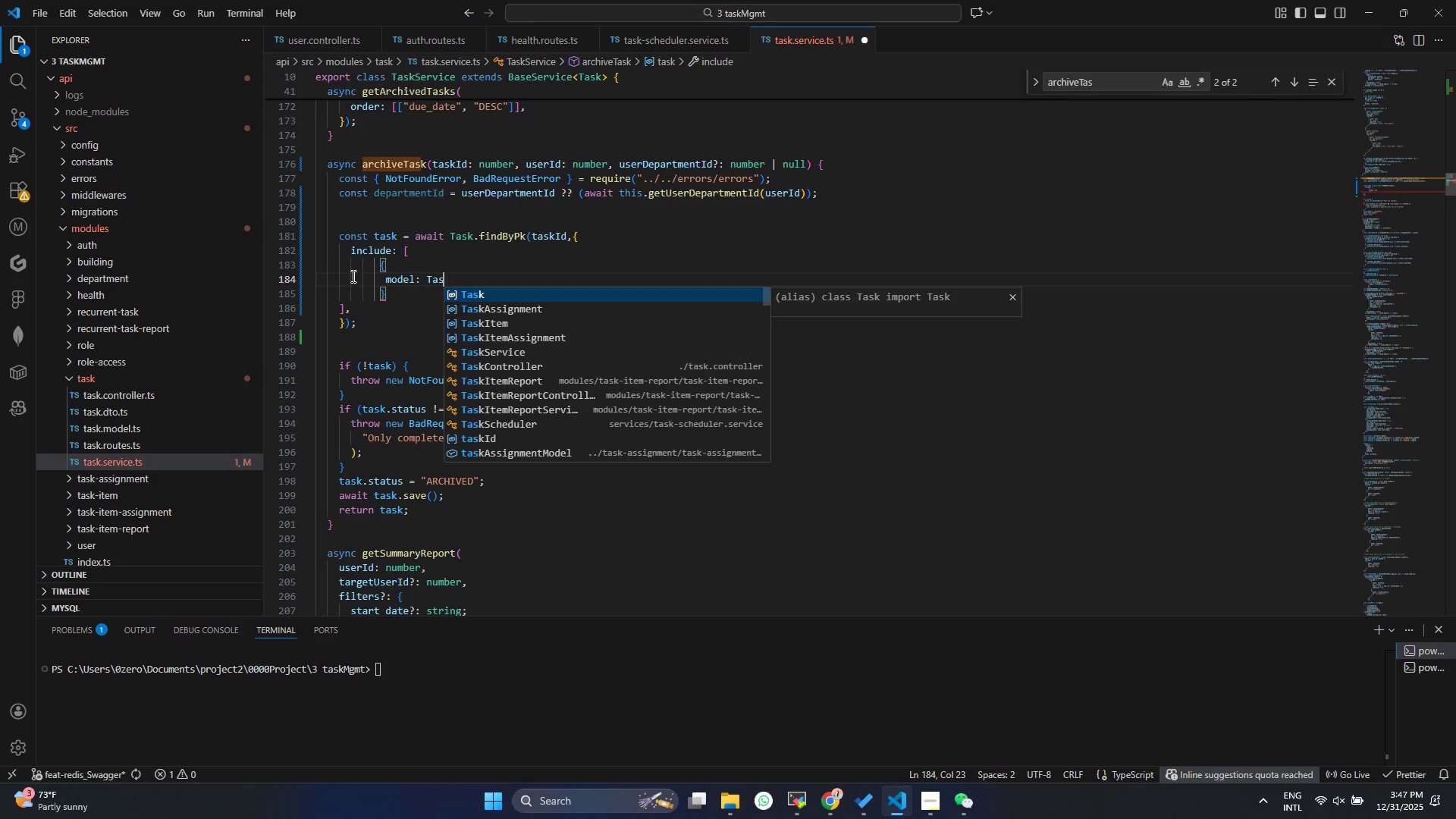 
key(ArrowDown)
 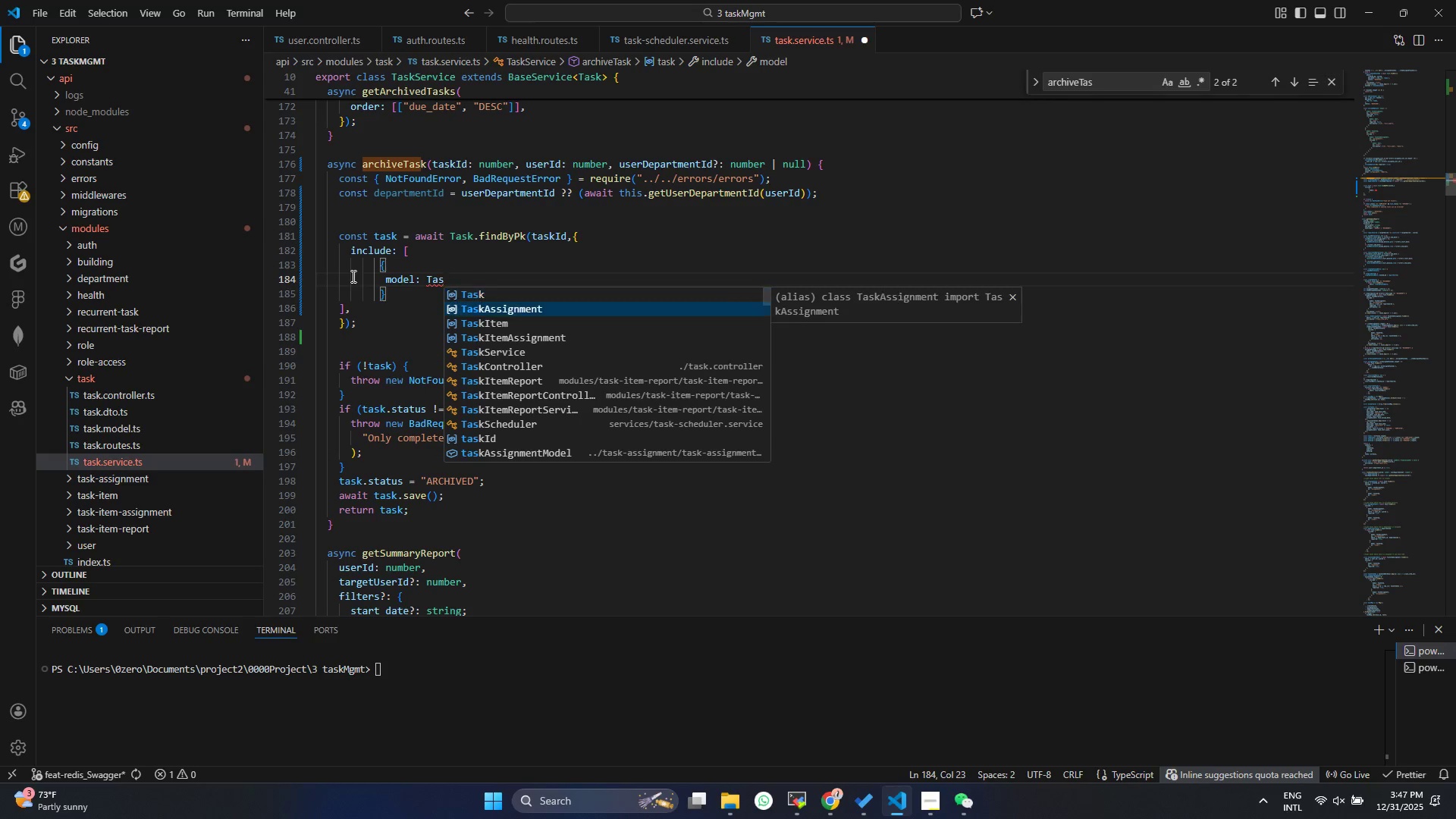 
key(Enter)
 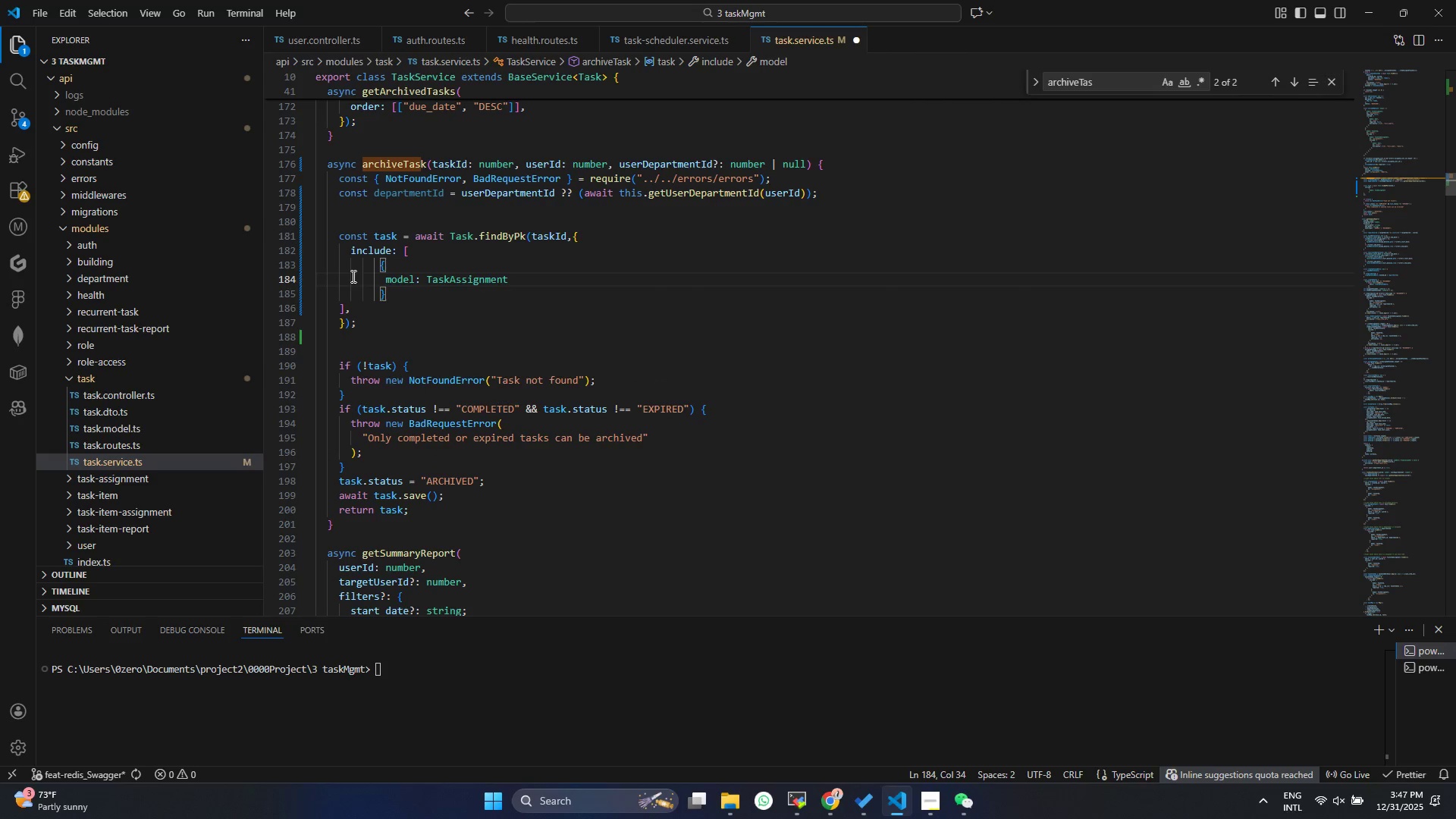 
key(Comma)
 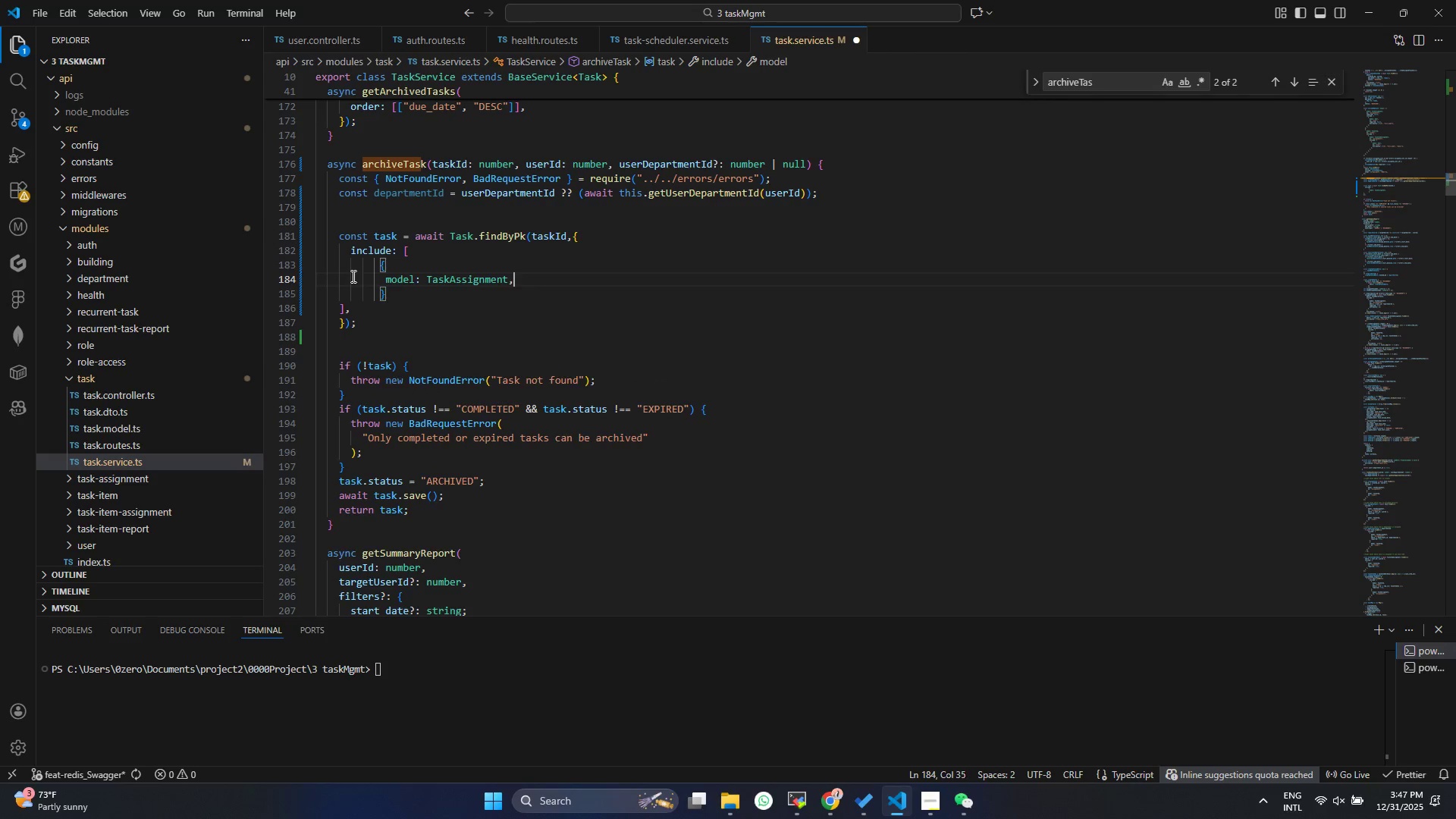 
key(Enter)
 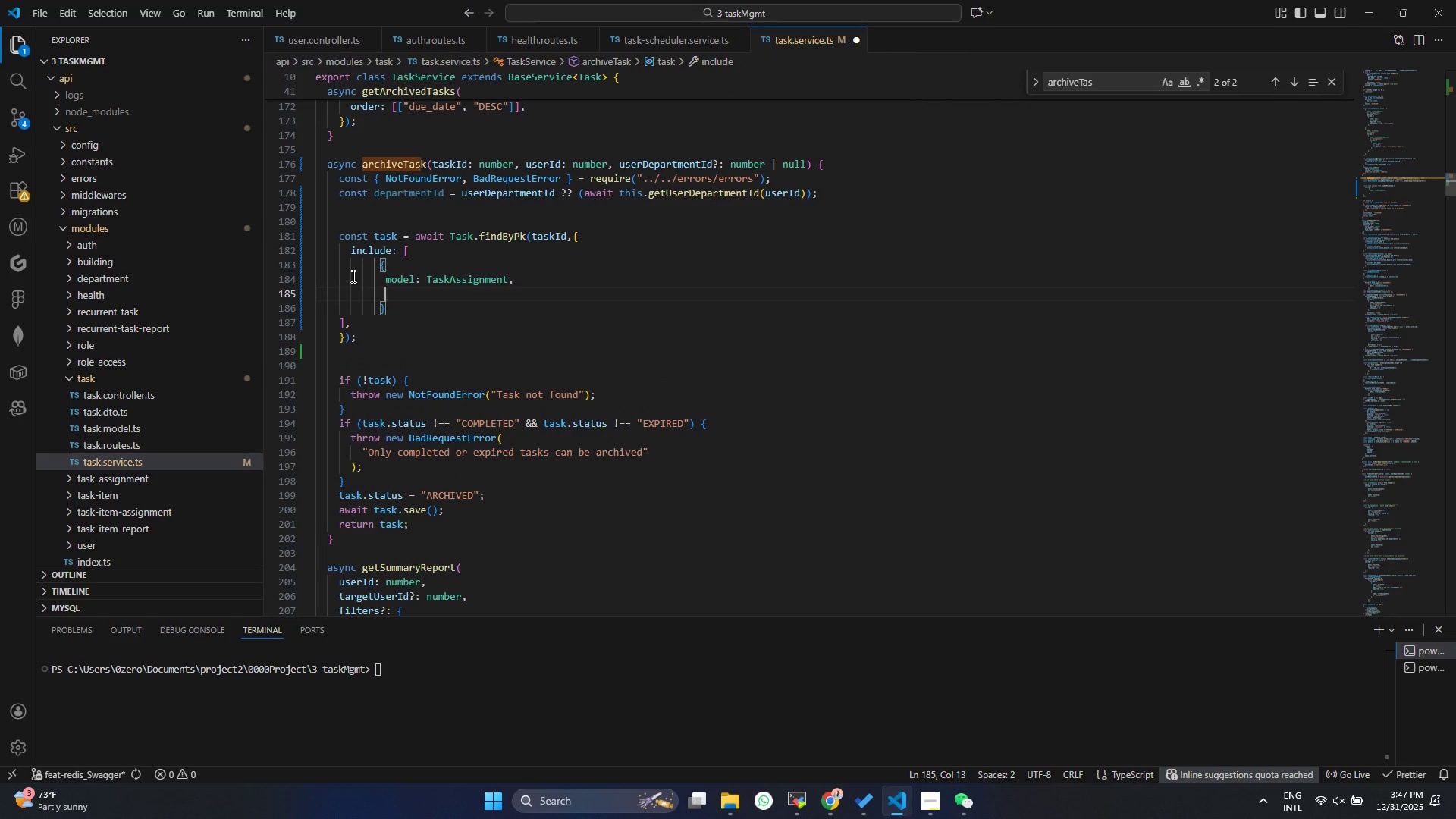 
type(as: "")
 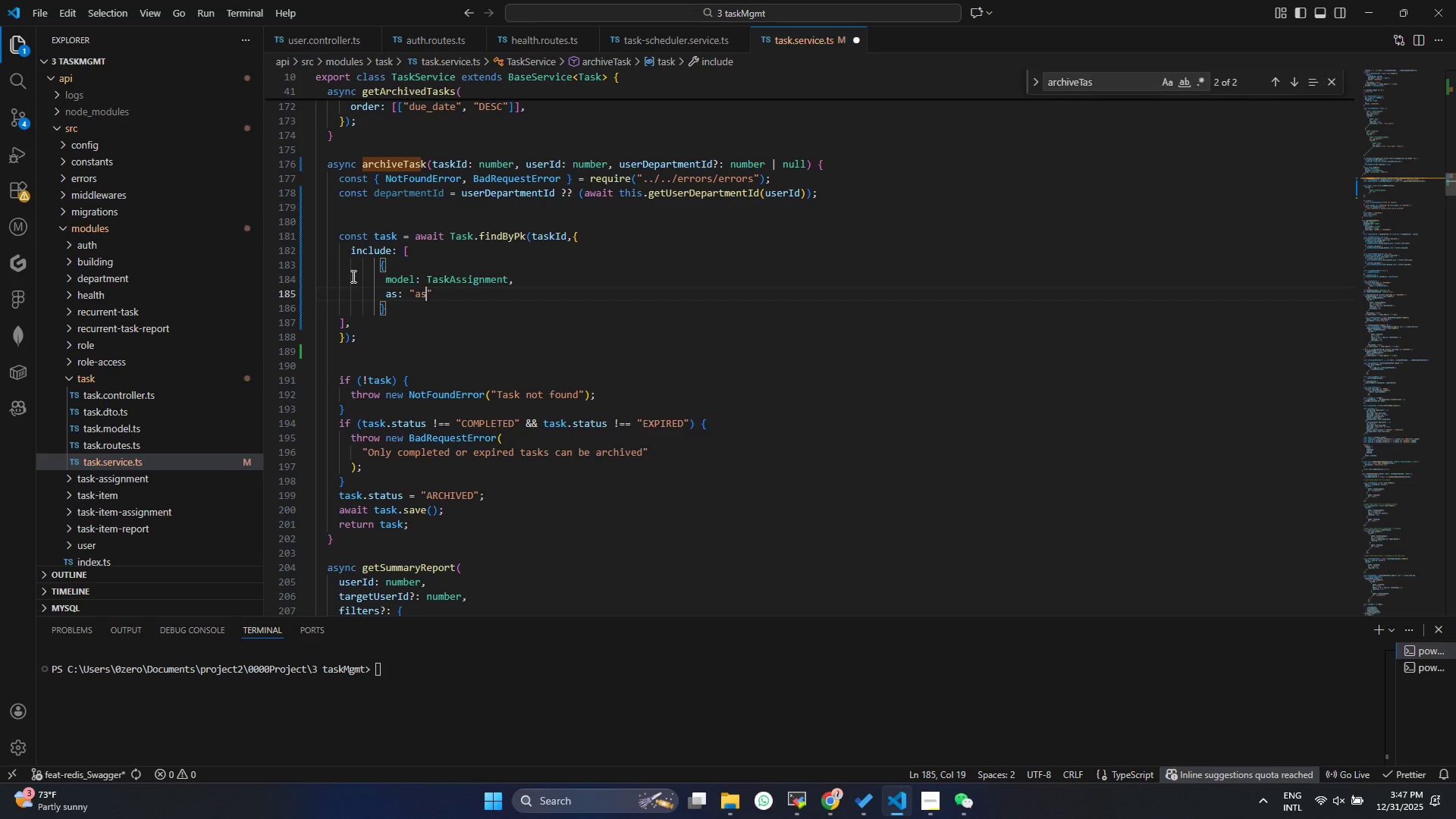 
 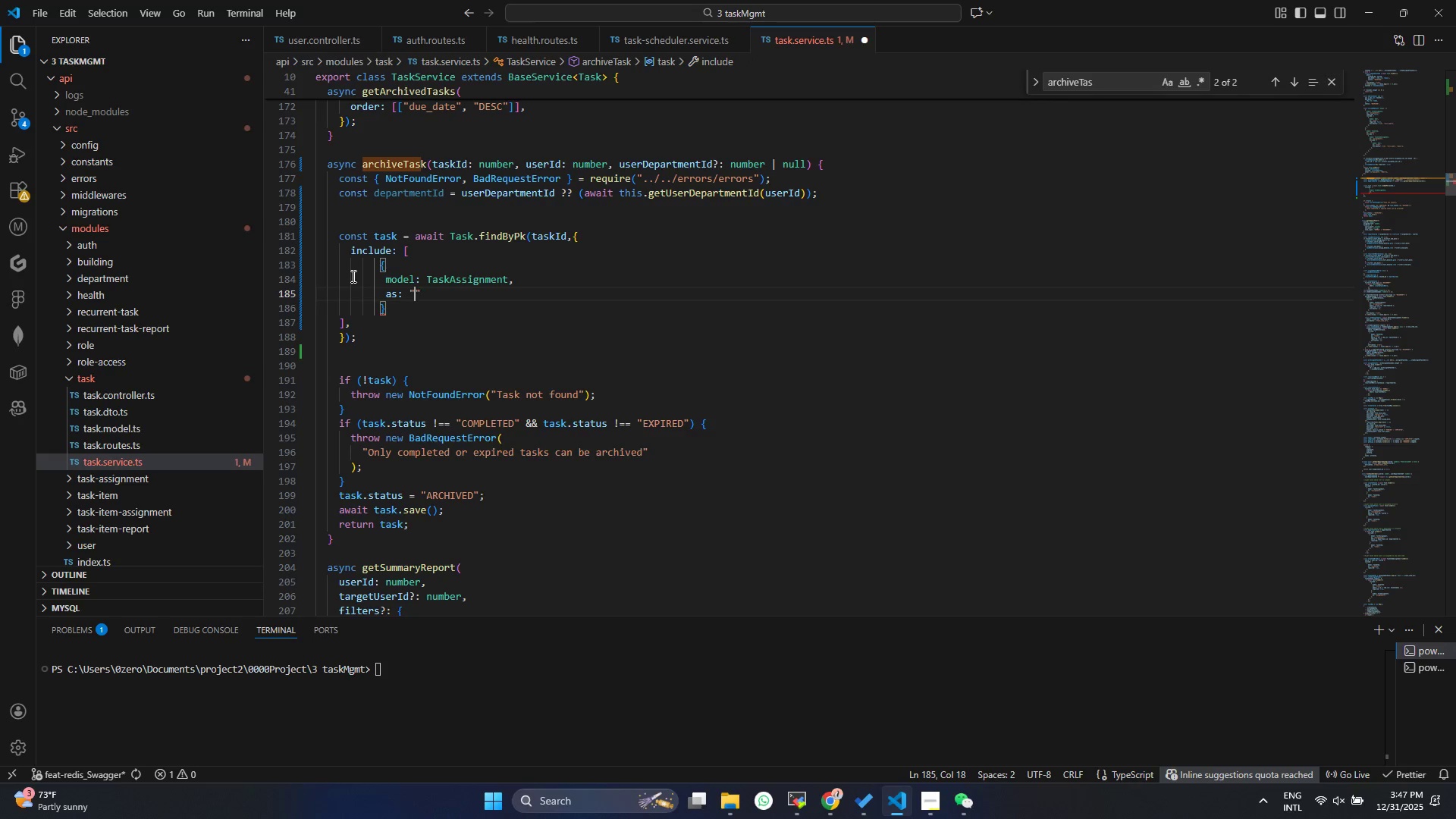 
key(ArrowLeft)
 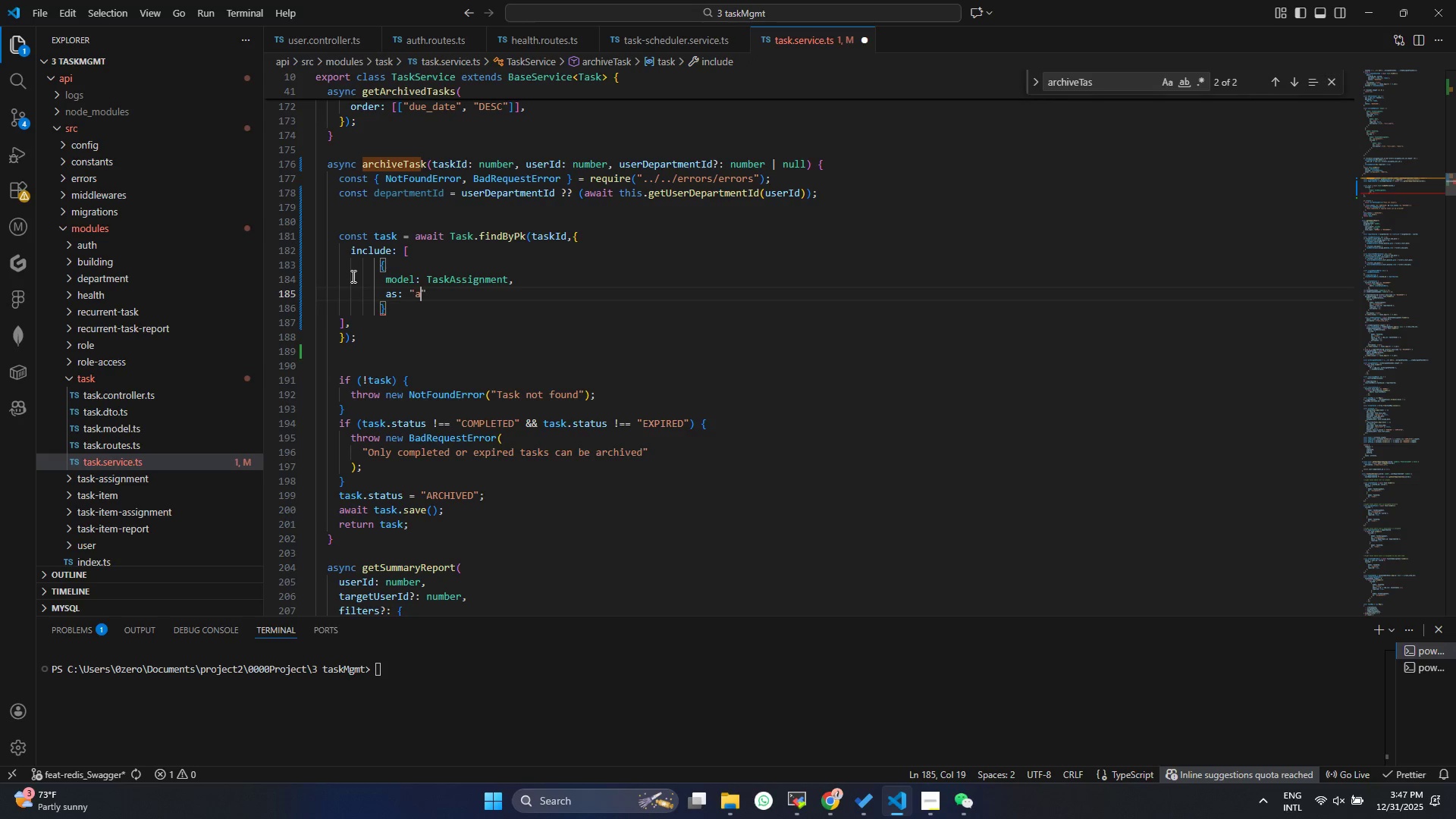 
type(assignments)
 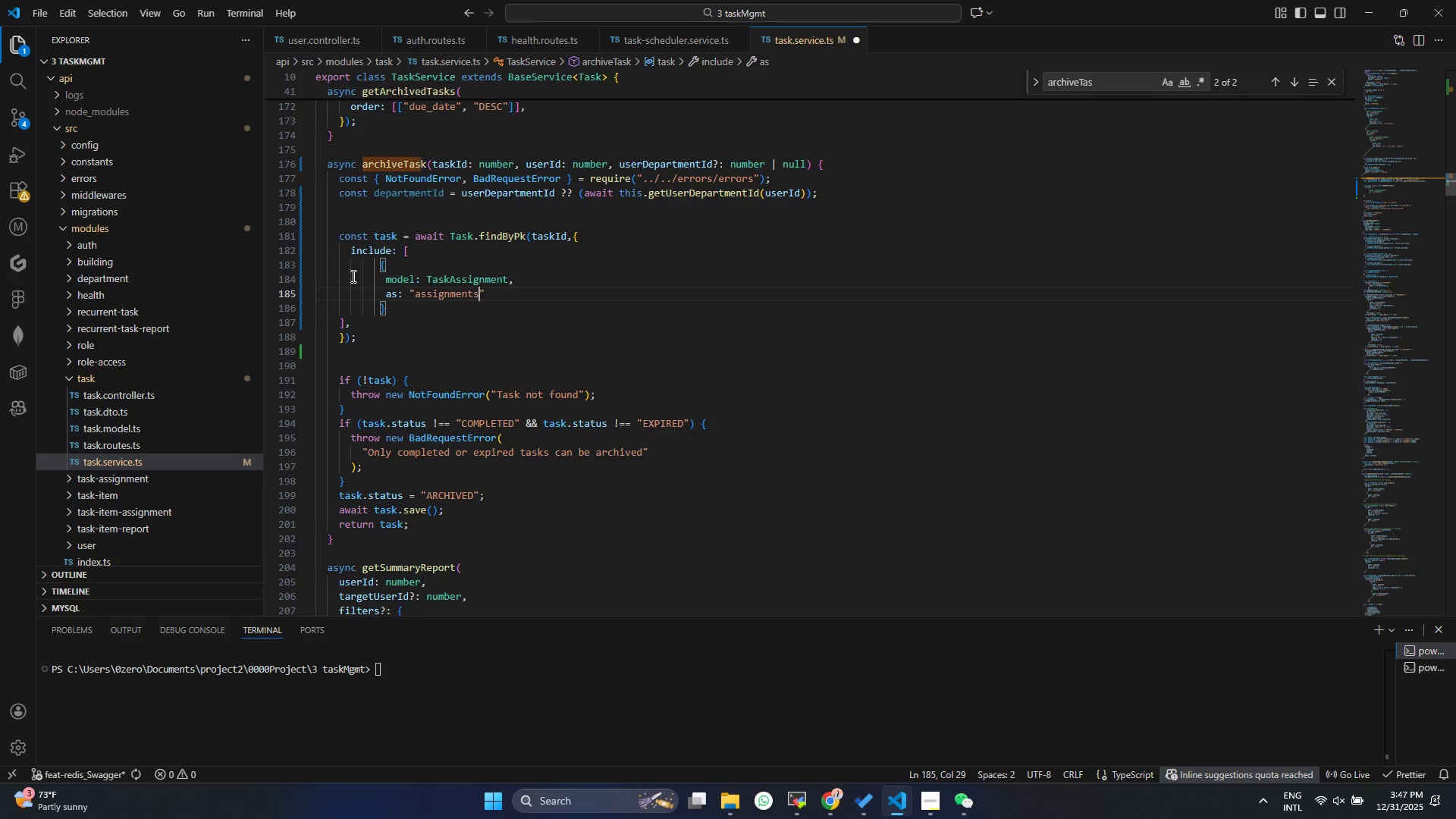 
key(Control+S)
 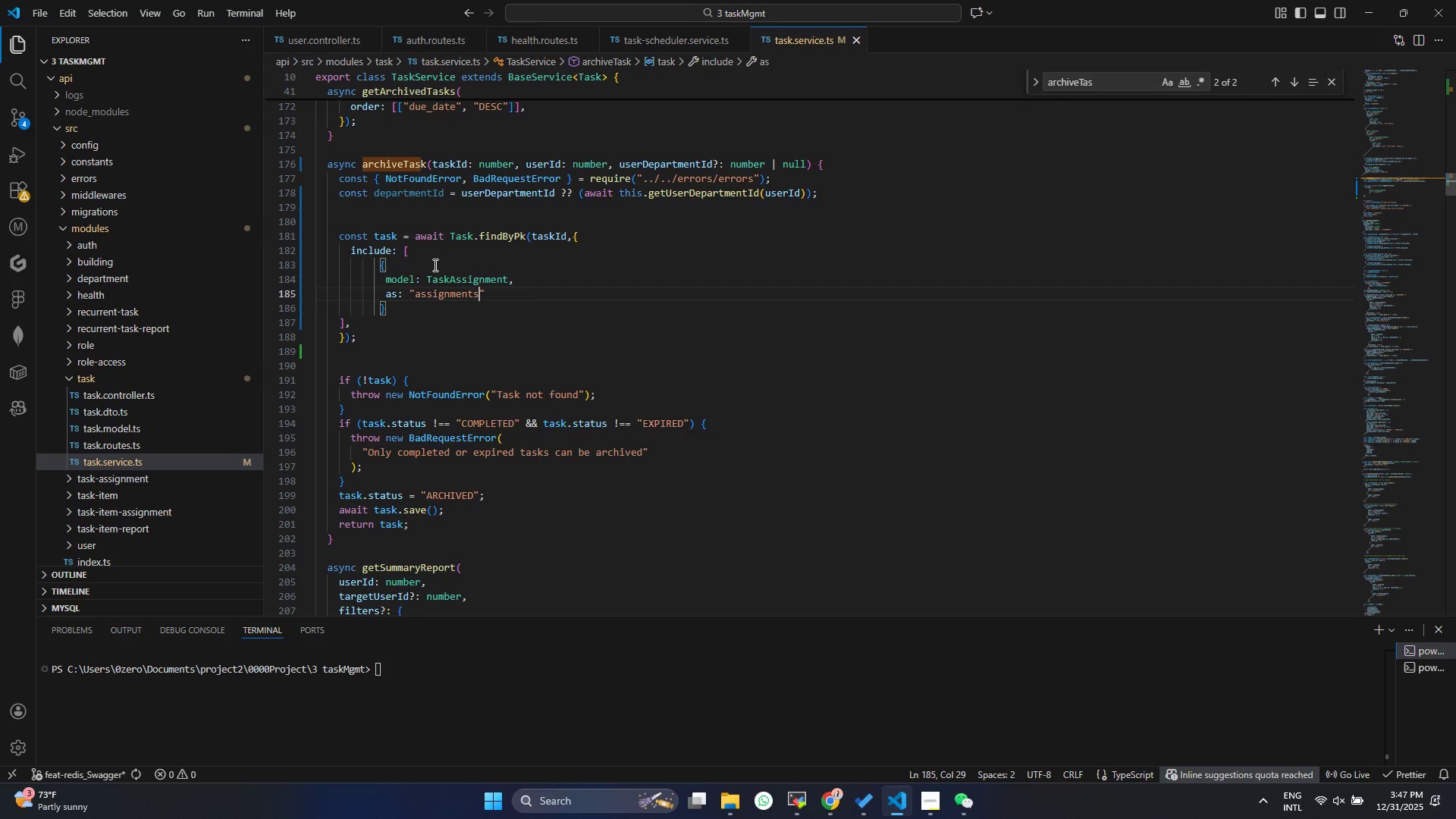 
left_click_drag(start_coordinate=[395, 304], to_coordinate=[348, 266])
 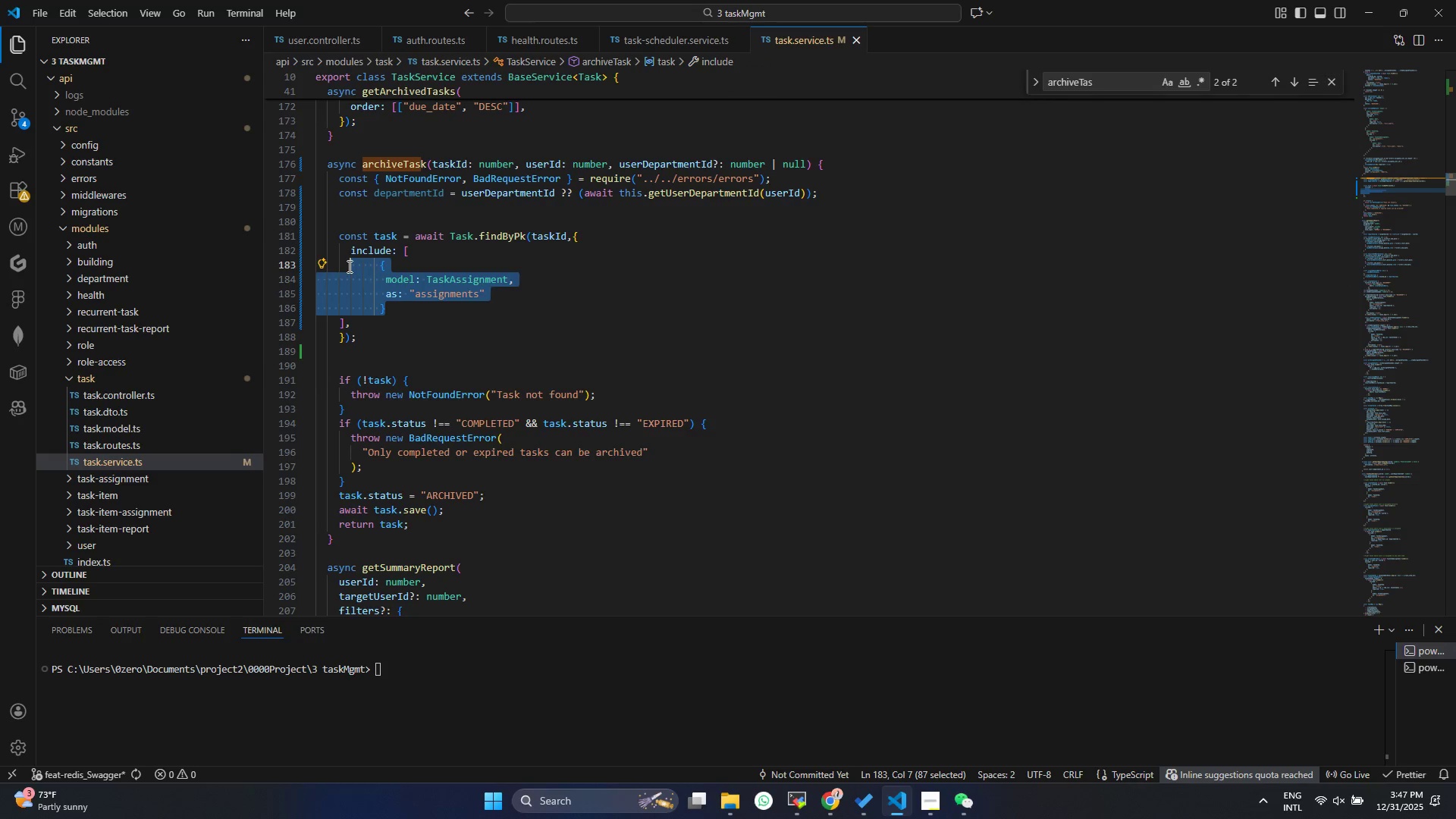 
key(Alt+Shift+ArrowDown)
 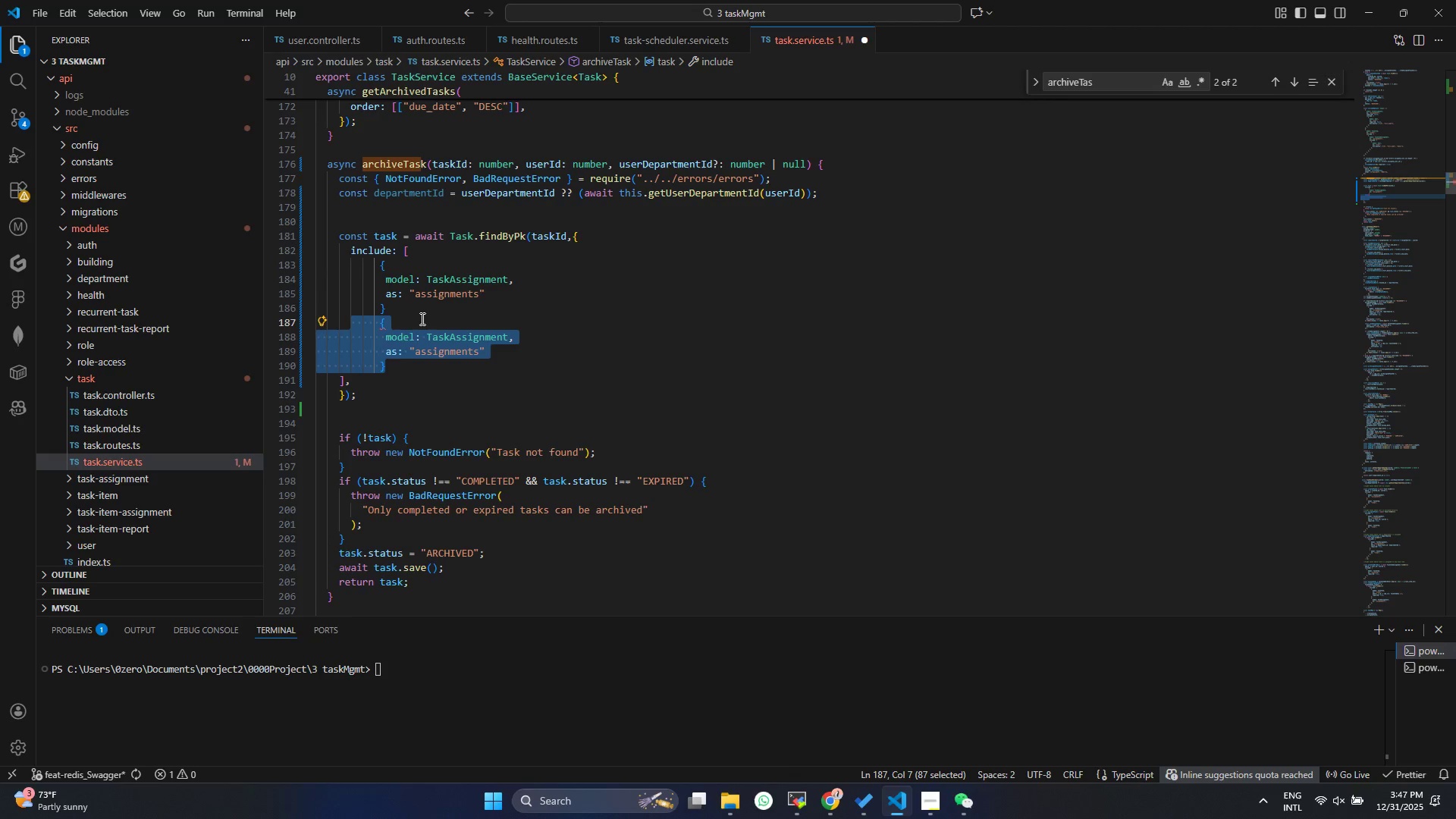 
left_click([402, 311])
 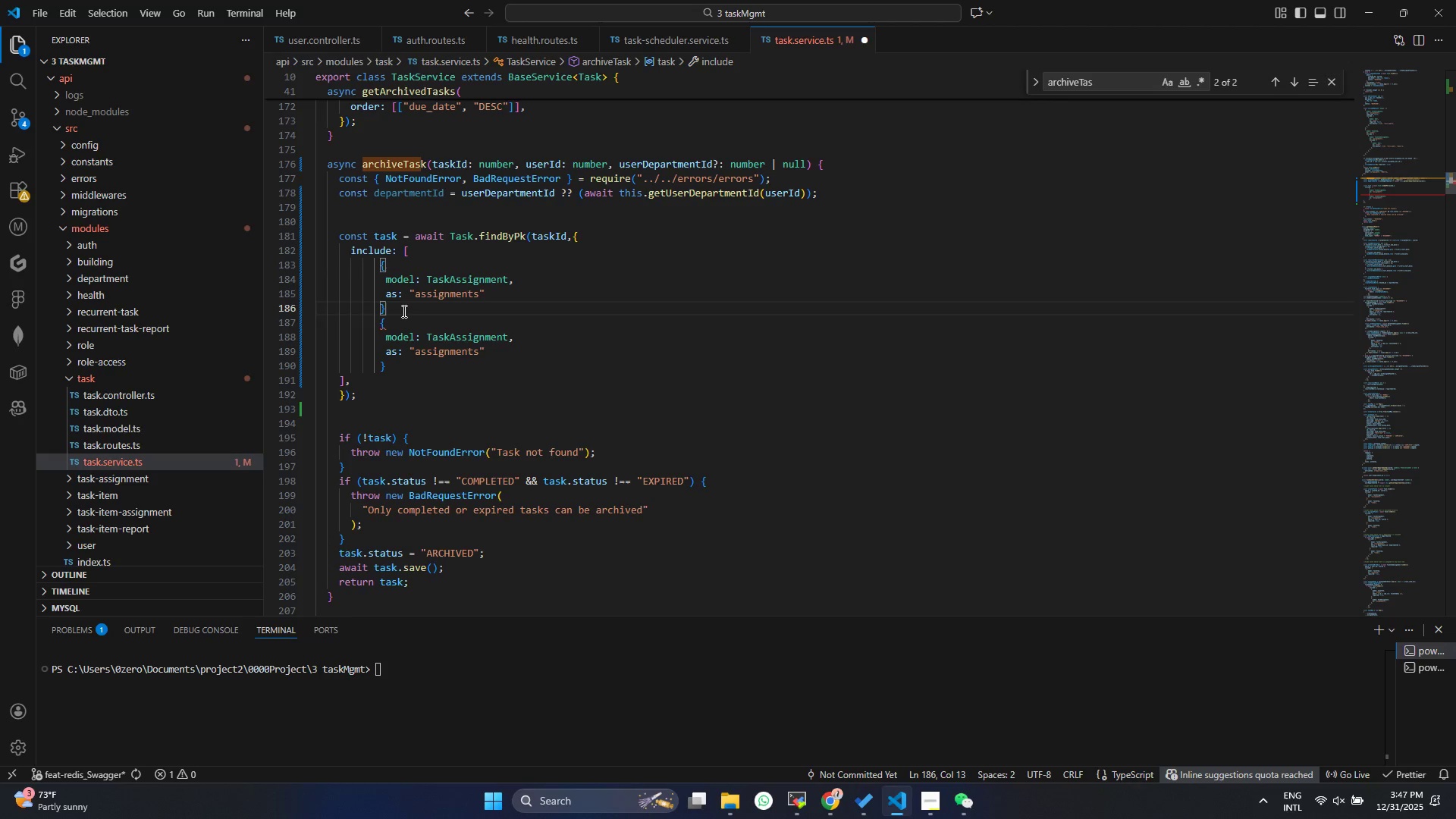 
key(Comma)
 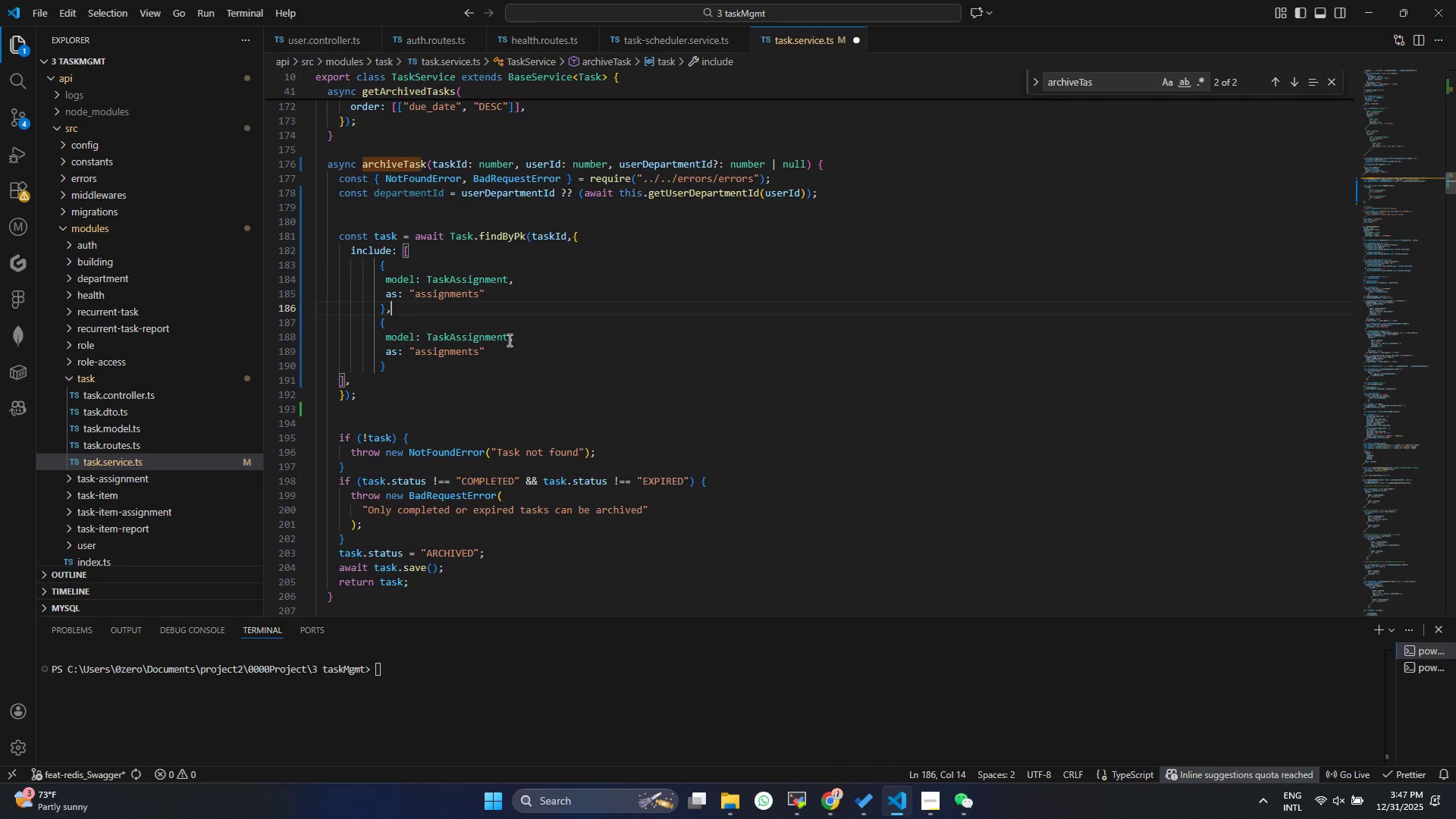 
left_click([493, 334])
 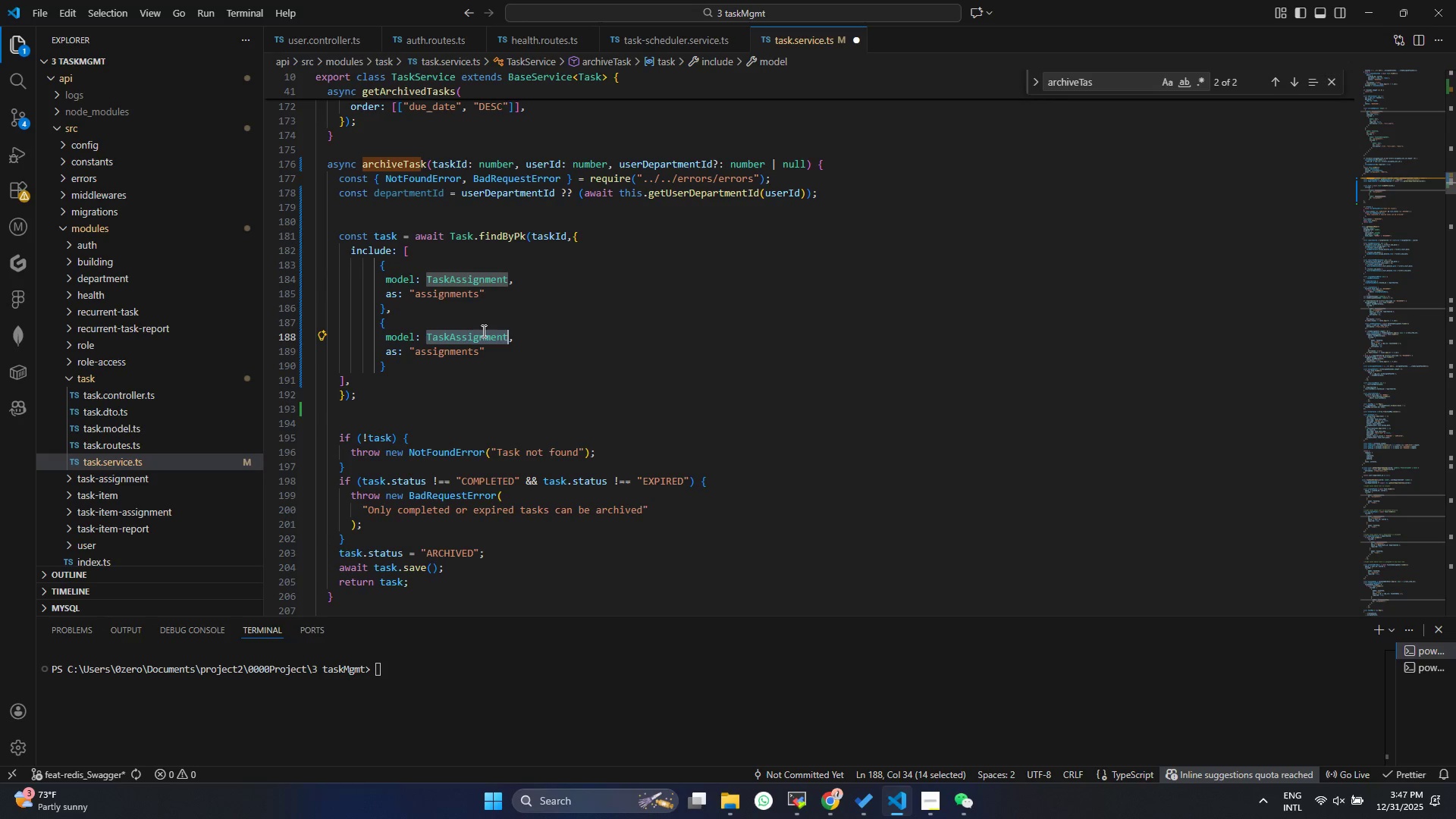 
type(TaskI)
 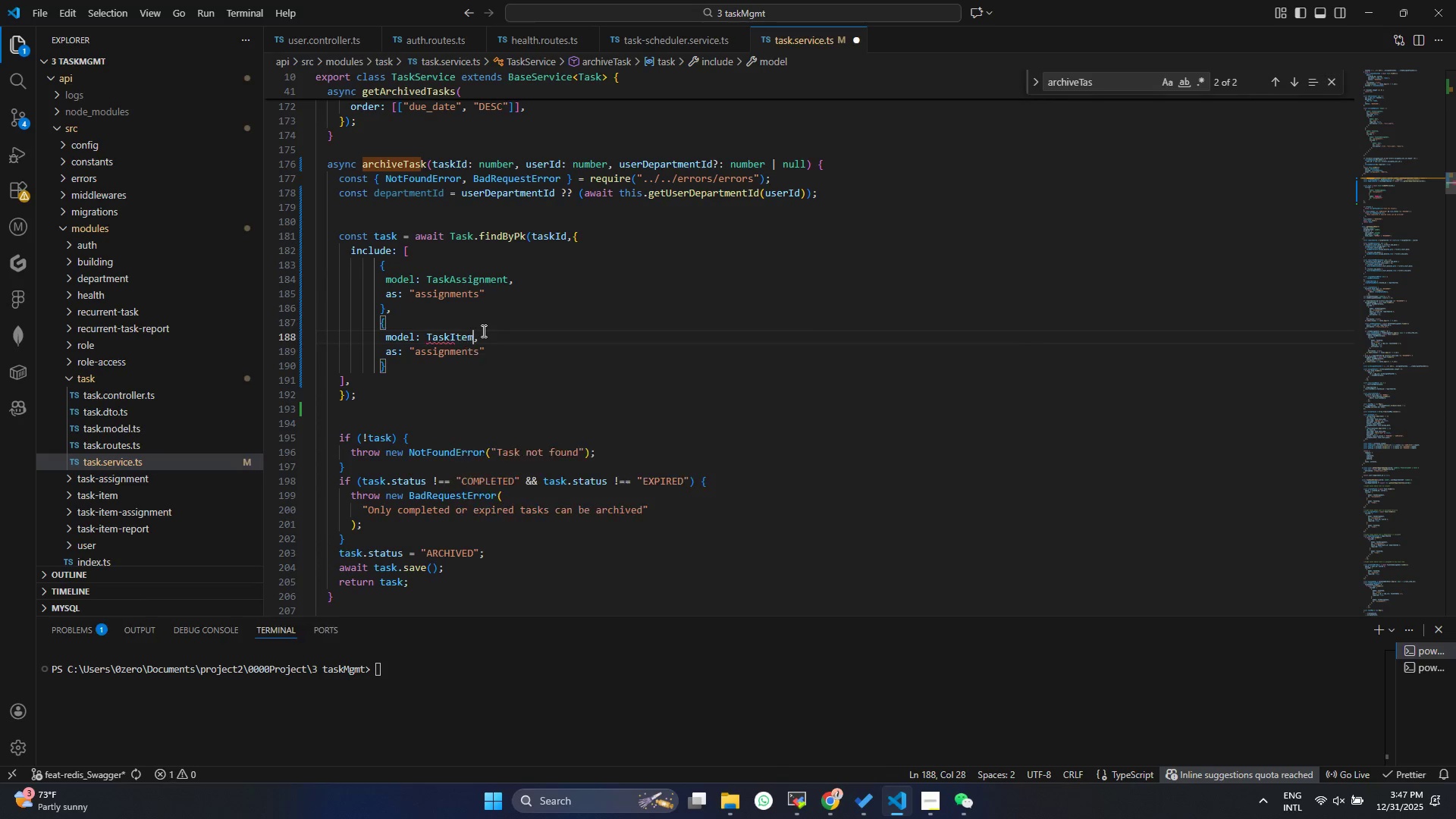 
 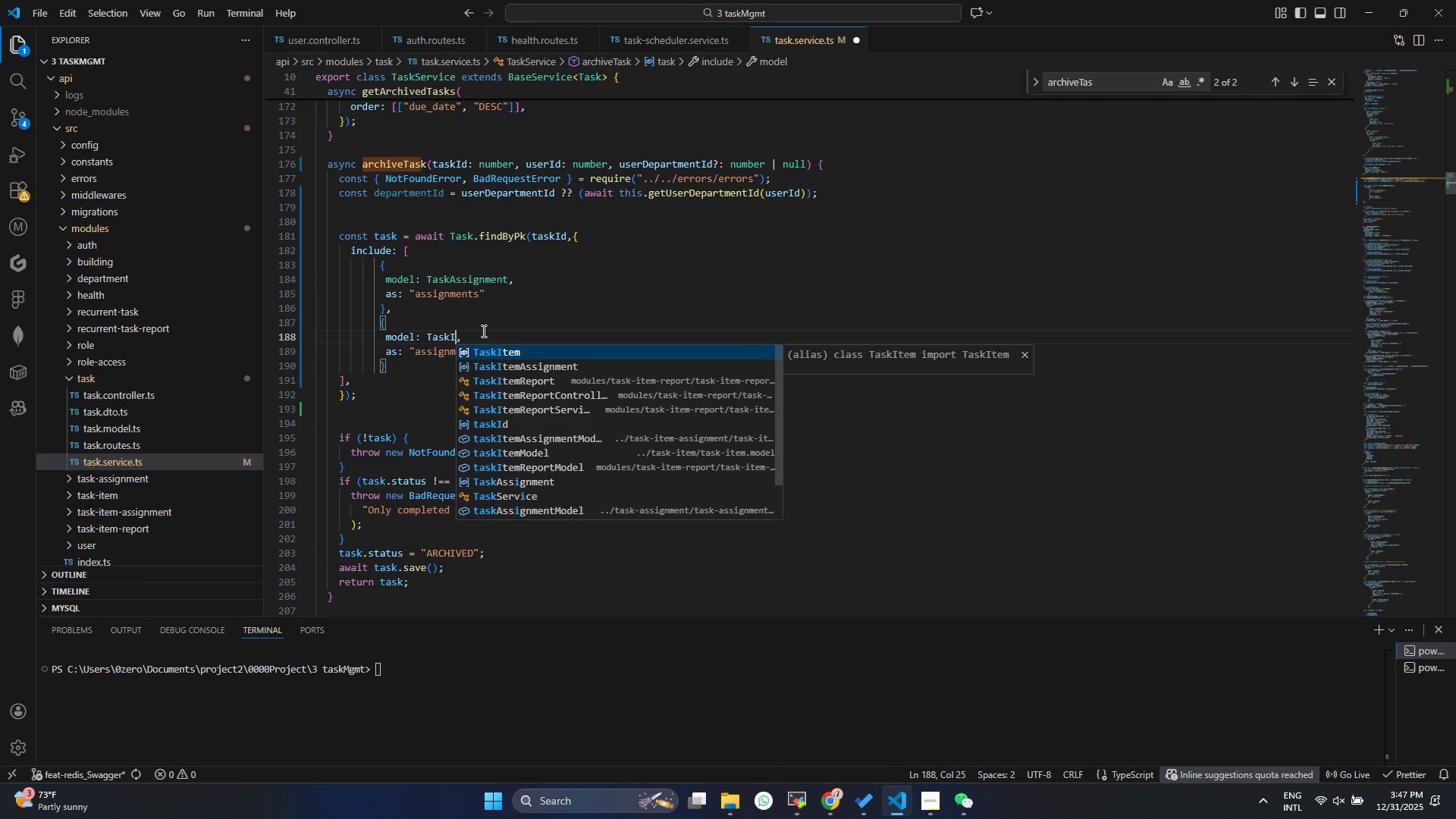 
key(Enter)
 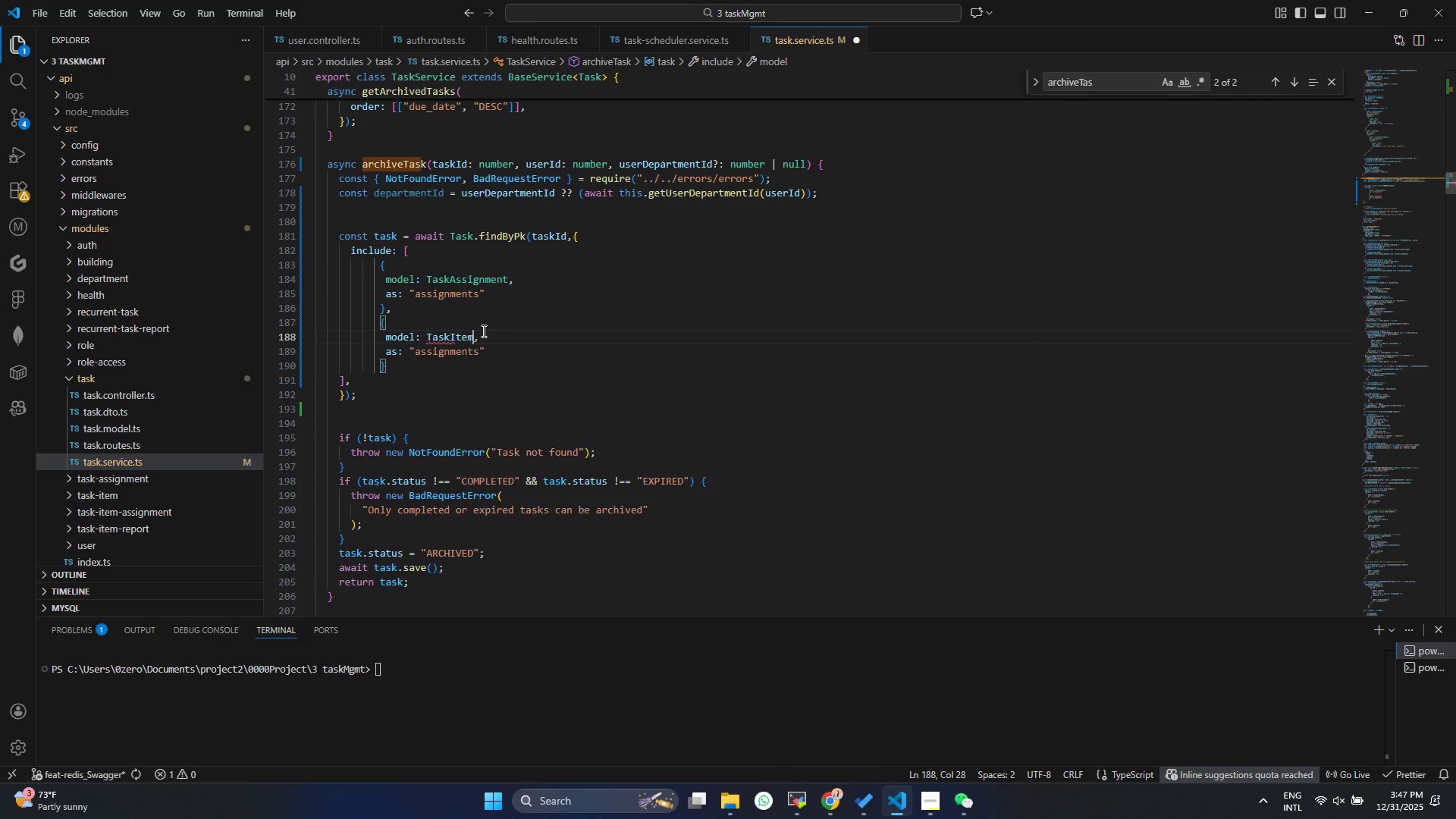 
key(Control+ControlLeft)
 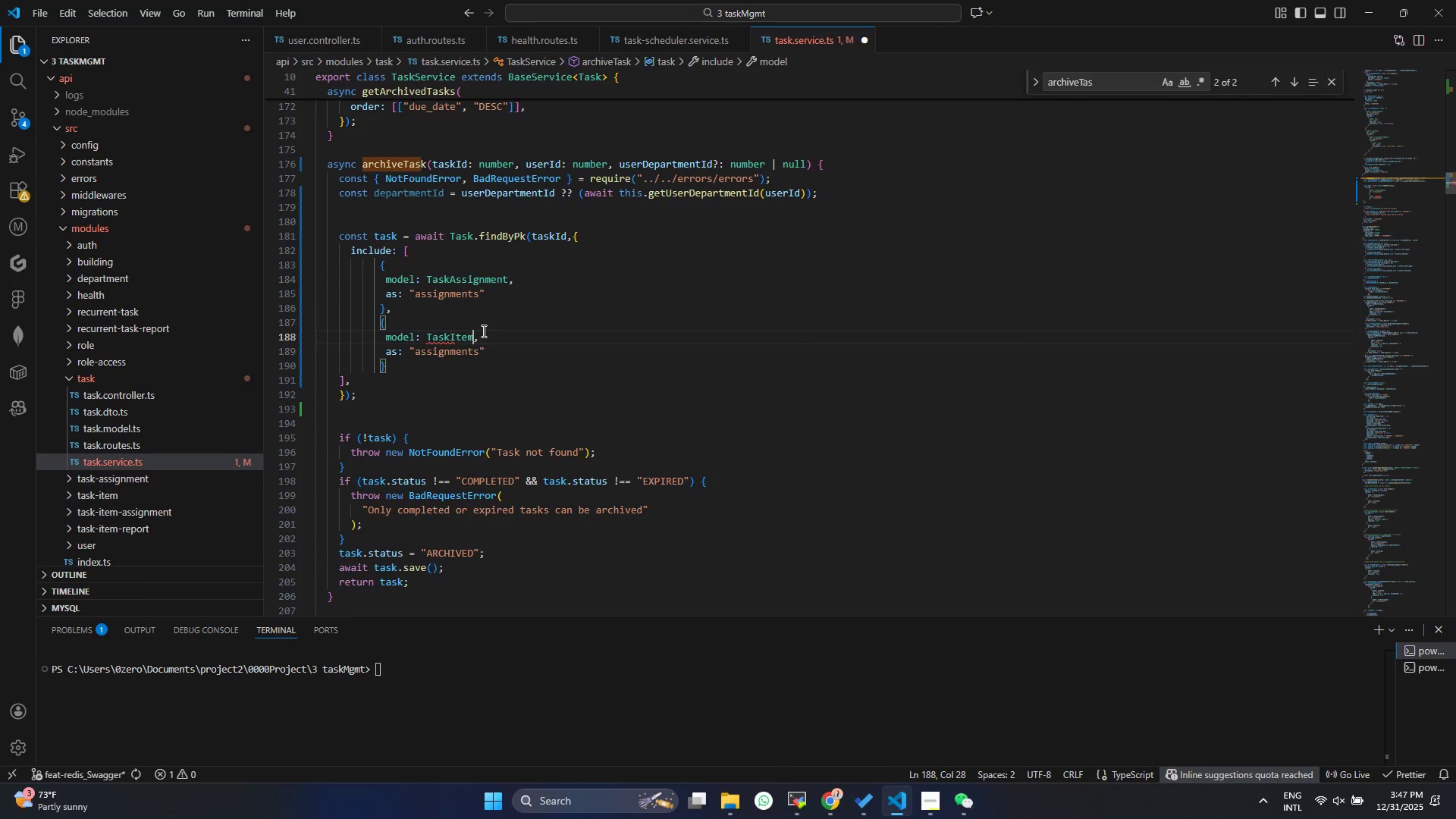 
key(Control+S)
 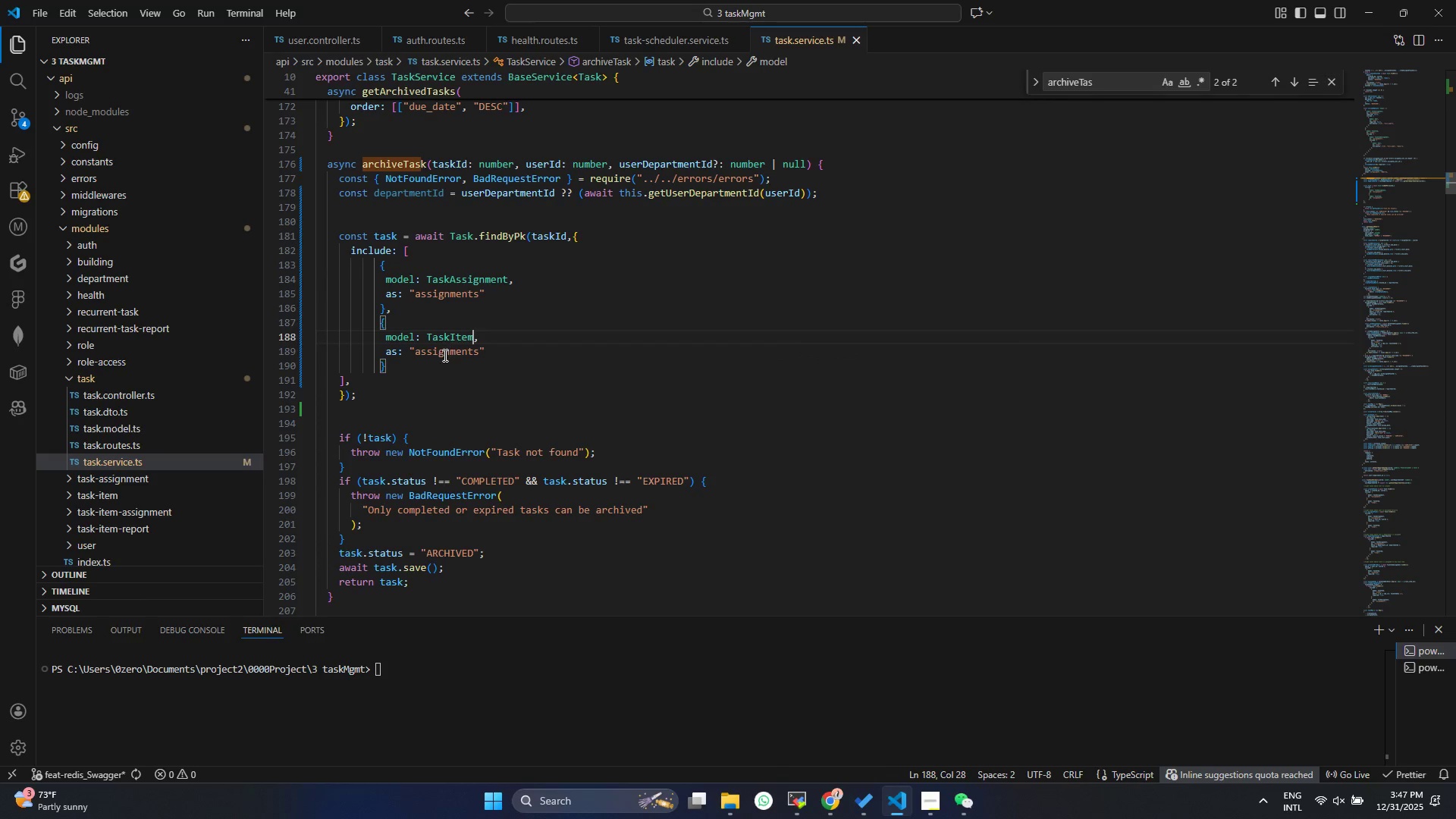 
double_click([444, 355])
 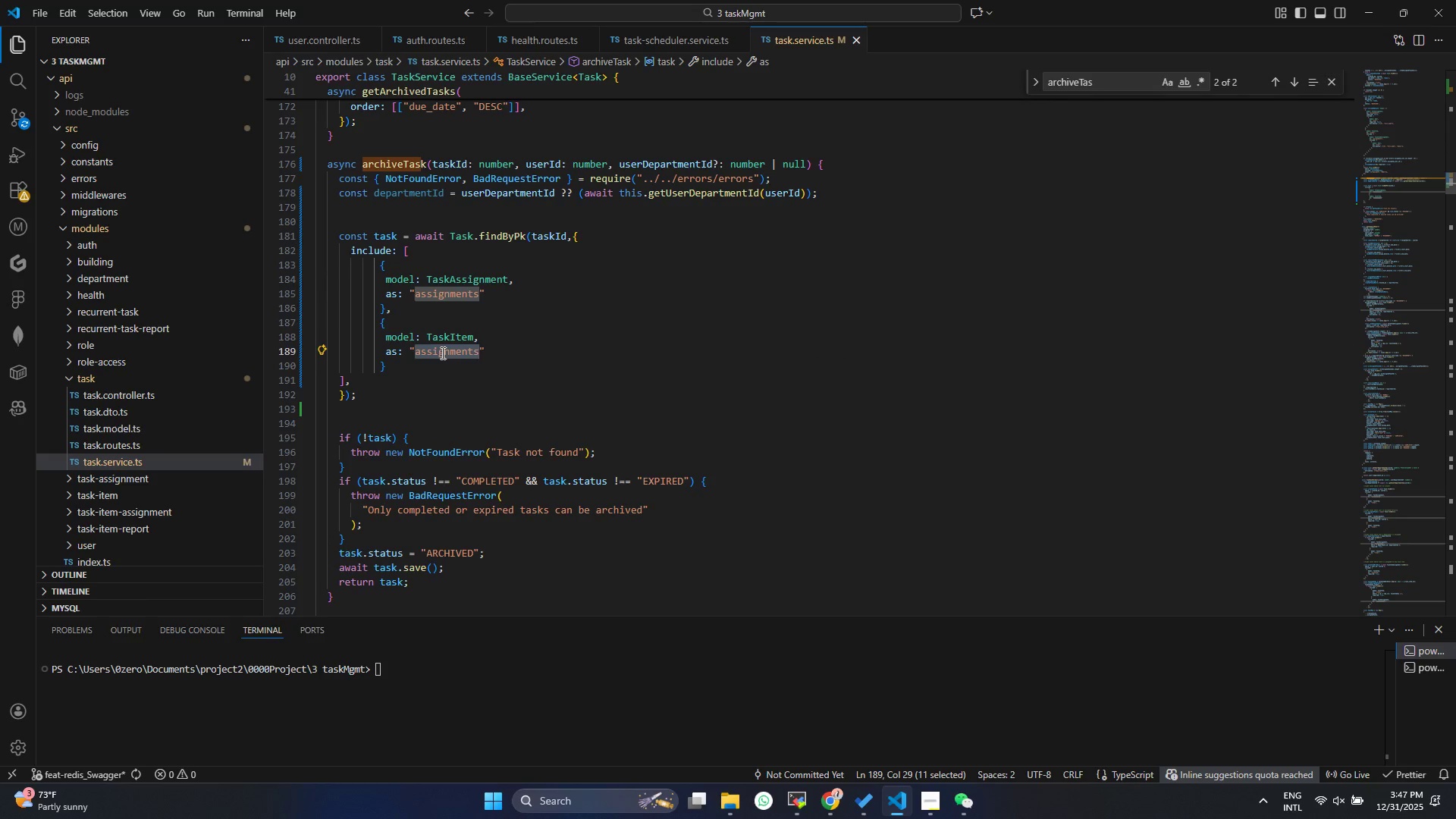 
type(items)
 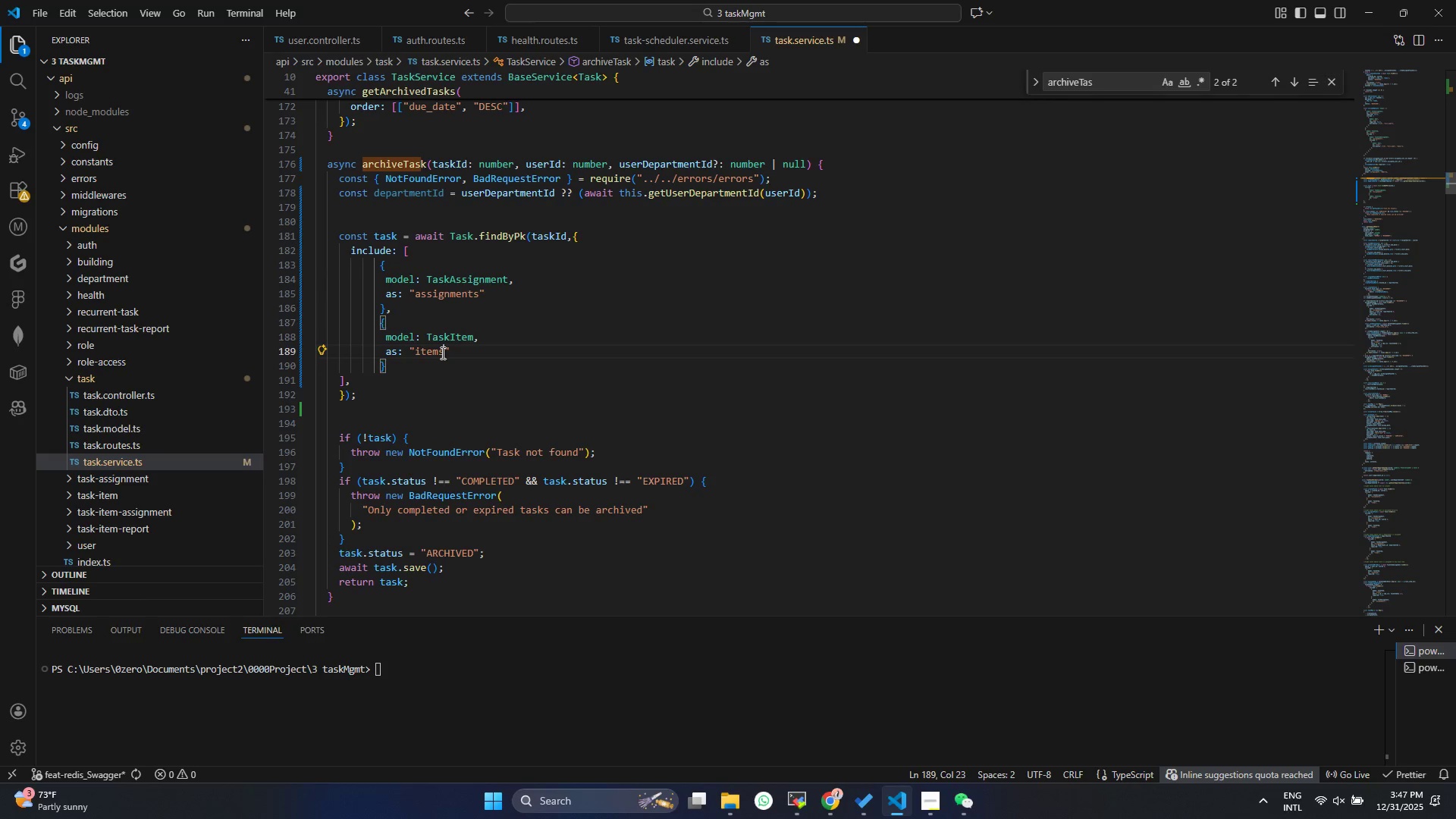 
key(Control+ControlLeft)
 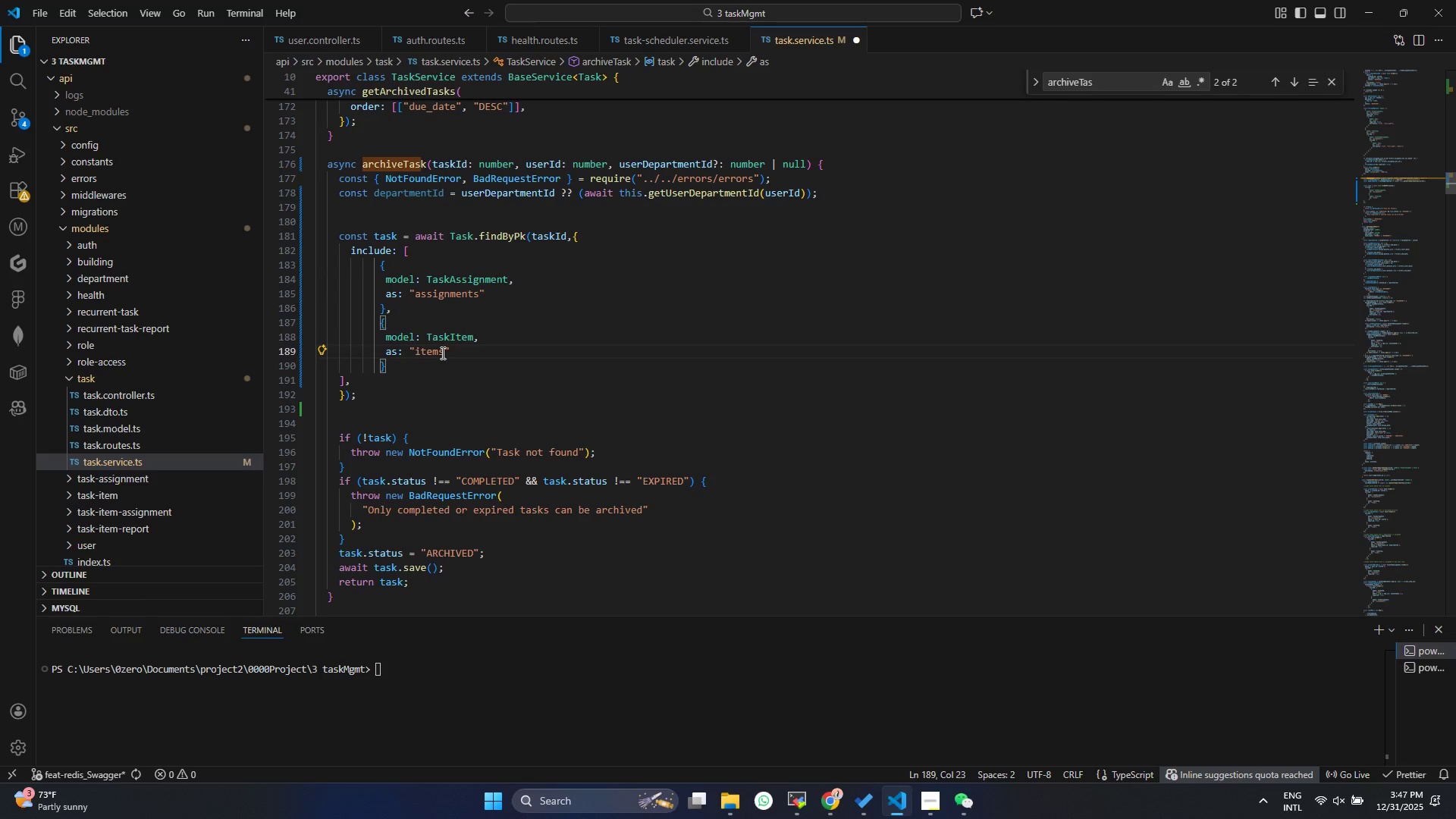 
key(Control+S)
 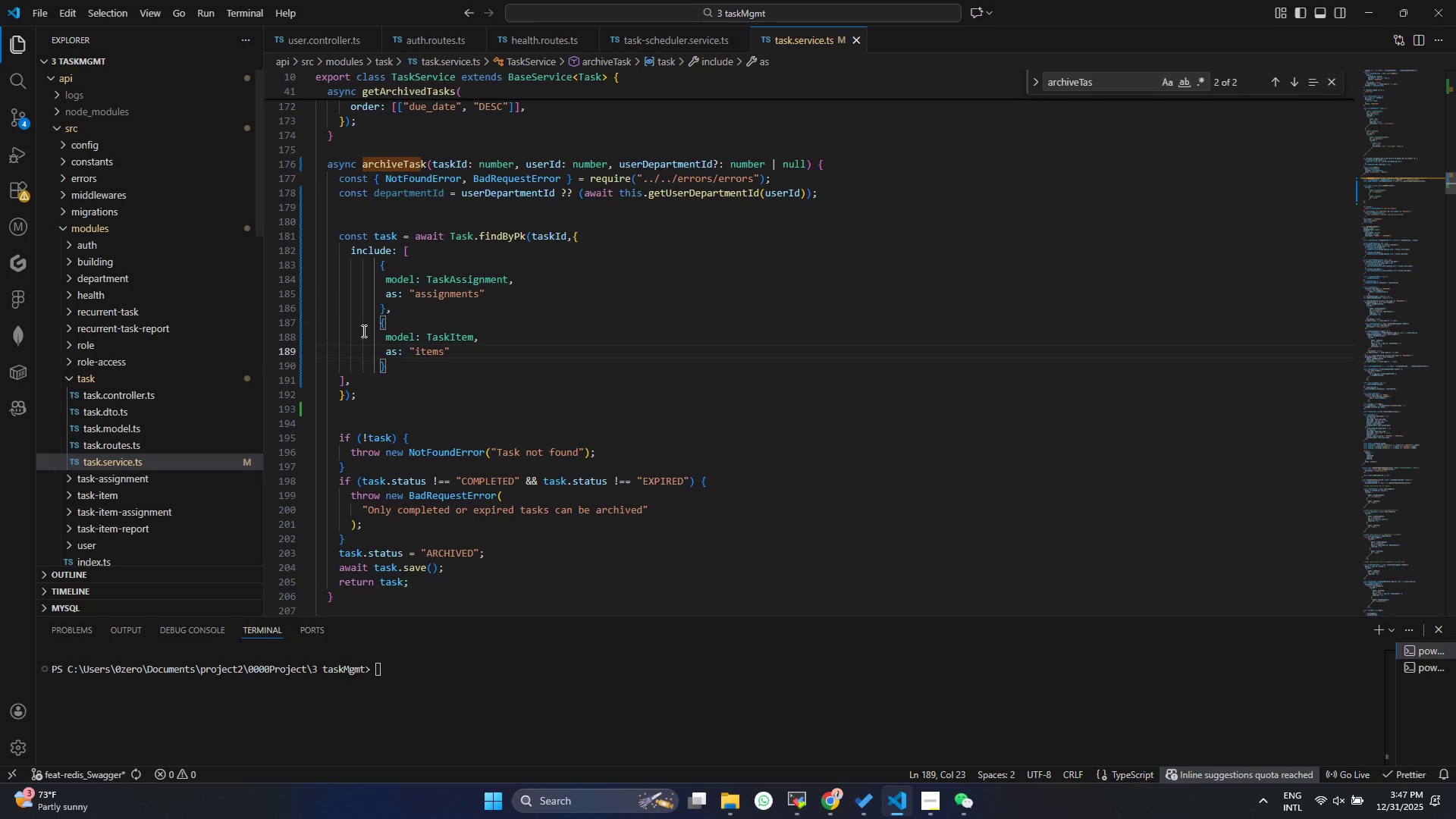 
left_click([464, 346])
 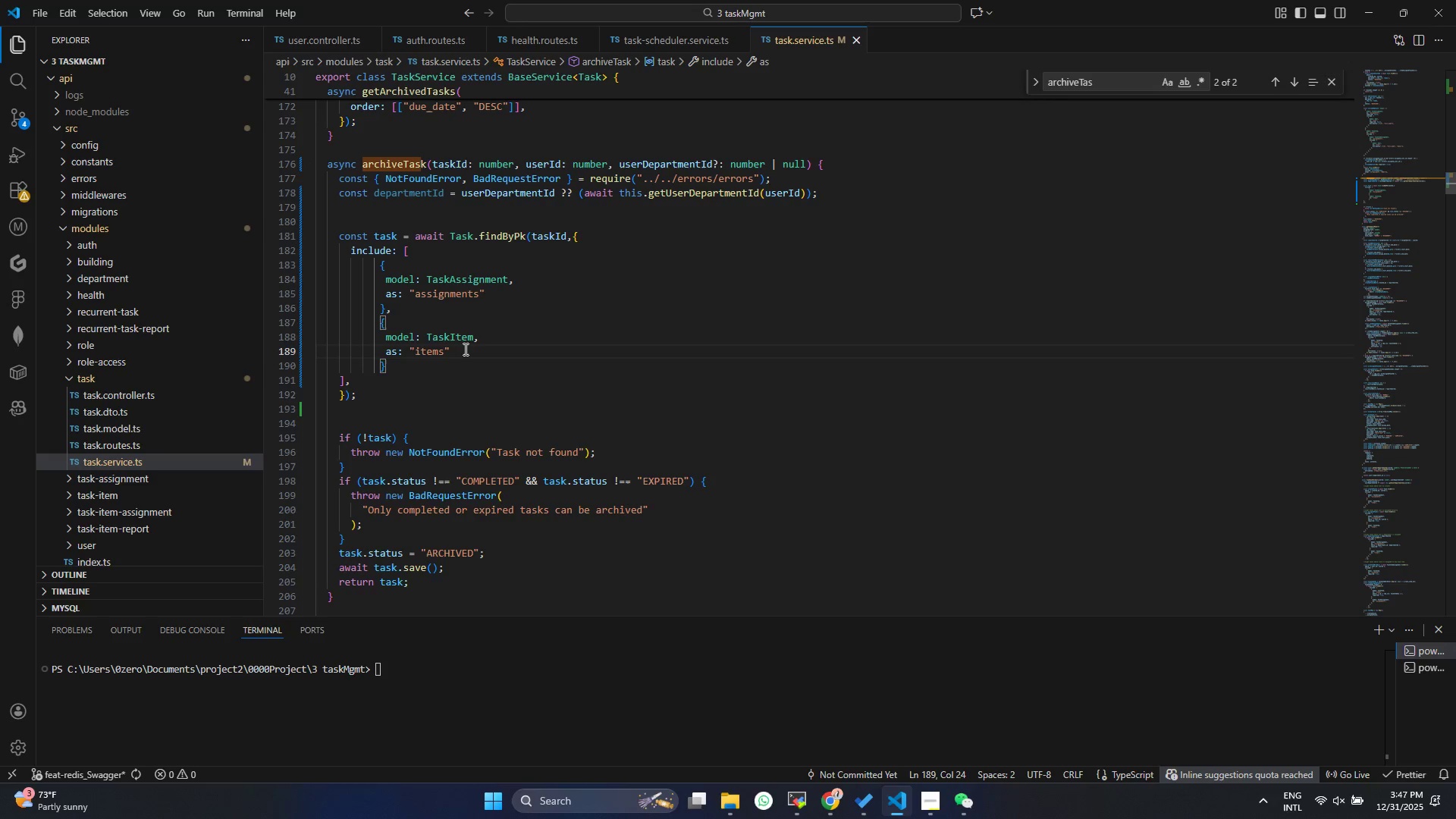 
key(Comma)
 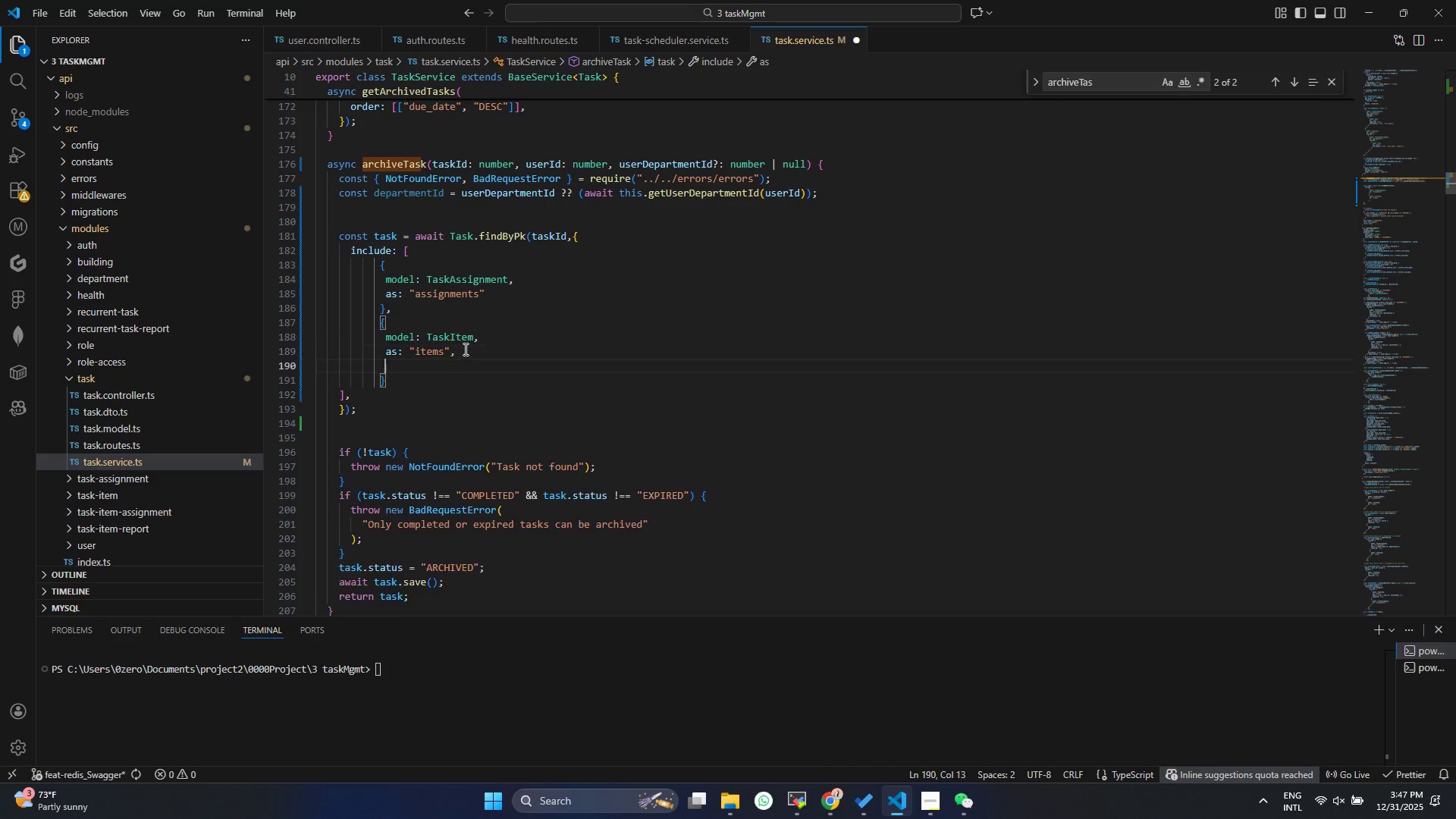 
key(Enter)
 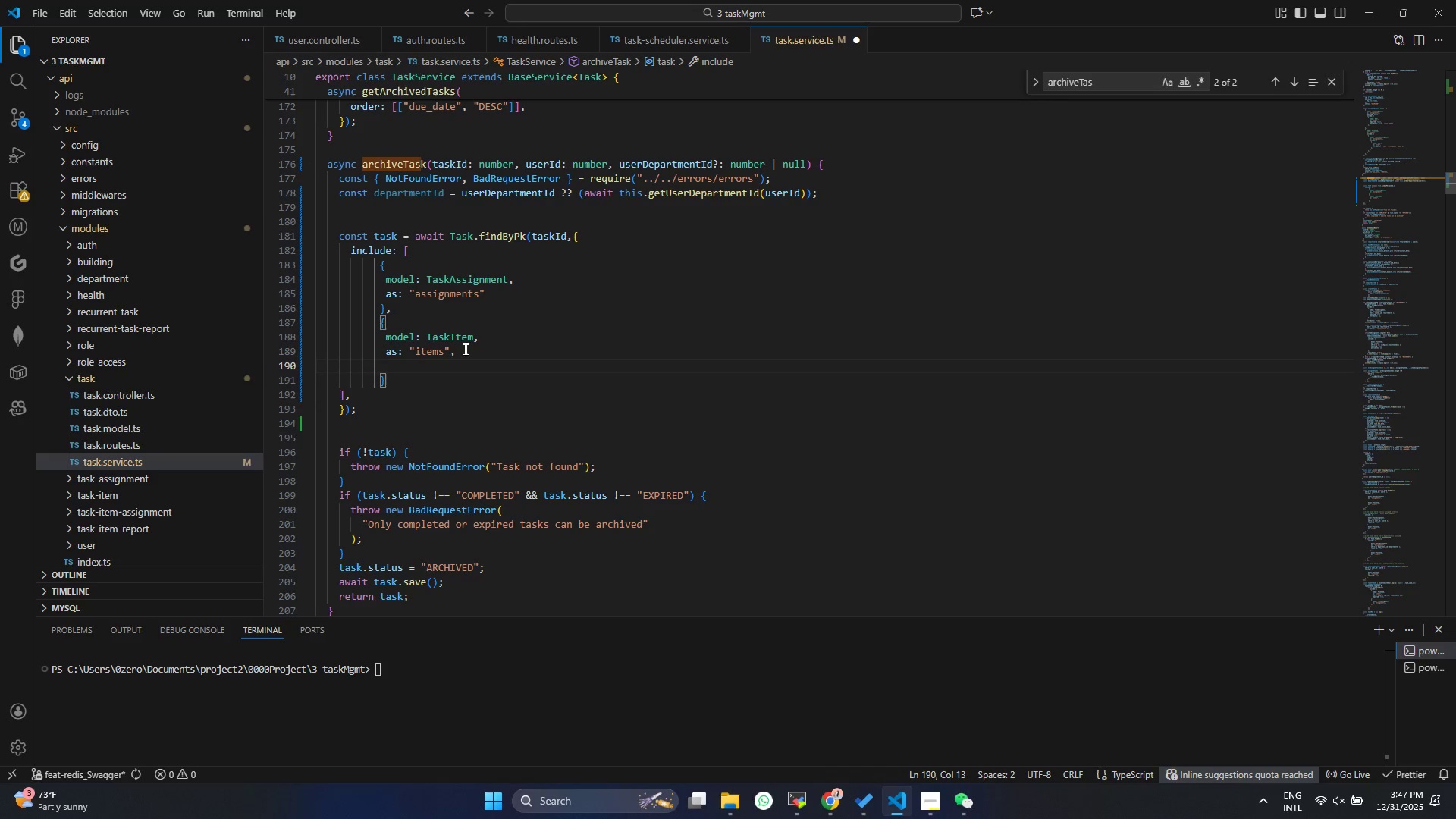 
type(inc)
 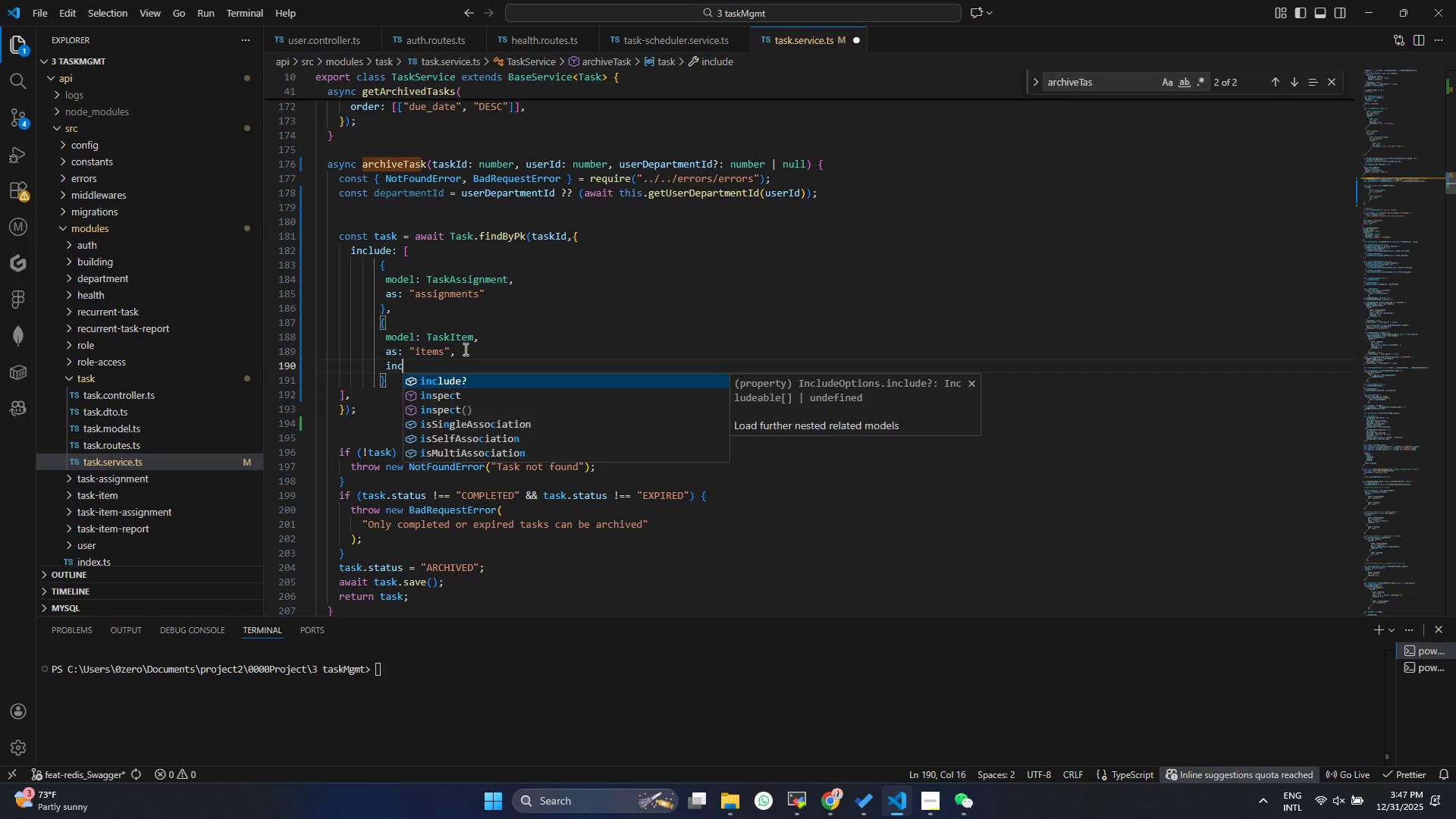 
key(Enter)
 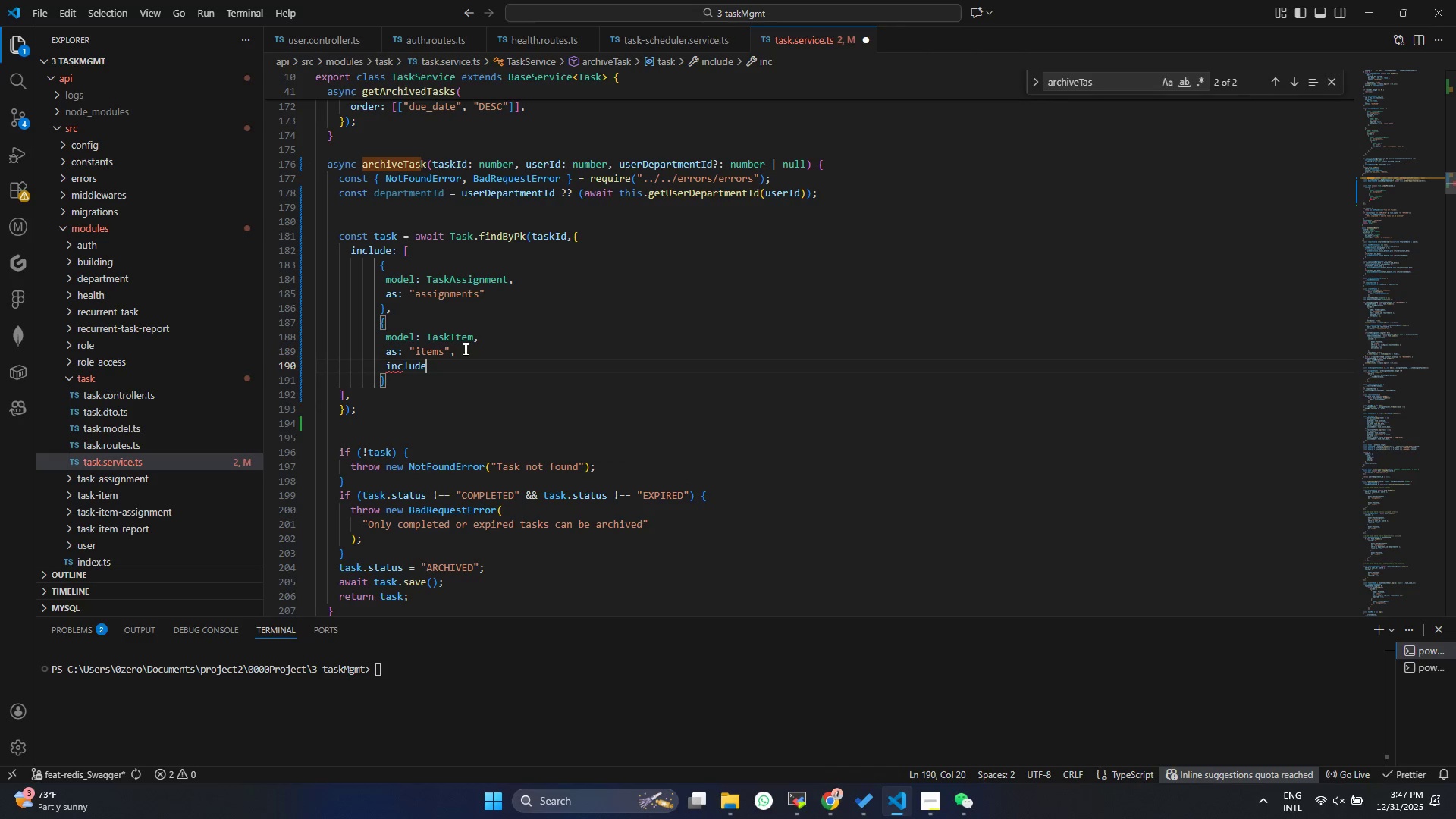 
key(Shift+Semicolon)
 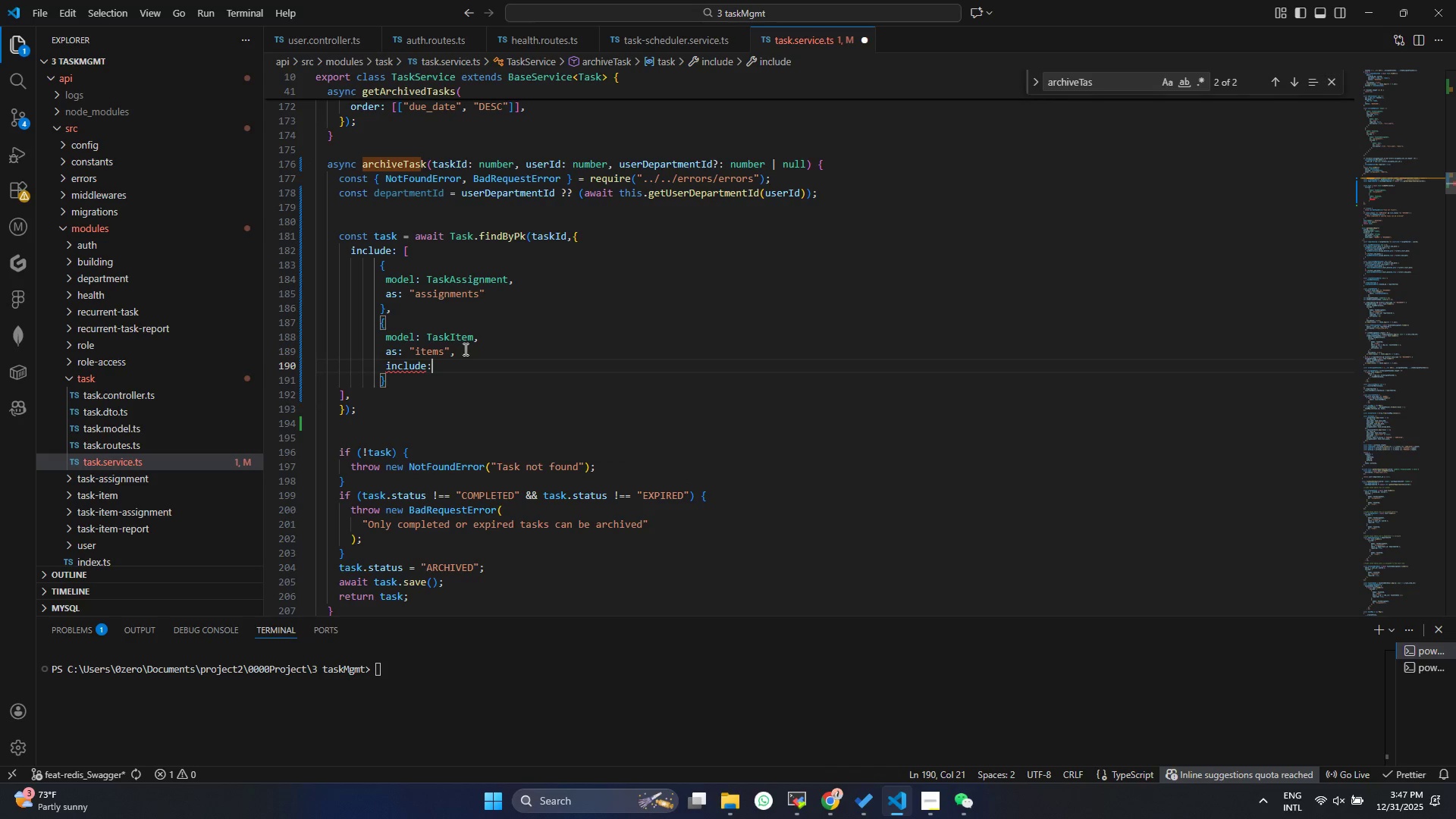 
key(BracketLeft)
 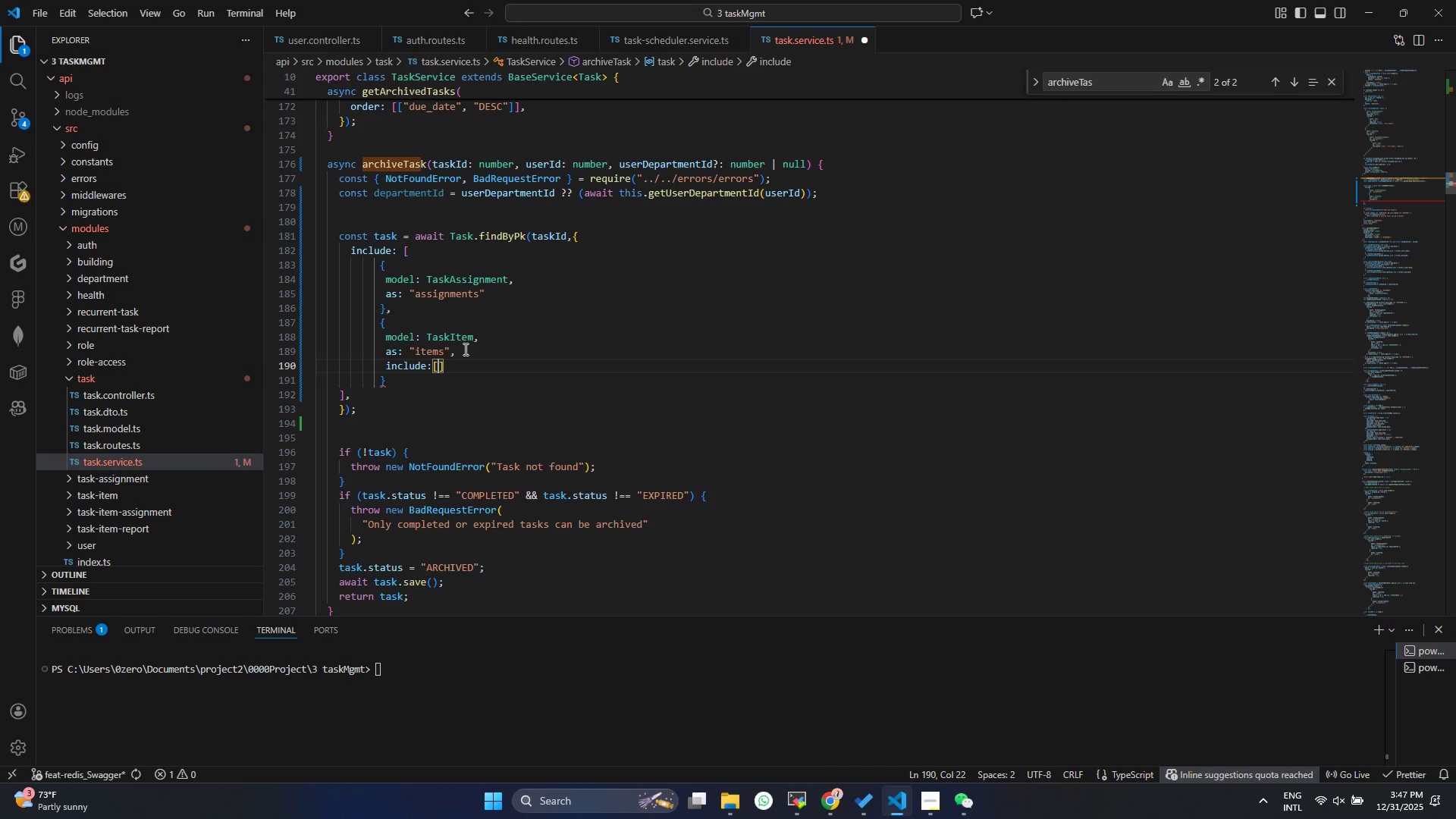 
key(Enter)
 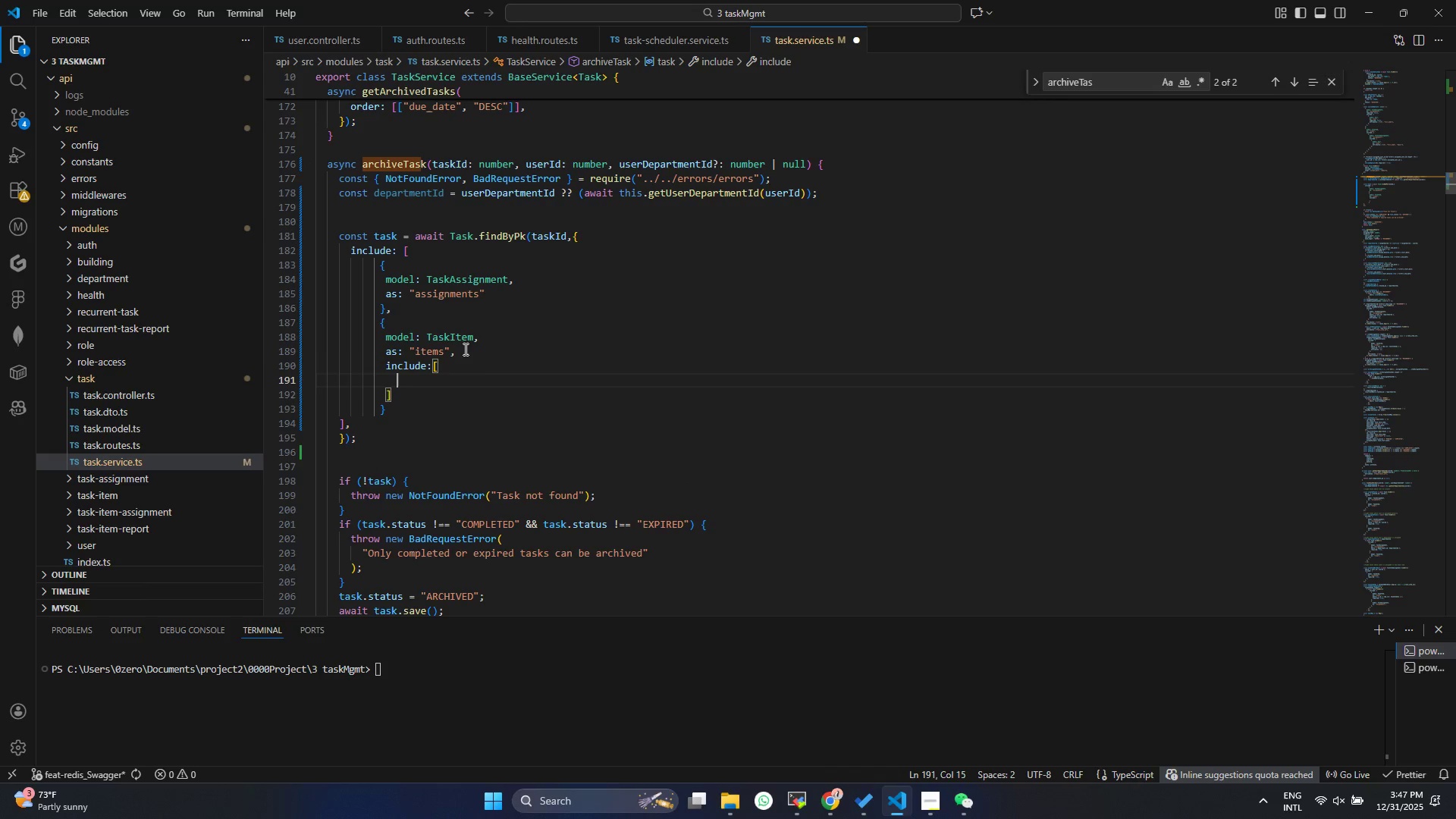 
key(Shift+Semicolon)
 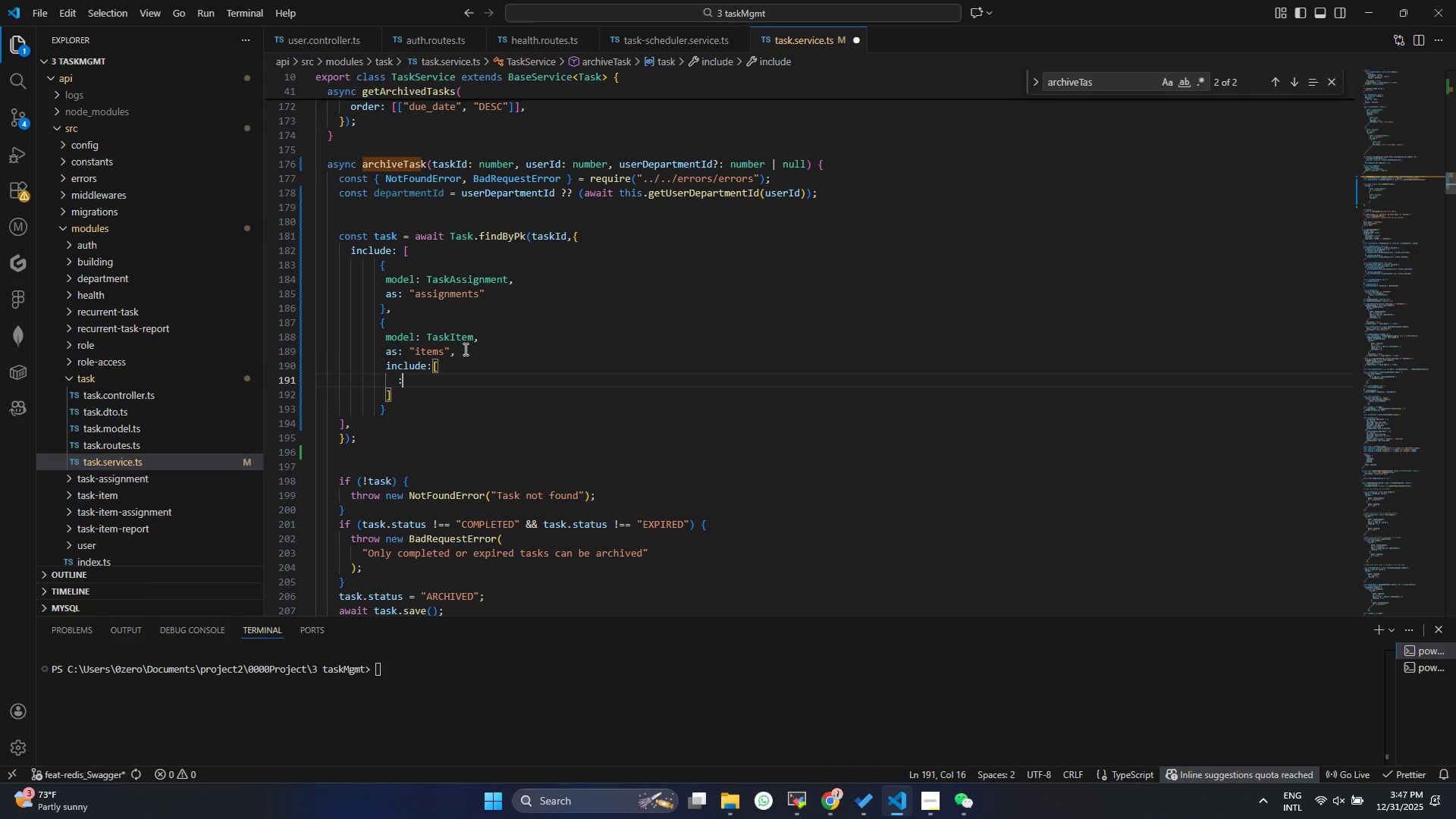 
key(Backspace)
 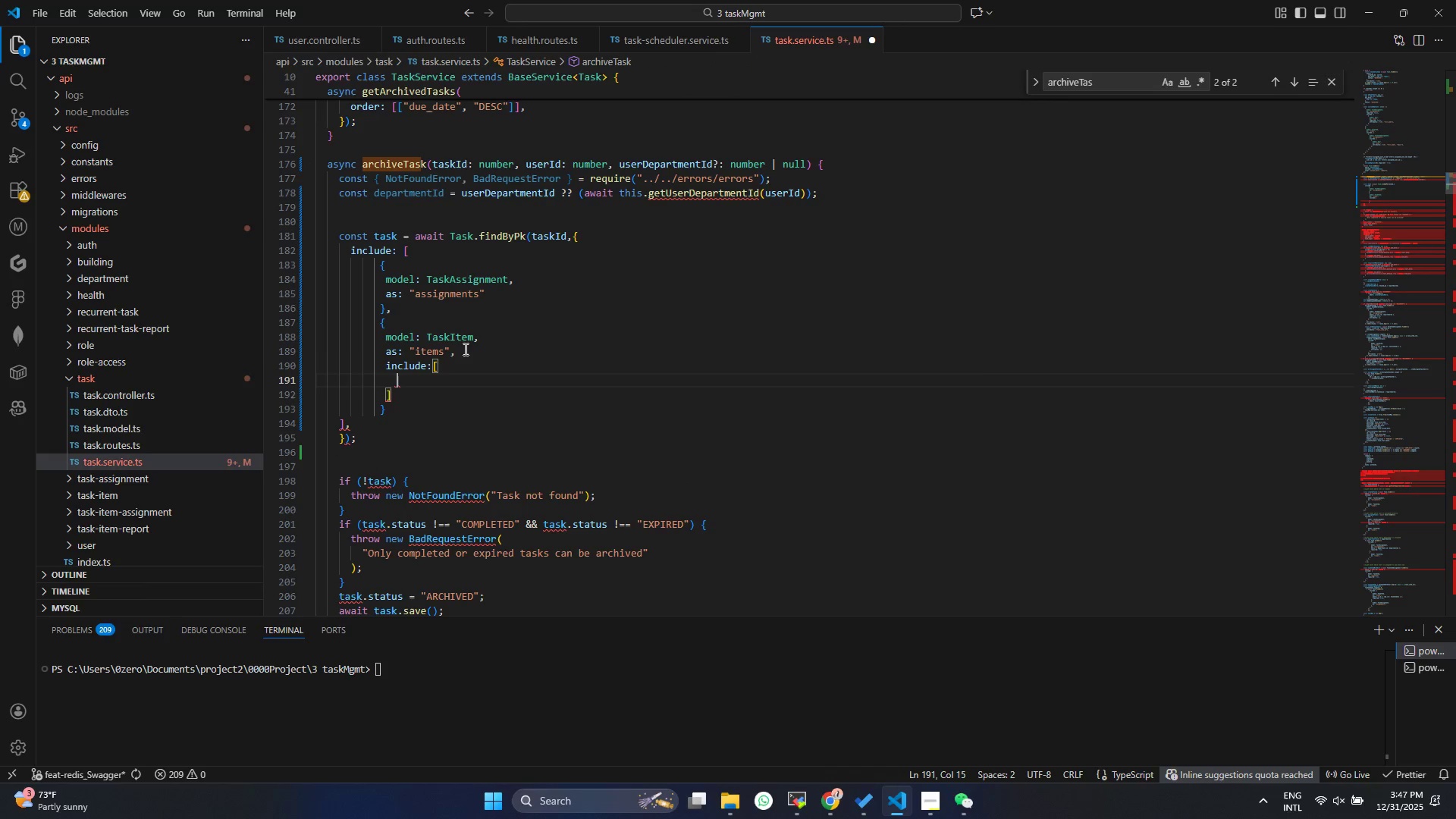 
key(Shift+BracketLeft)
 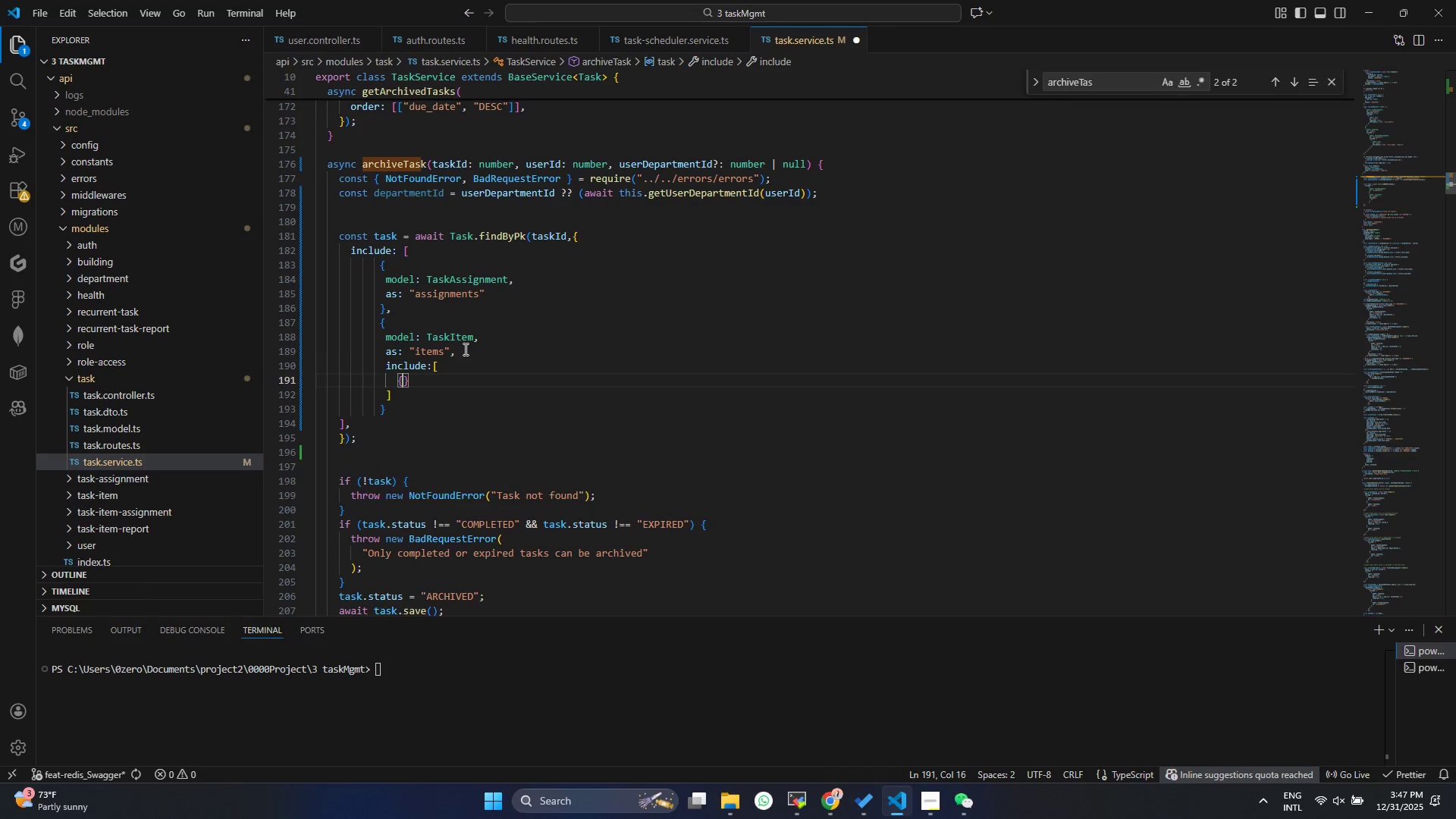 
key(Enter)
 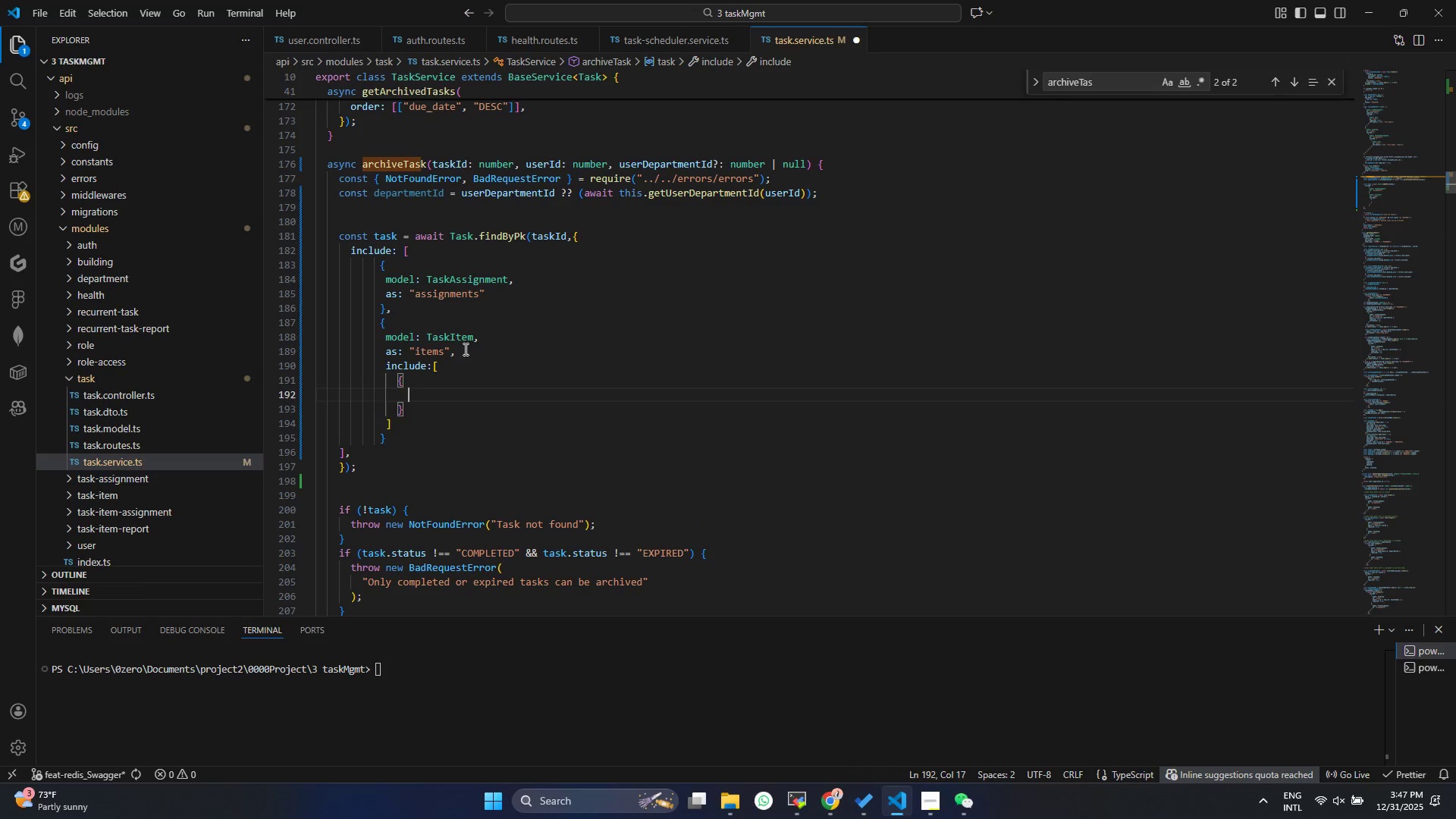 
type(mode)
 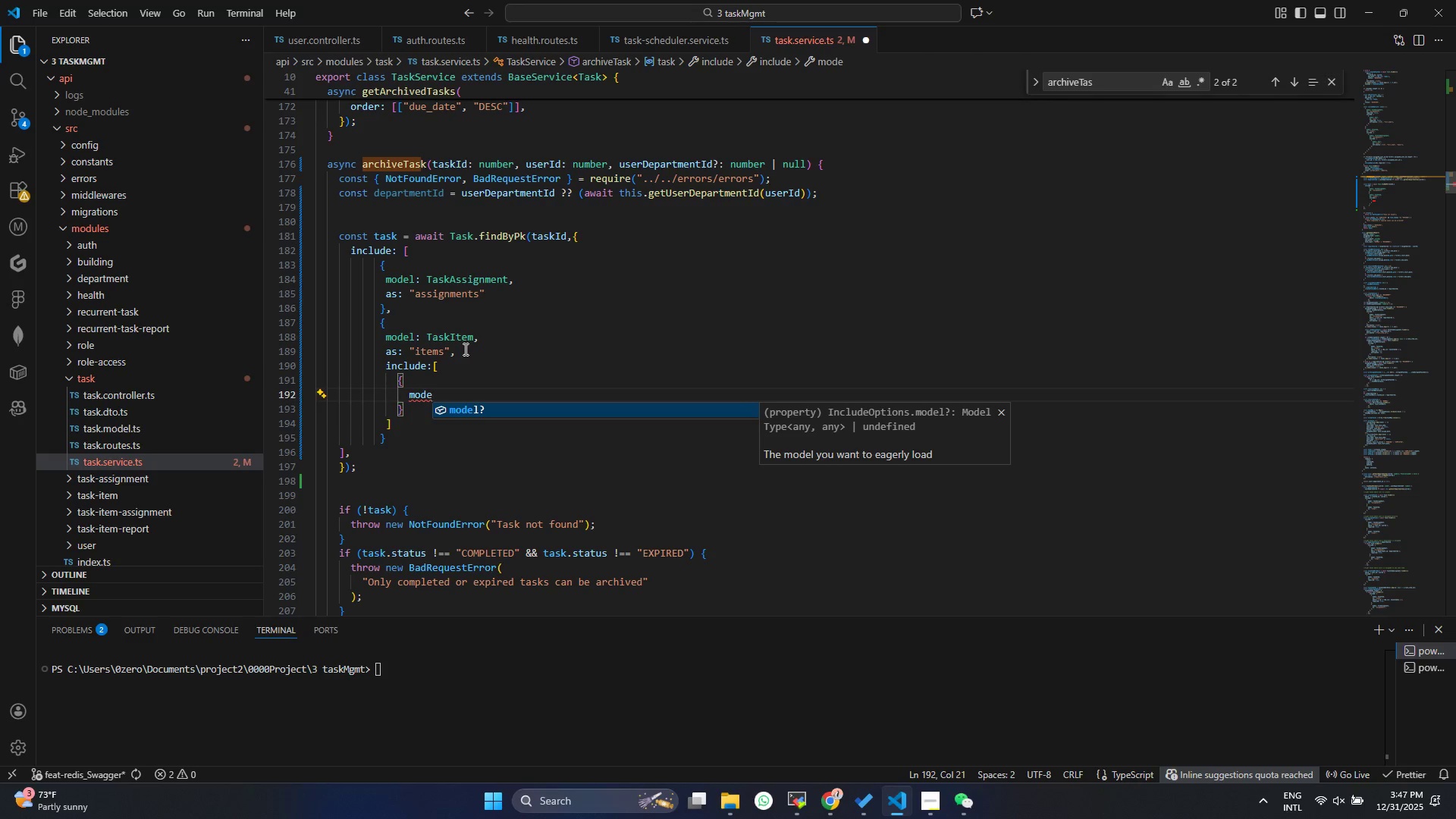 
key(Enter)
 